 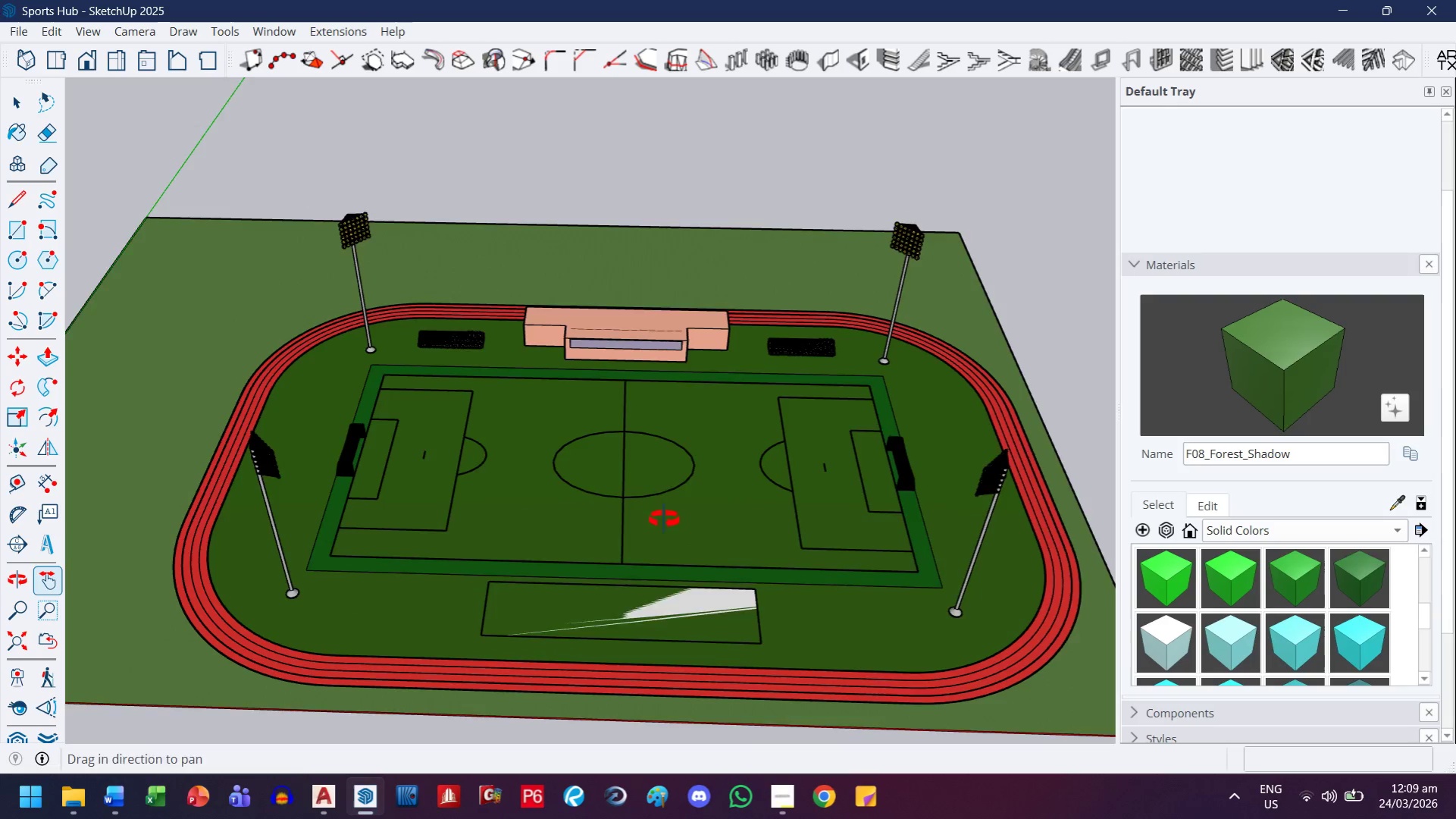 
left_click_drag(start_coordinate=[660, 597], to_coordinate=[490, 422])
 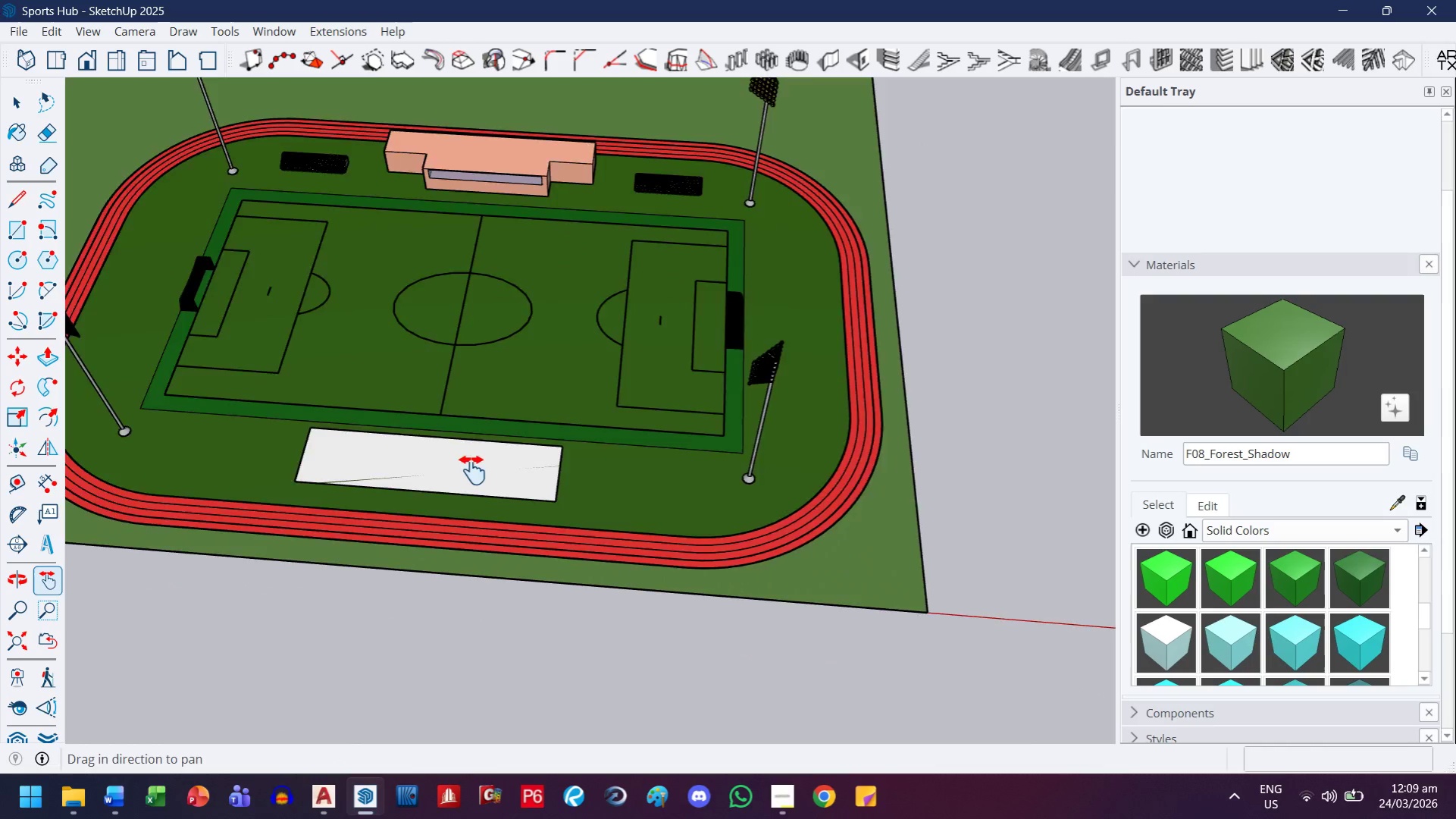 
left_click_drag(start_coordinate=[487, 497], to_coordinate=[503, 511])
 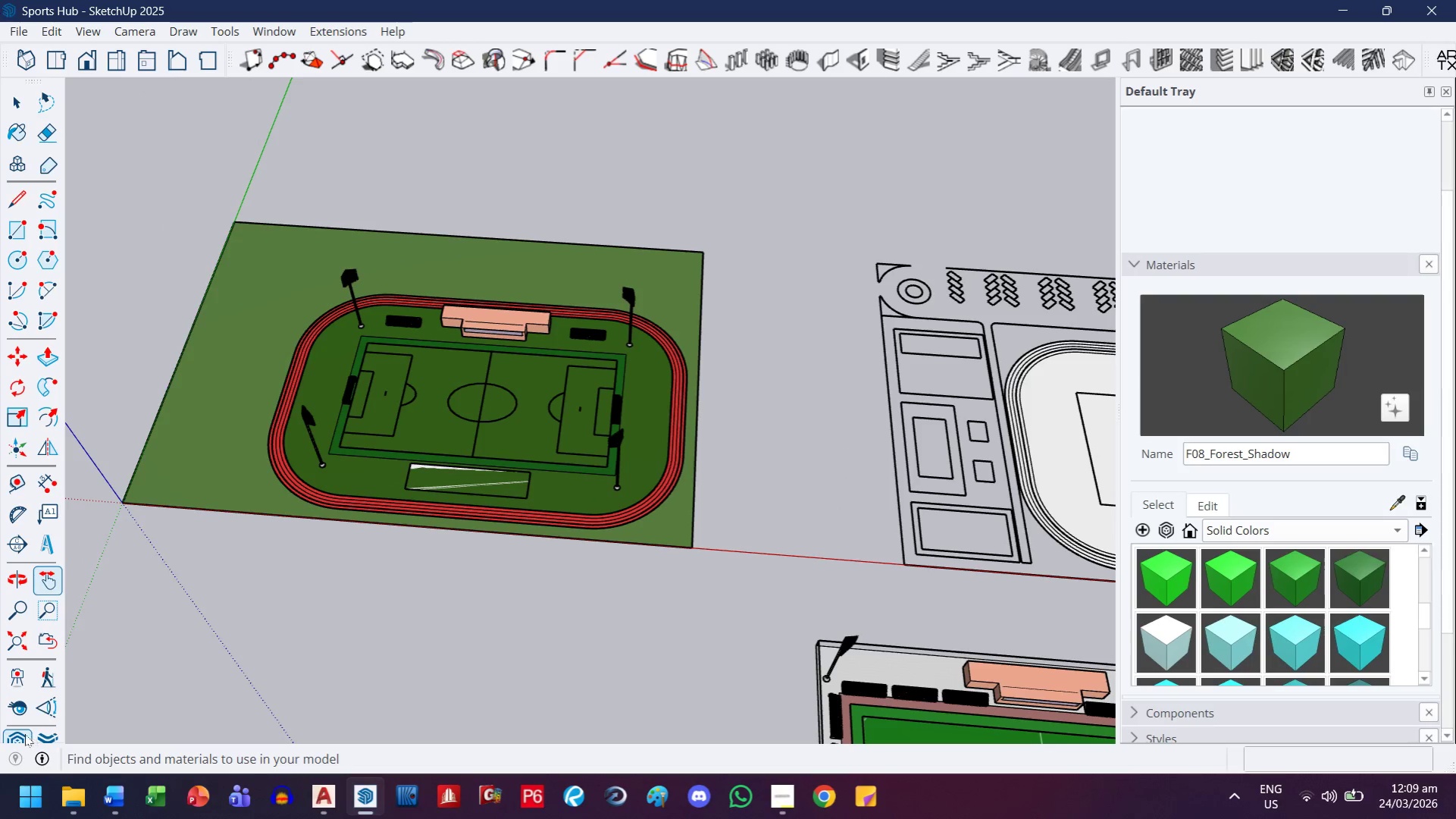 
scroll: coordinate [472, 470], scroll_direction: down, amount: 8.0
 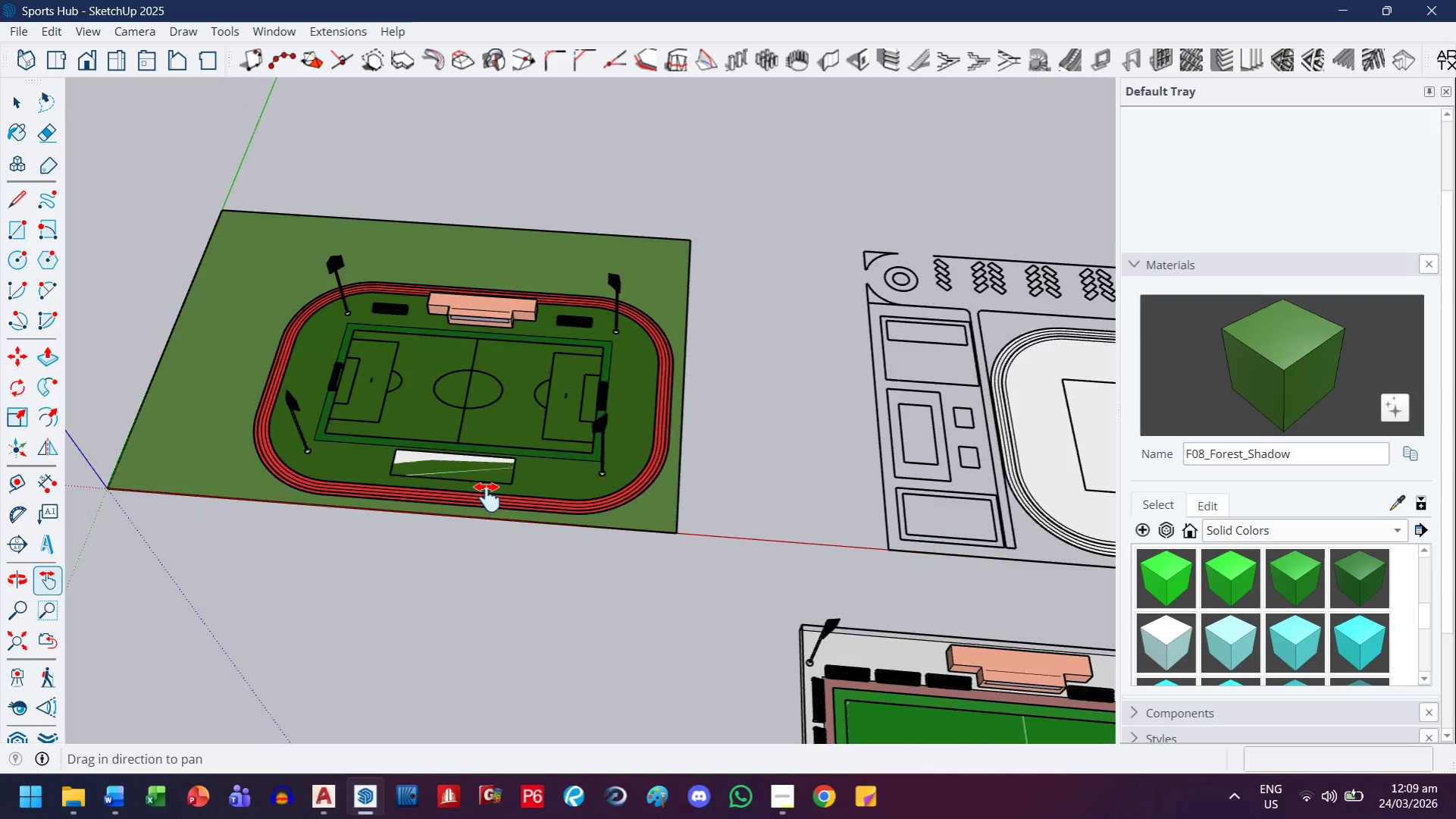 
left_click([24, 734])
 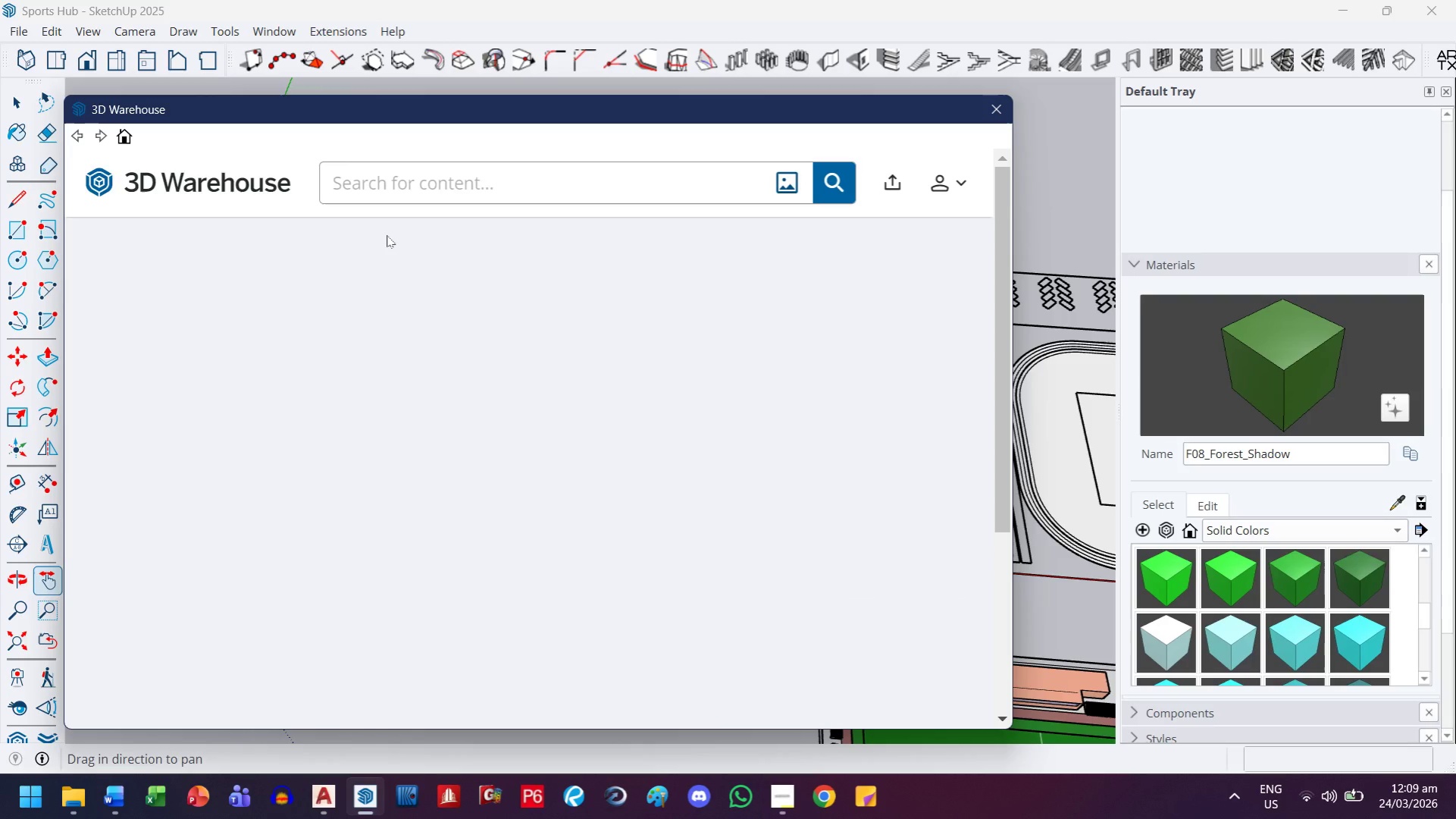 
left_click([638, 186])
 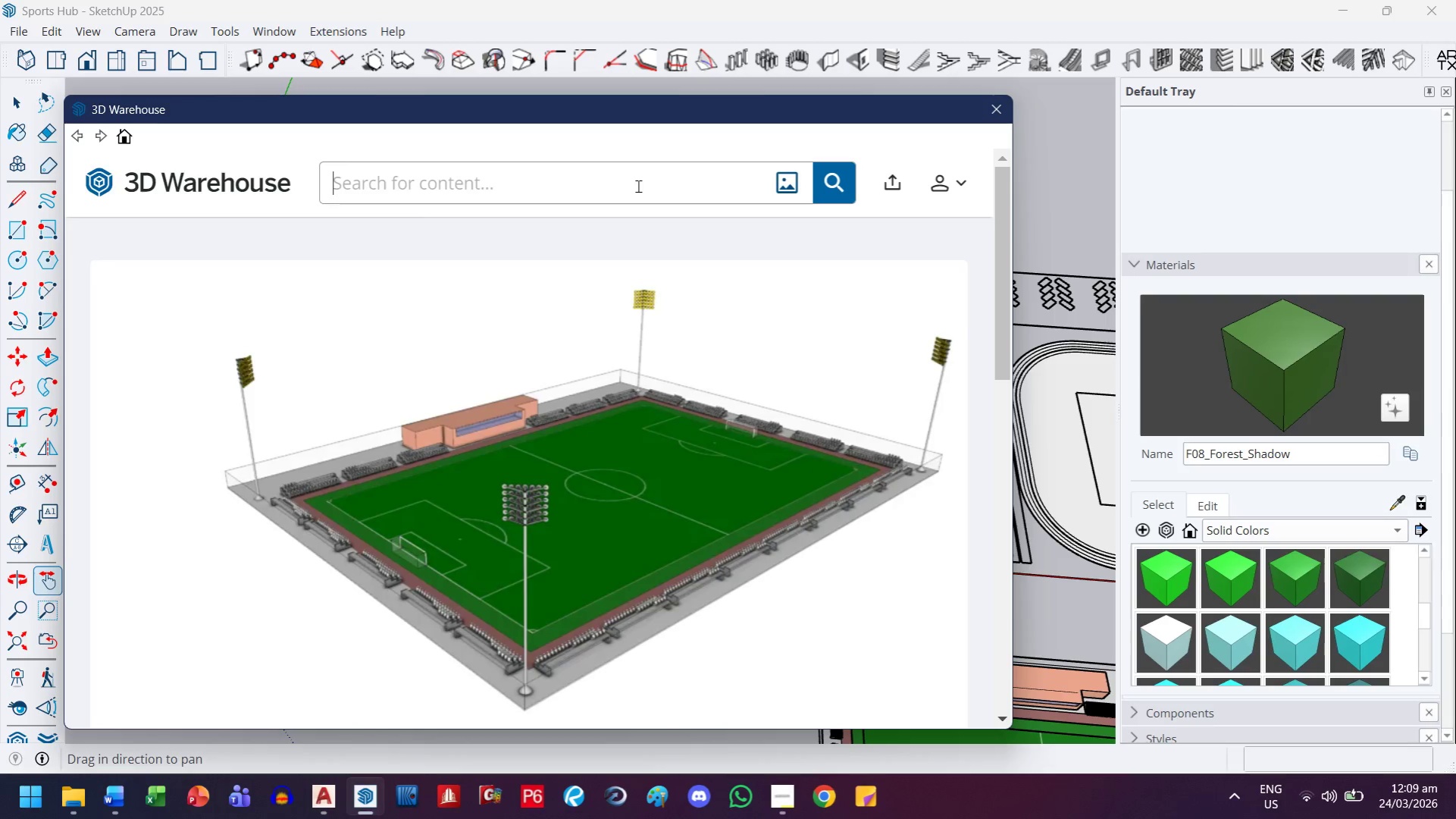 
type(gg)
key(Backspace)
type(randstand)
 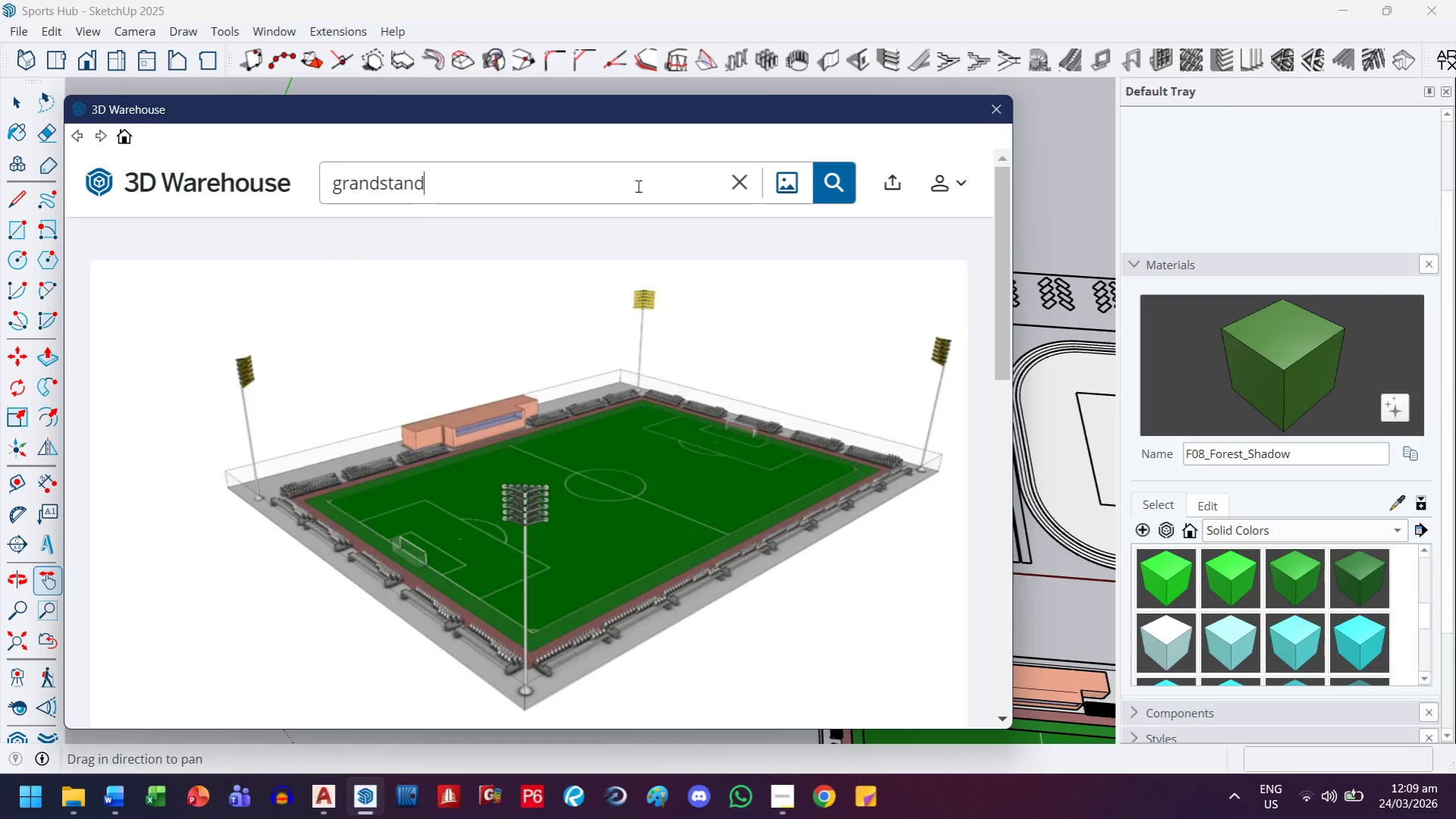 
key(Enter)
 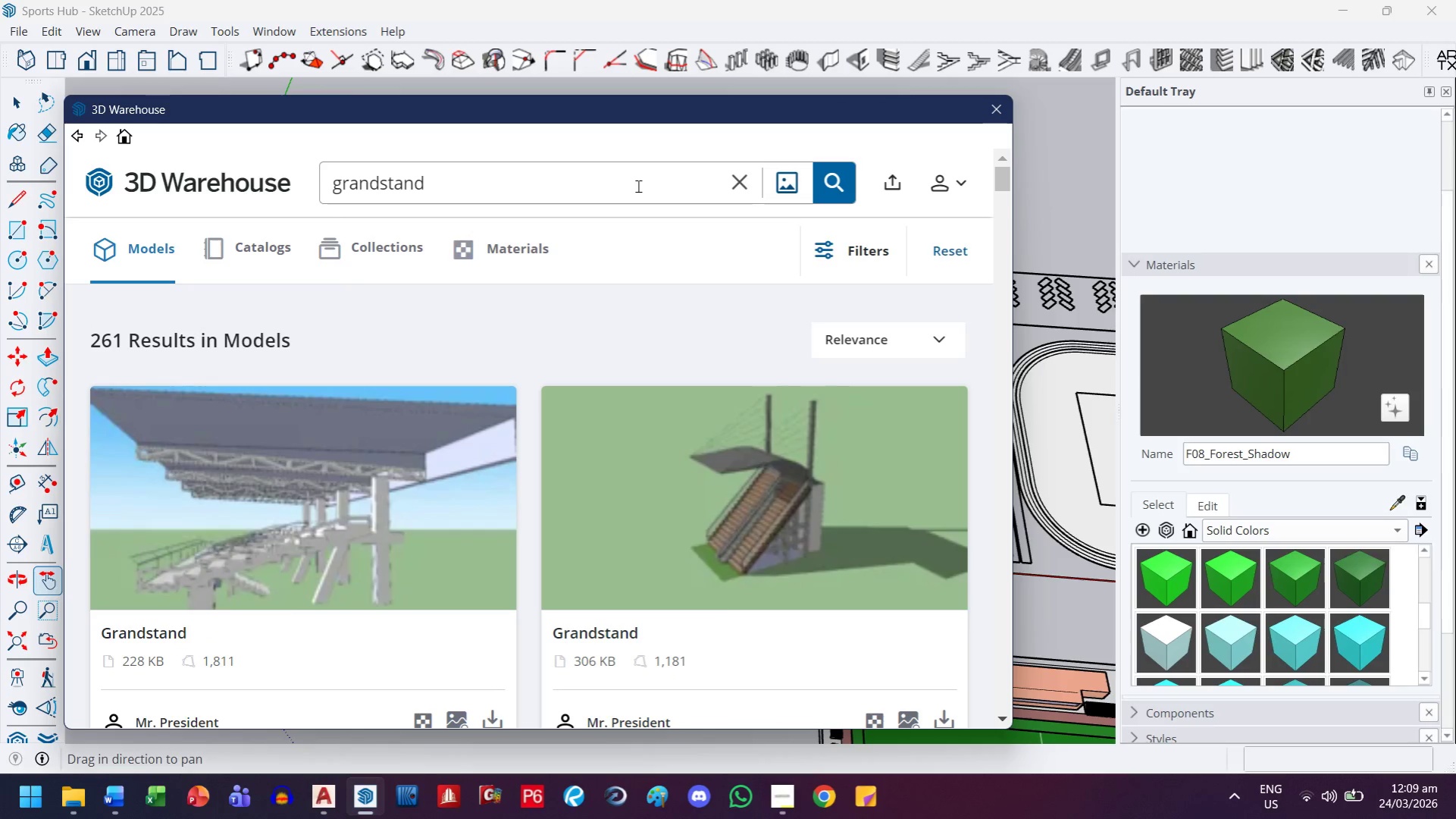 
wait(10.23)
 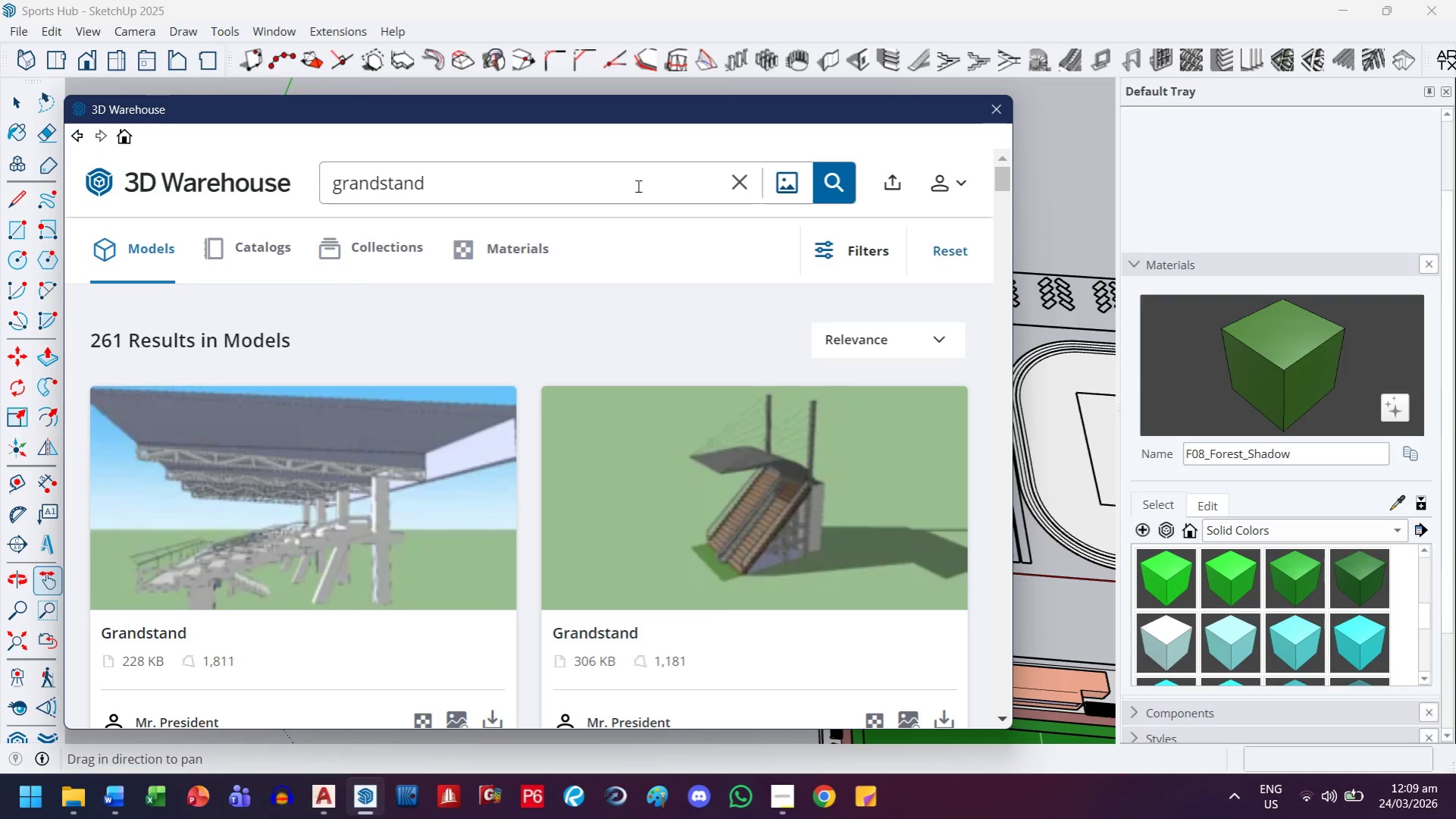 
scroll: coordinate [791, 503], scroll_direction: down, amount: 13.0
 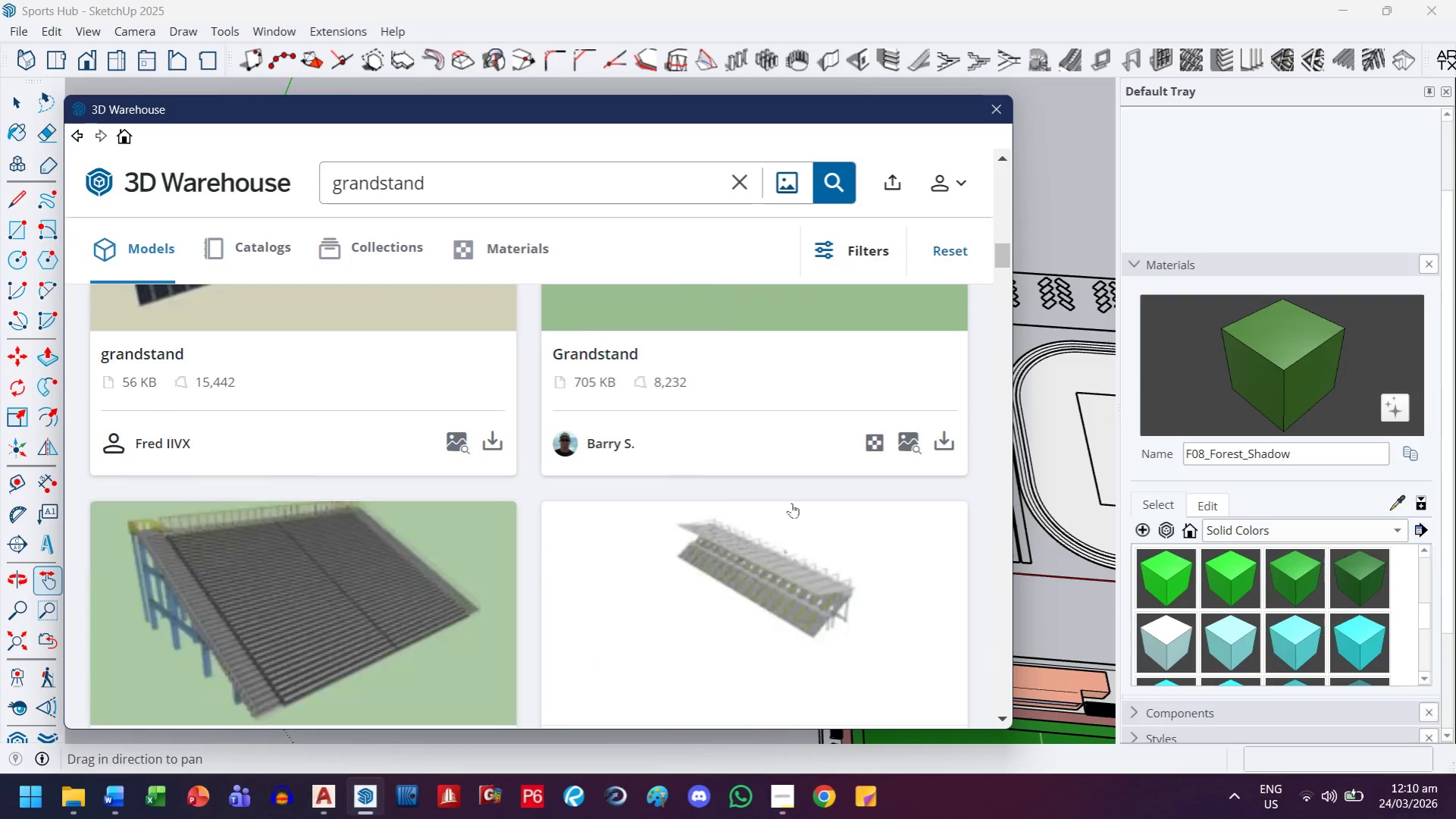 
scroll: coordinate [791, 503], scroll_direction: up, amount: 3.0
 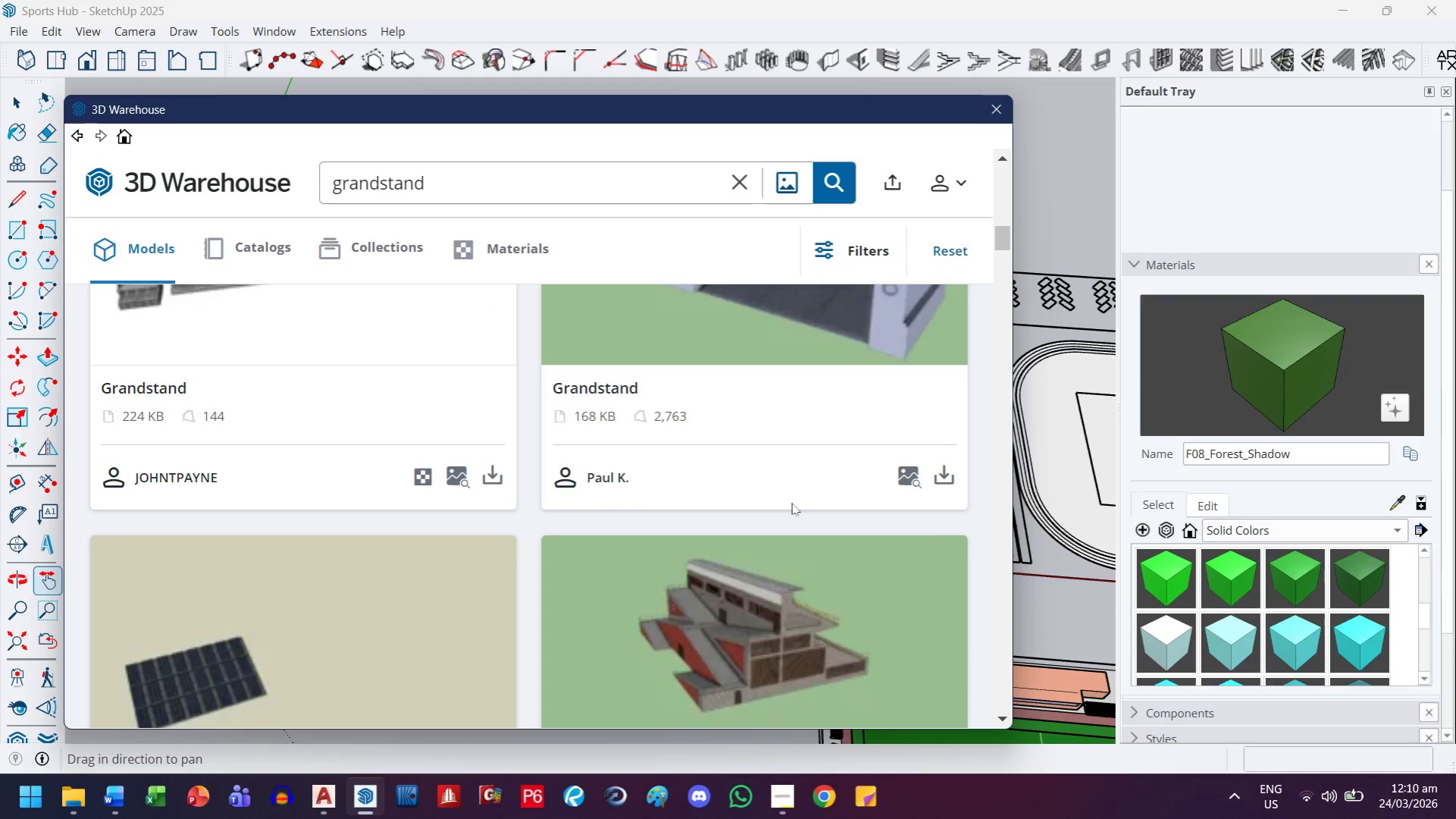 
scroll: coordinate [784, 503], scroll_direction: down, amount: 9.0
 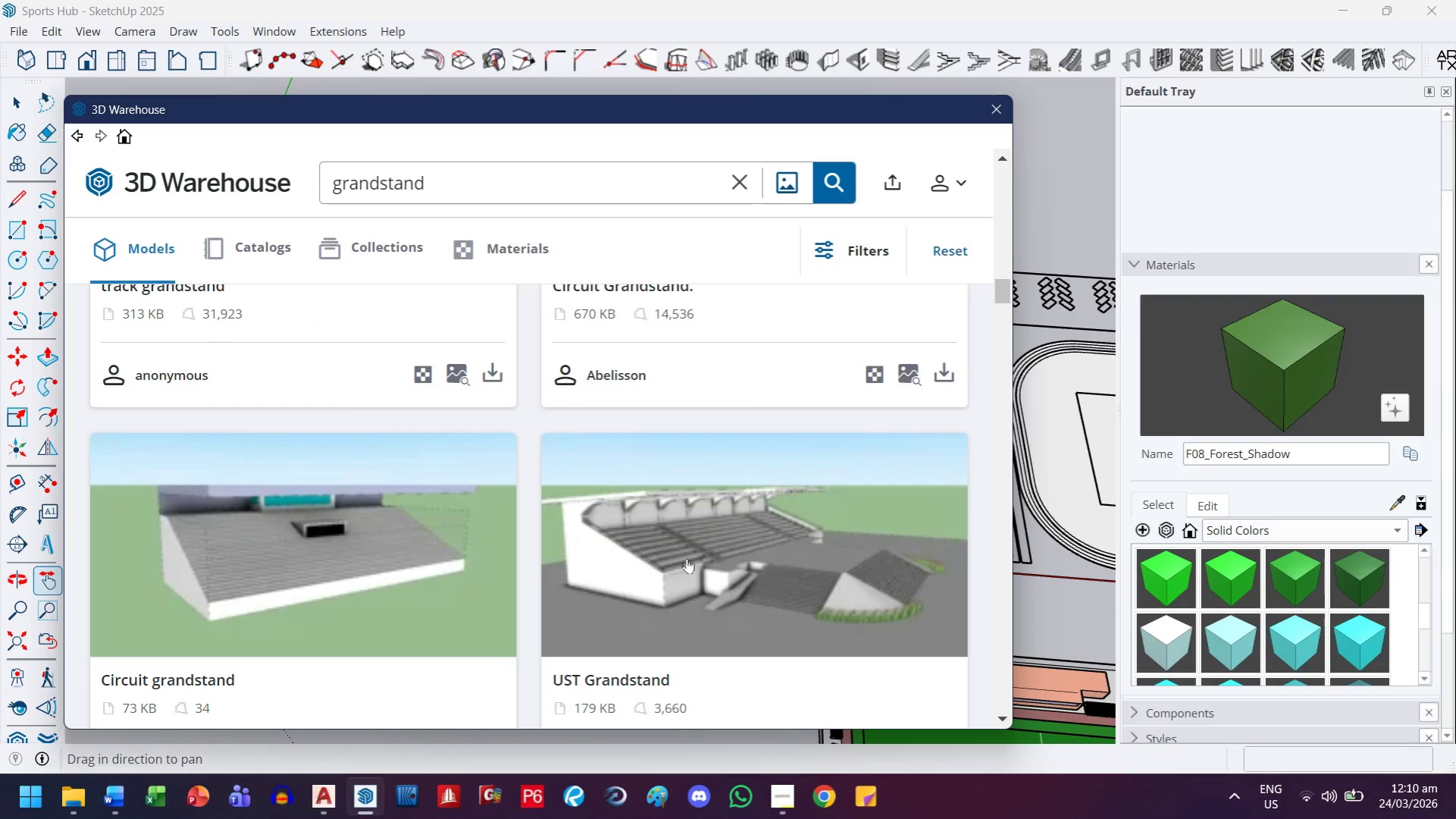 
wait(6.5)
 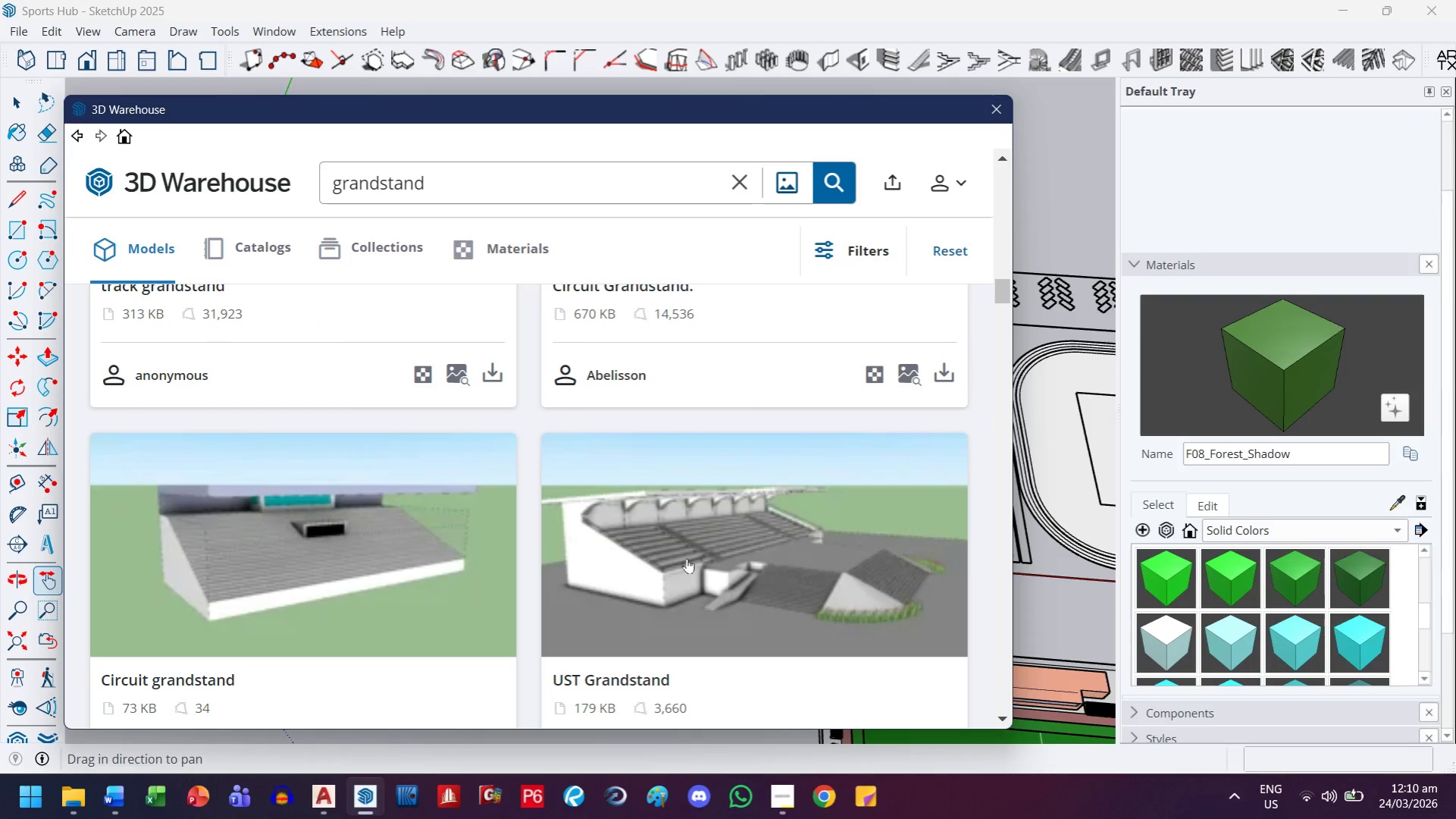 
scroll: coordinate [611, 567], scroll_direction: down, amount: 3.0
 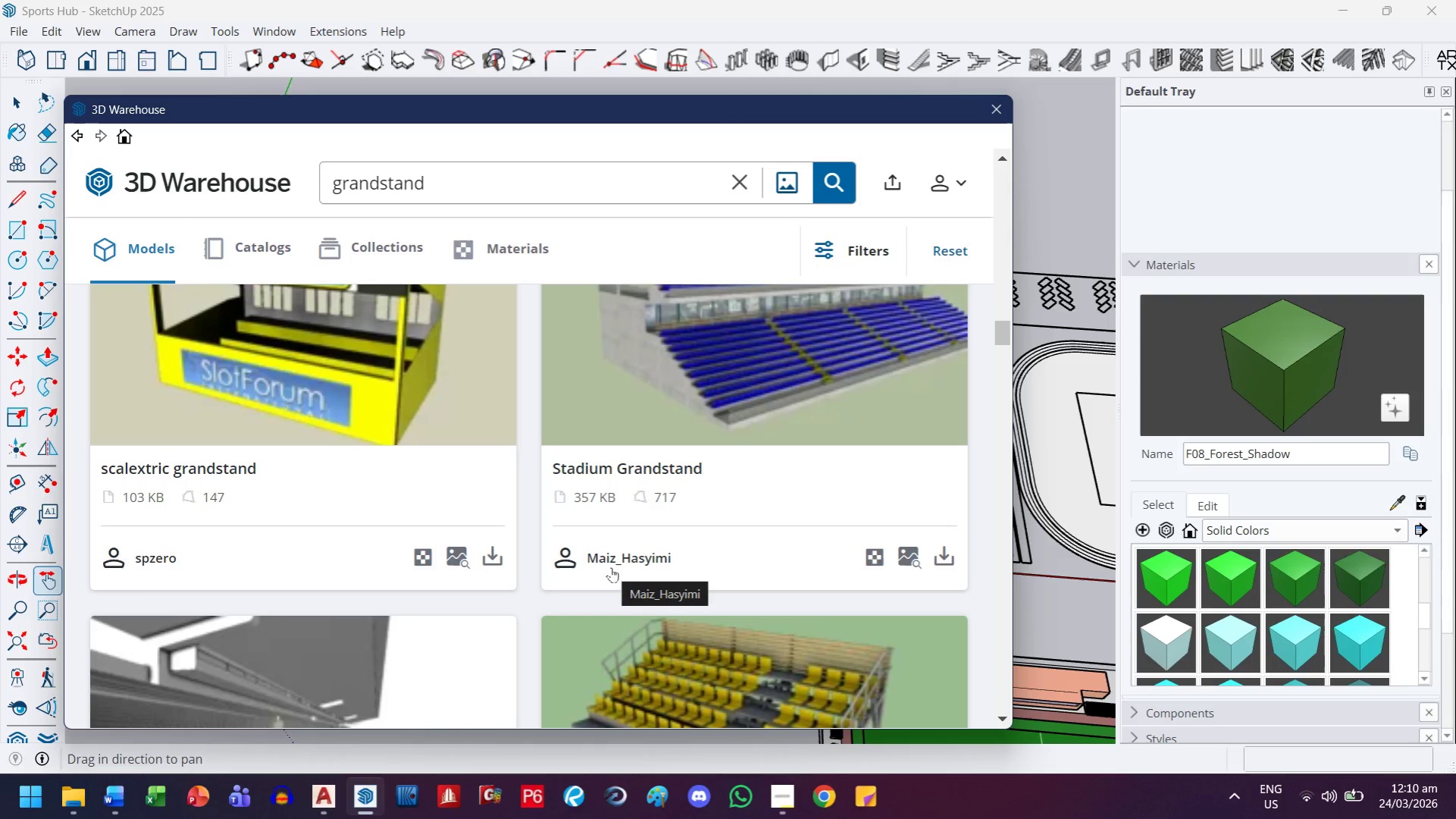 
scroll: coordinate [611, 567], scroll_direction: up, amount: 2.0
 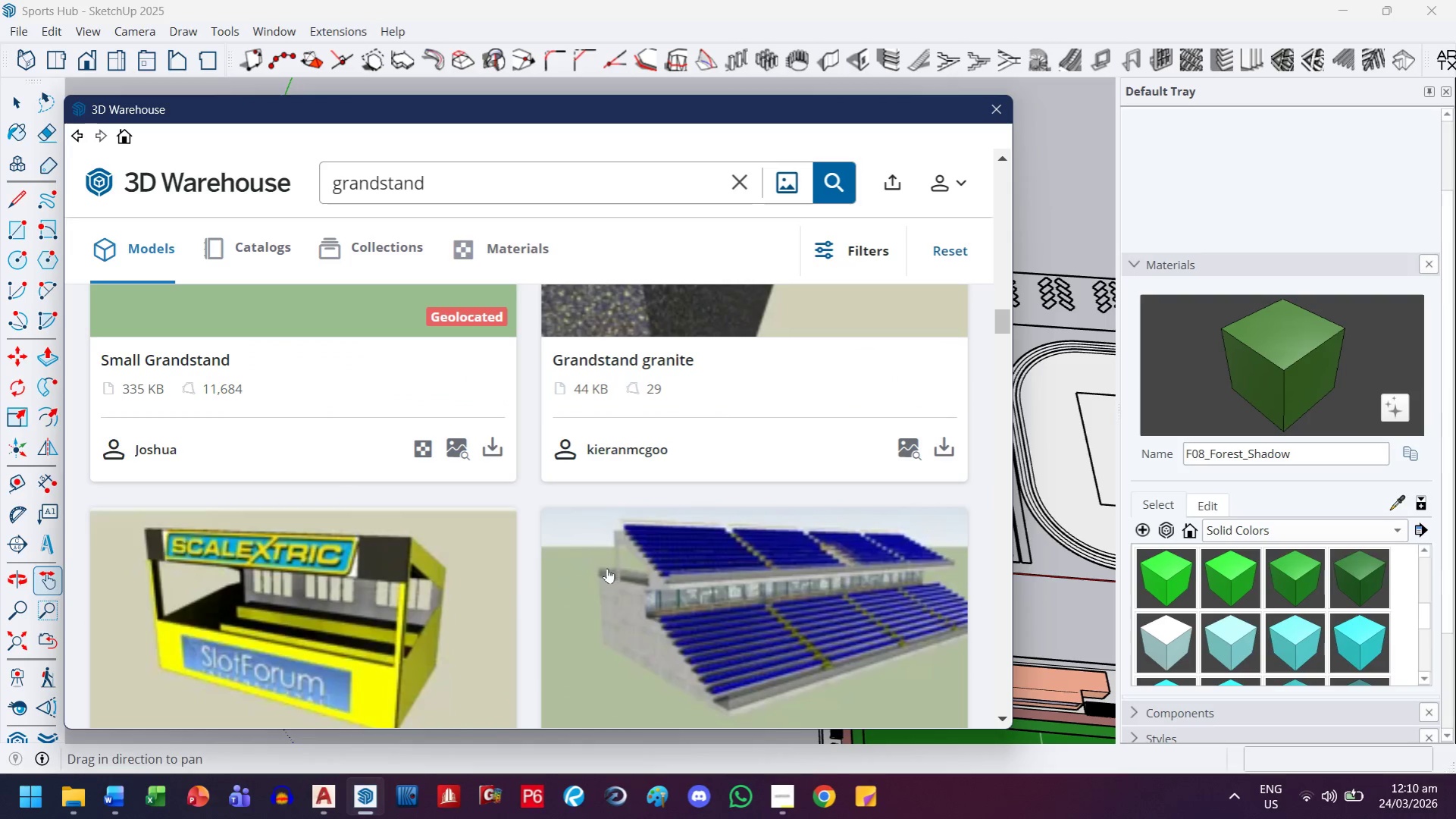 
scroll: coordinate [607, 568], scroll_direction: down, amount: 4.0
 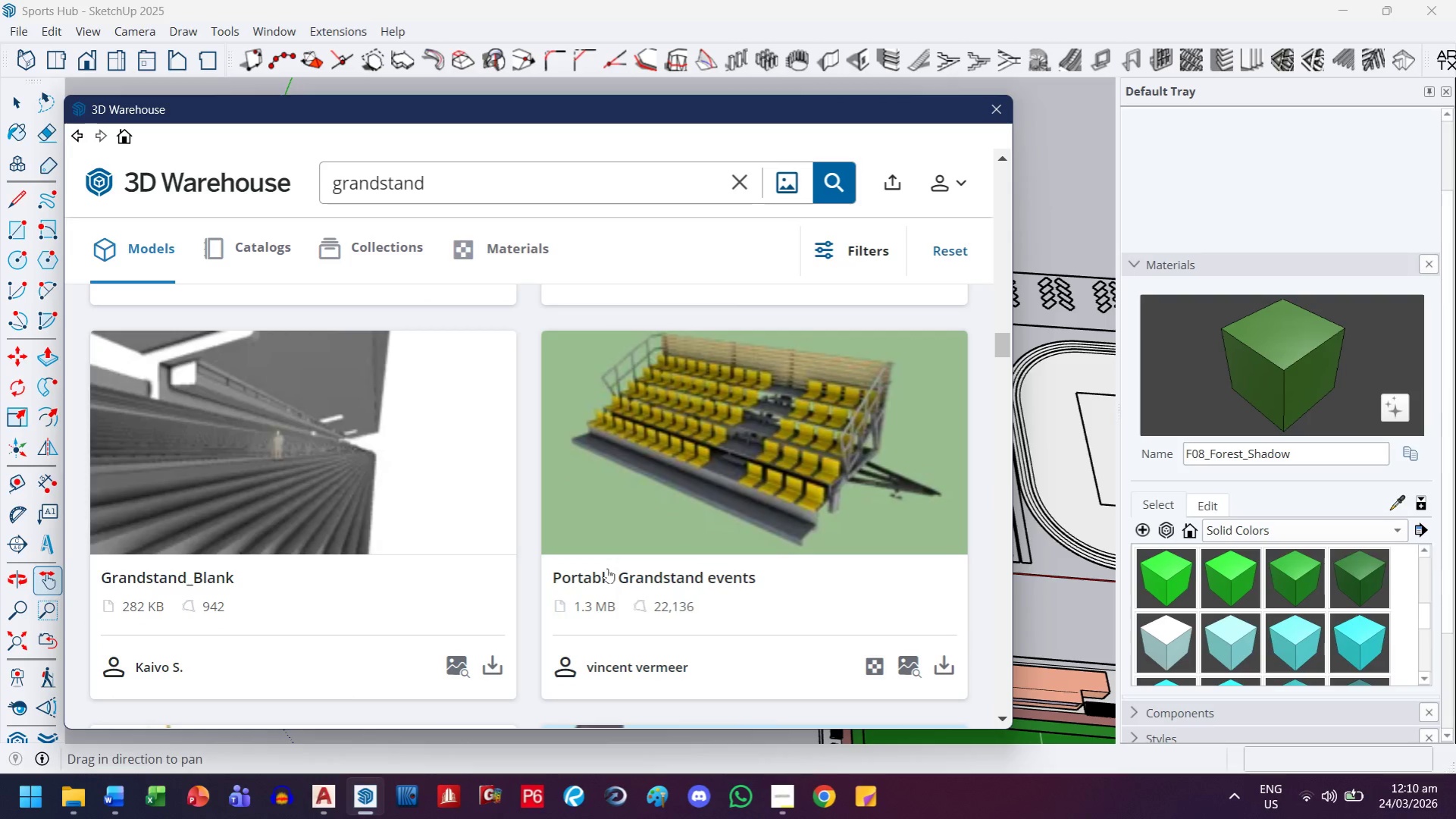 
scroll: coordinate [607, 568], scroll_direction: up, amount: 6.0
 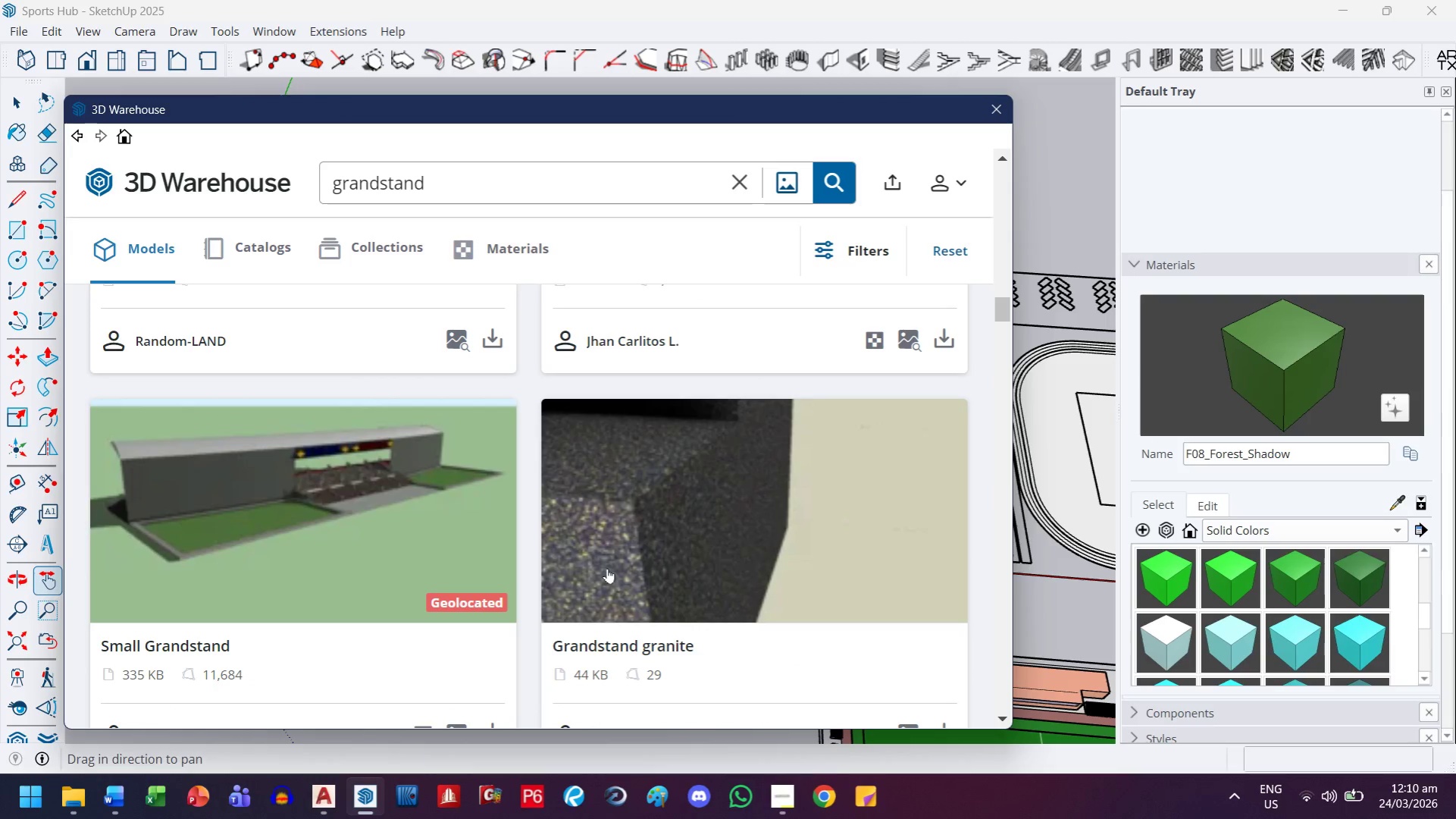 
scroll: coordinate [600, 570], scroll_direction: down, amount: 6.0
 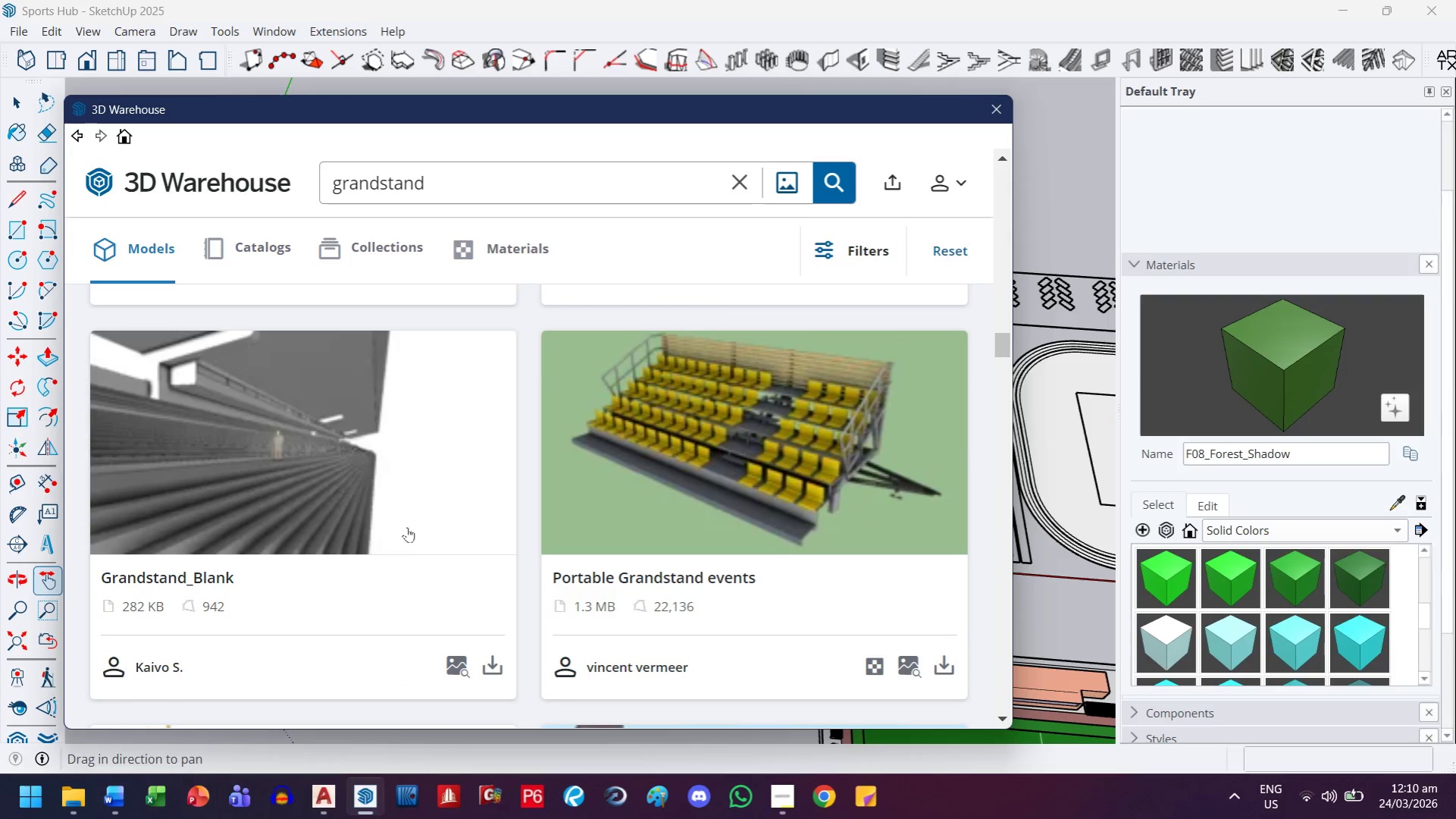 
scroll: coordinate [404, 522], scroll_direction: up, amount: 19.0
 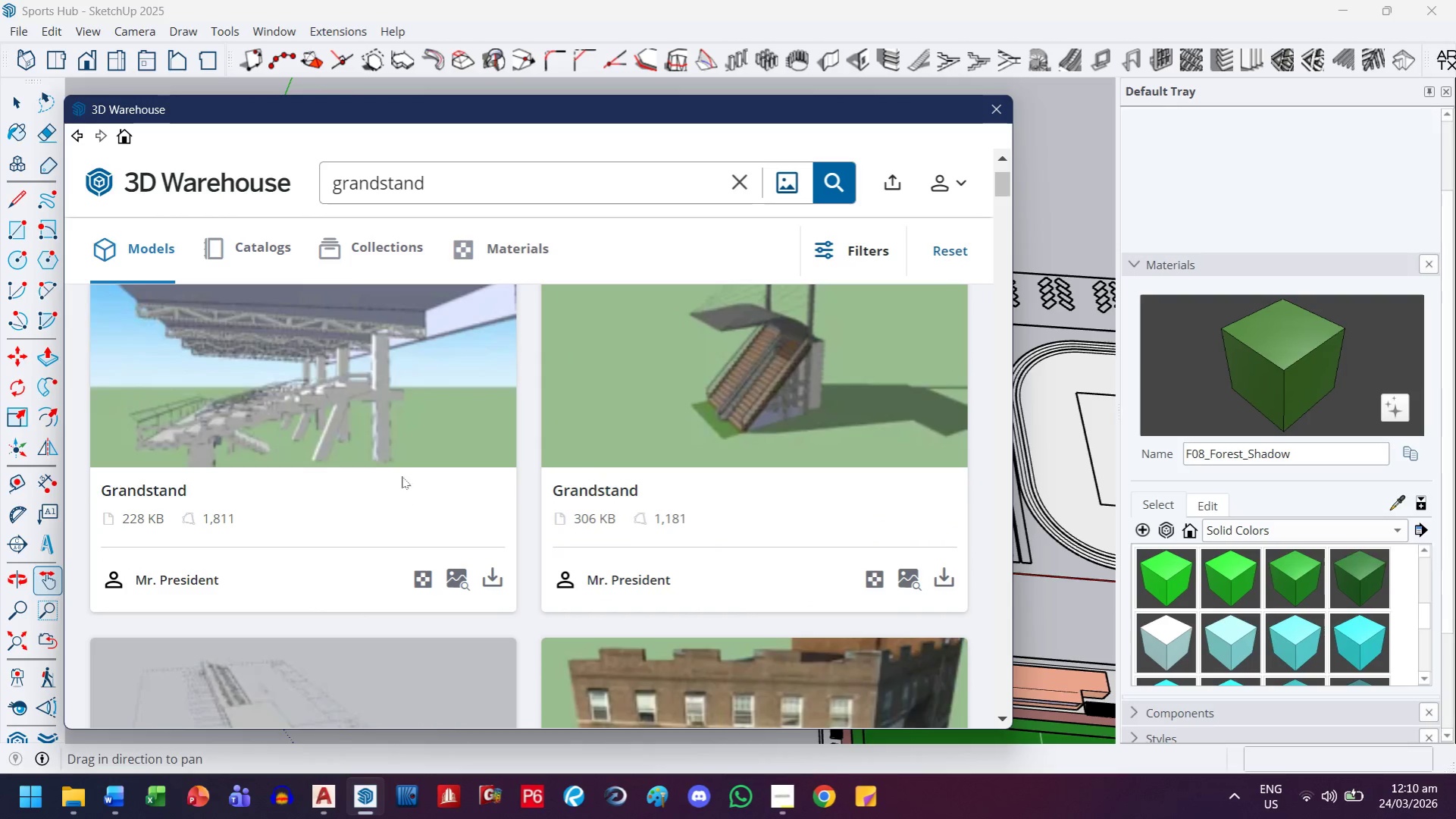 
left_click([402, 443])
 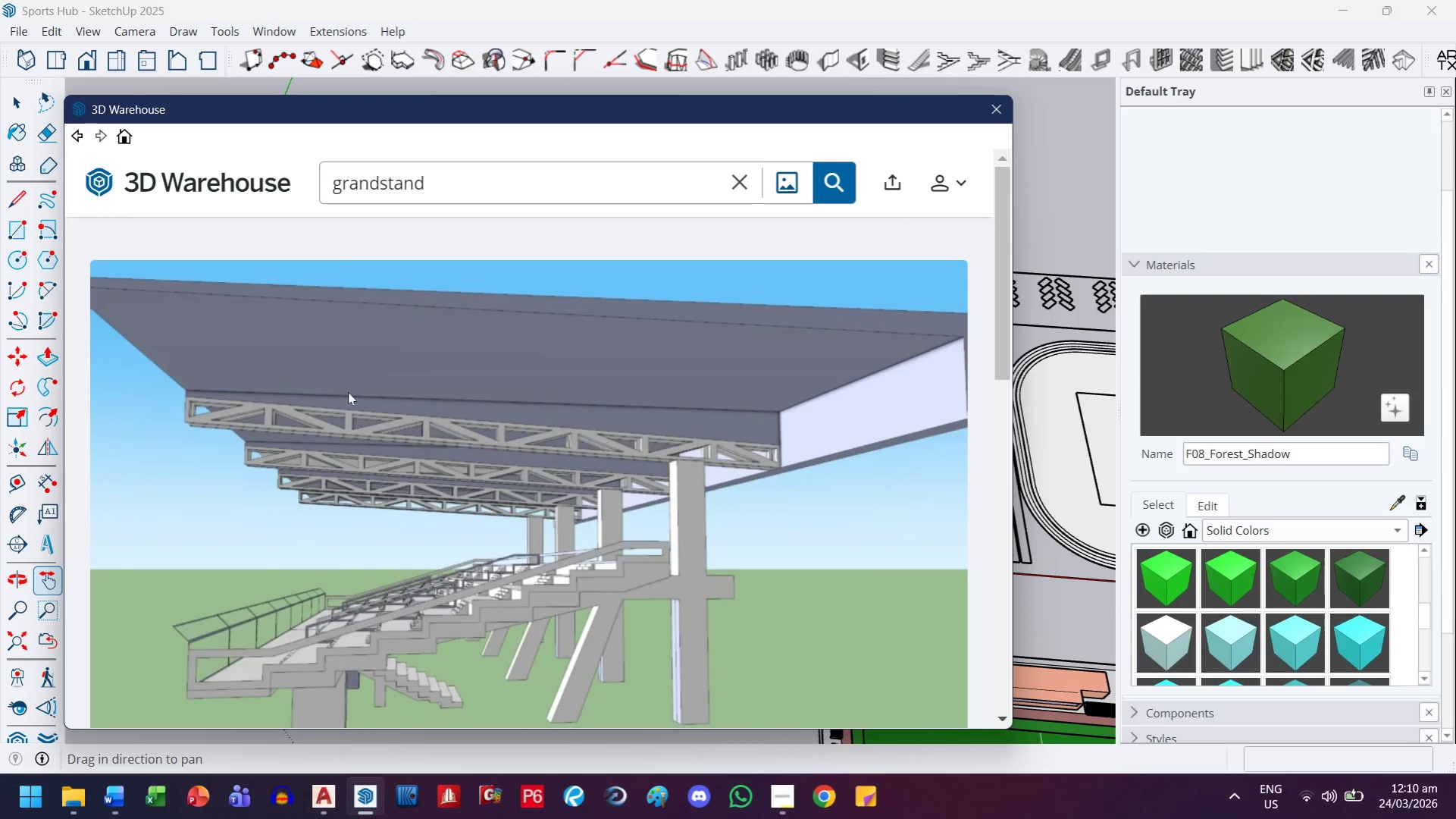 
wait(6.12)
 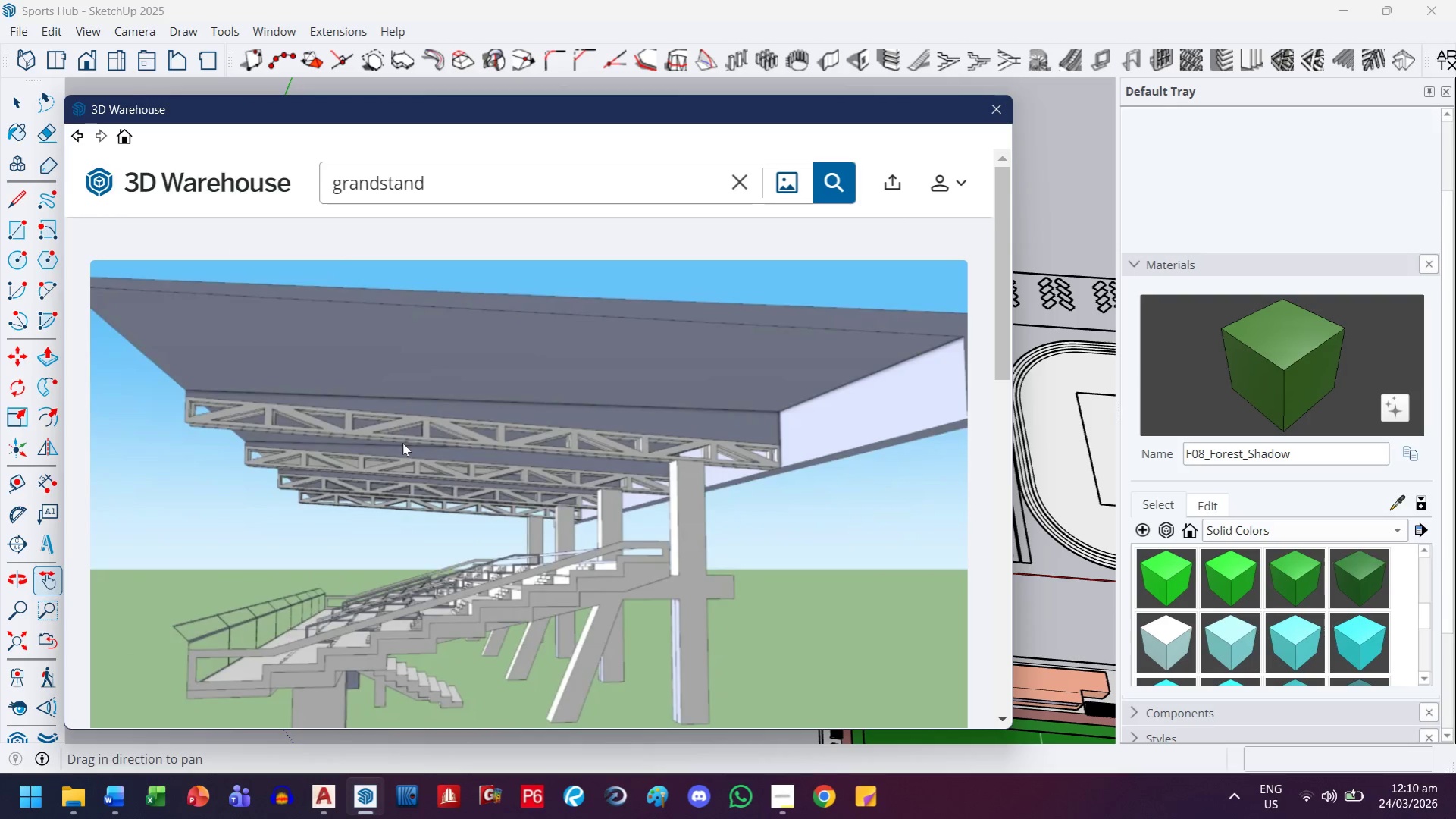 
left_click([72, 129])
 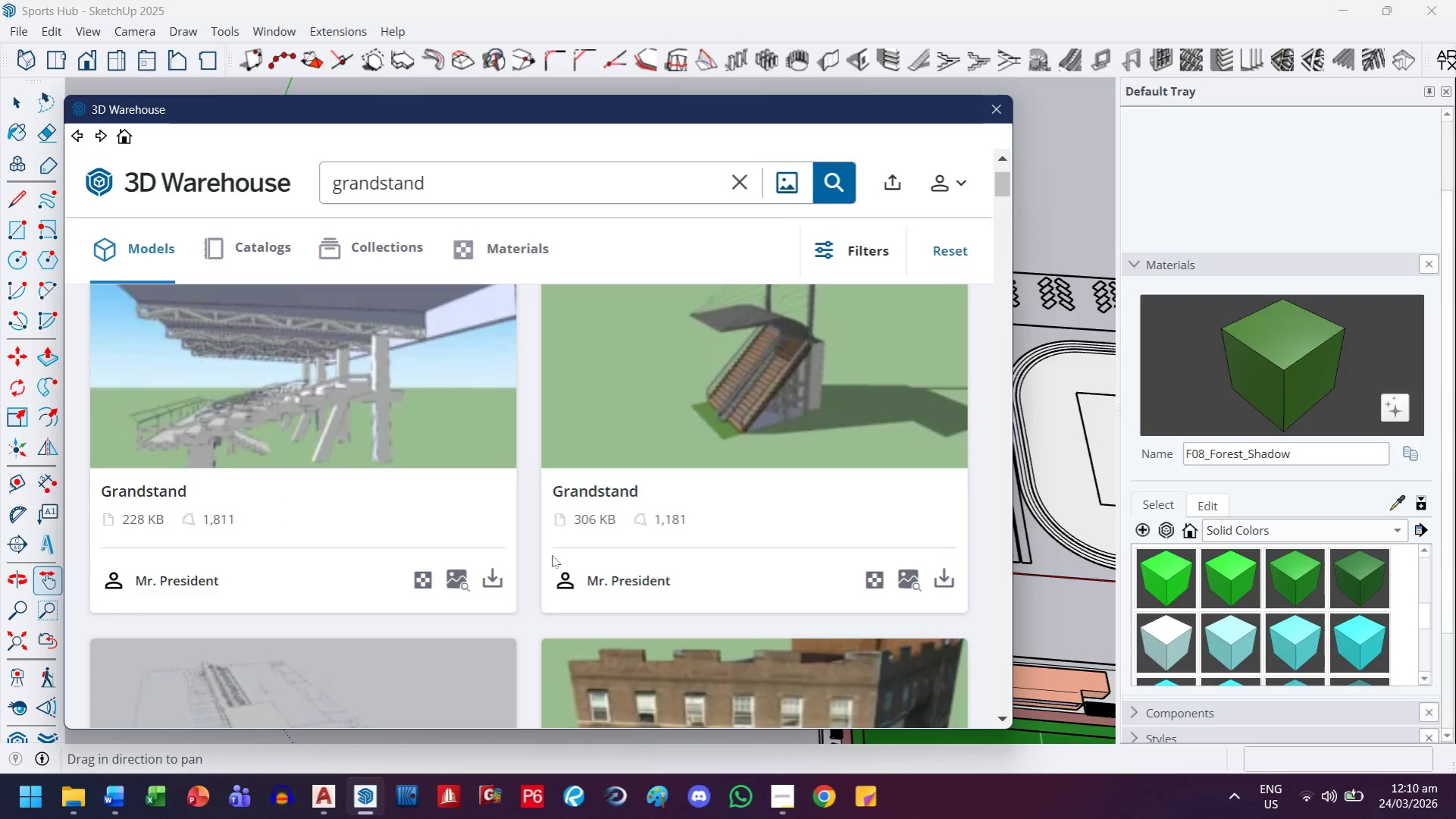 
scroll: coordinate [416, 533], scroll_direction: down, amount: 10.0
 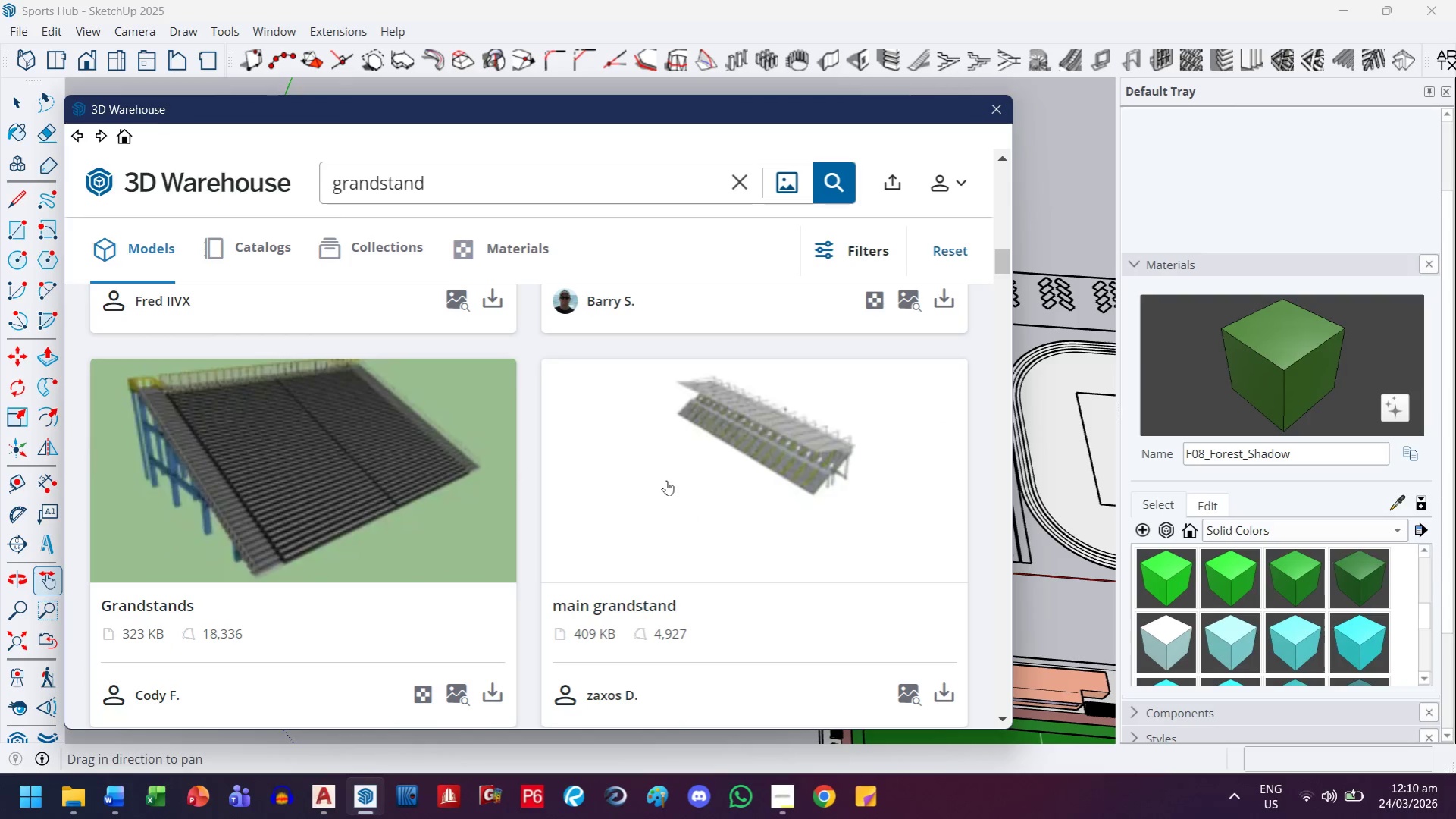 
scroll: coordinate [399, 483], scroll_direction: down, amount: 11.0
 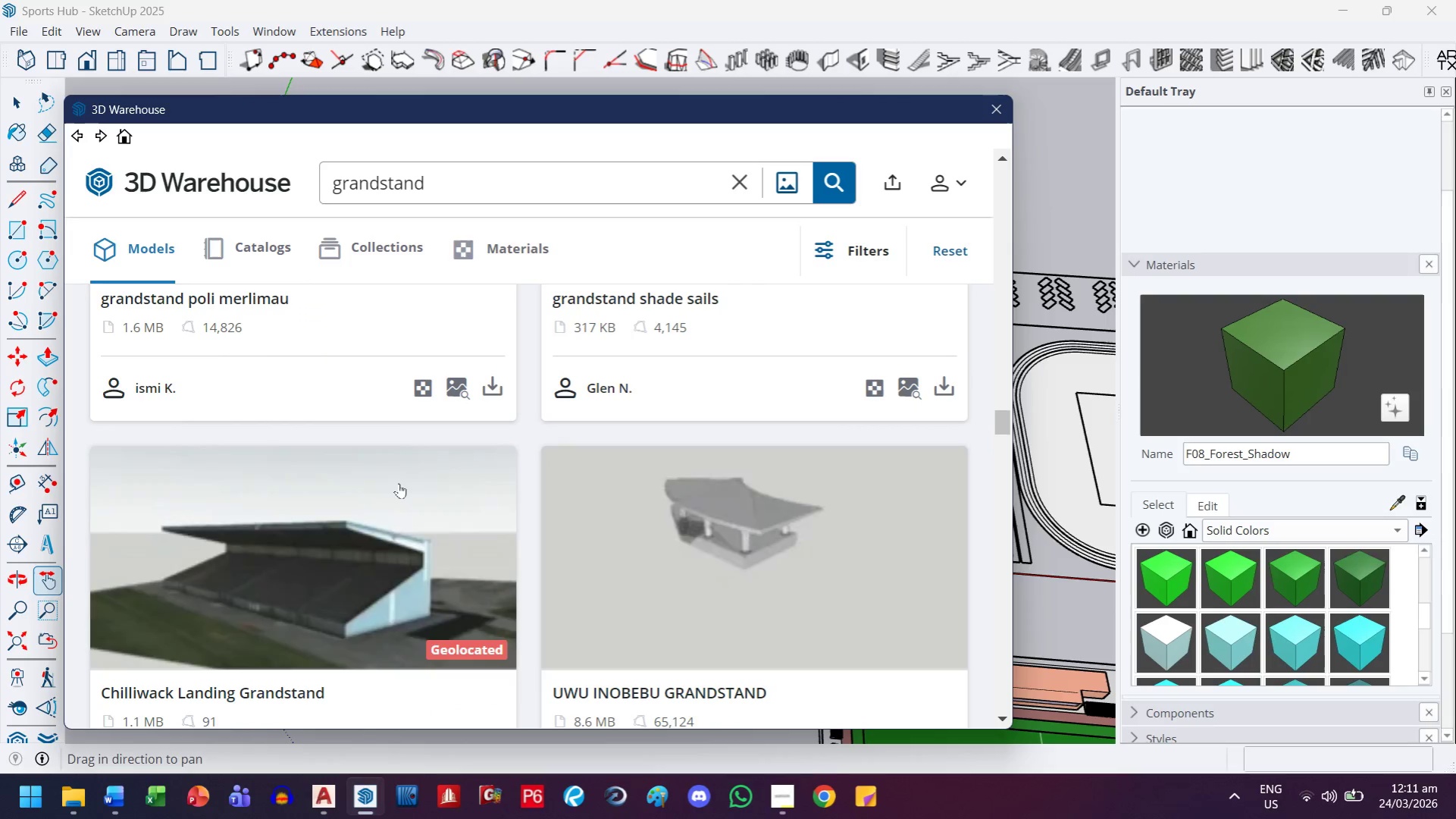 
scroll: coordinate [399, 483], scroll_direction: down, amount: 7.0
 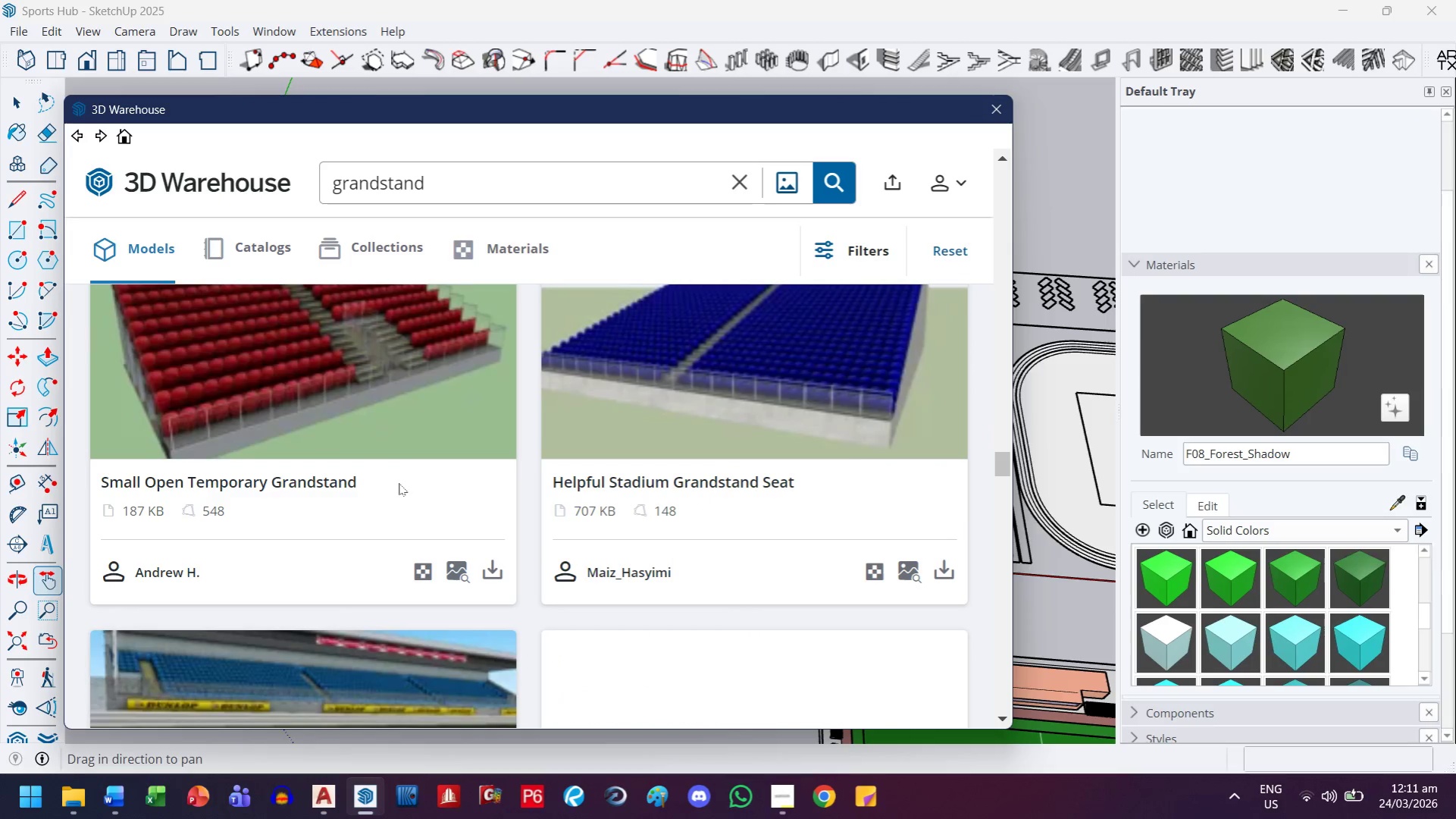 
scroll: coordinate [399, 483], scroll_direction: up, amount: 2.0
 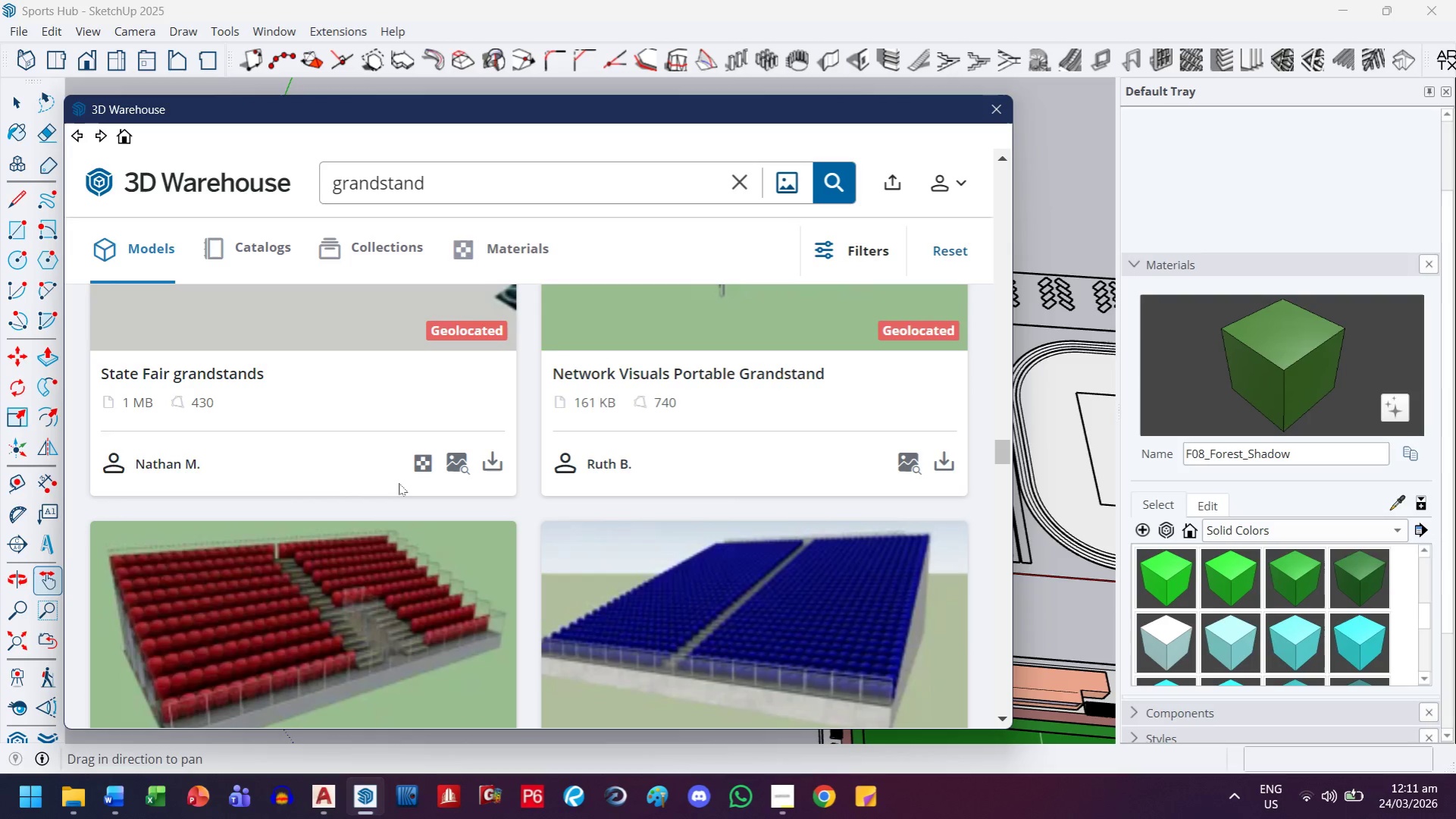 
scroll: coordinate [399, 483], scroll_direction: down, amount: 1.0
 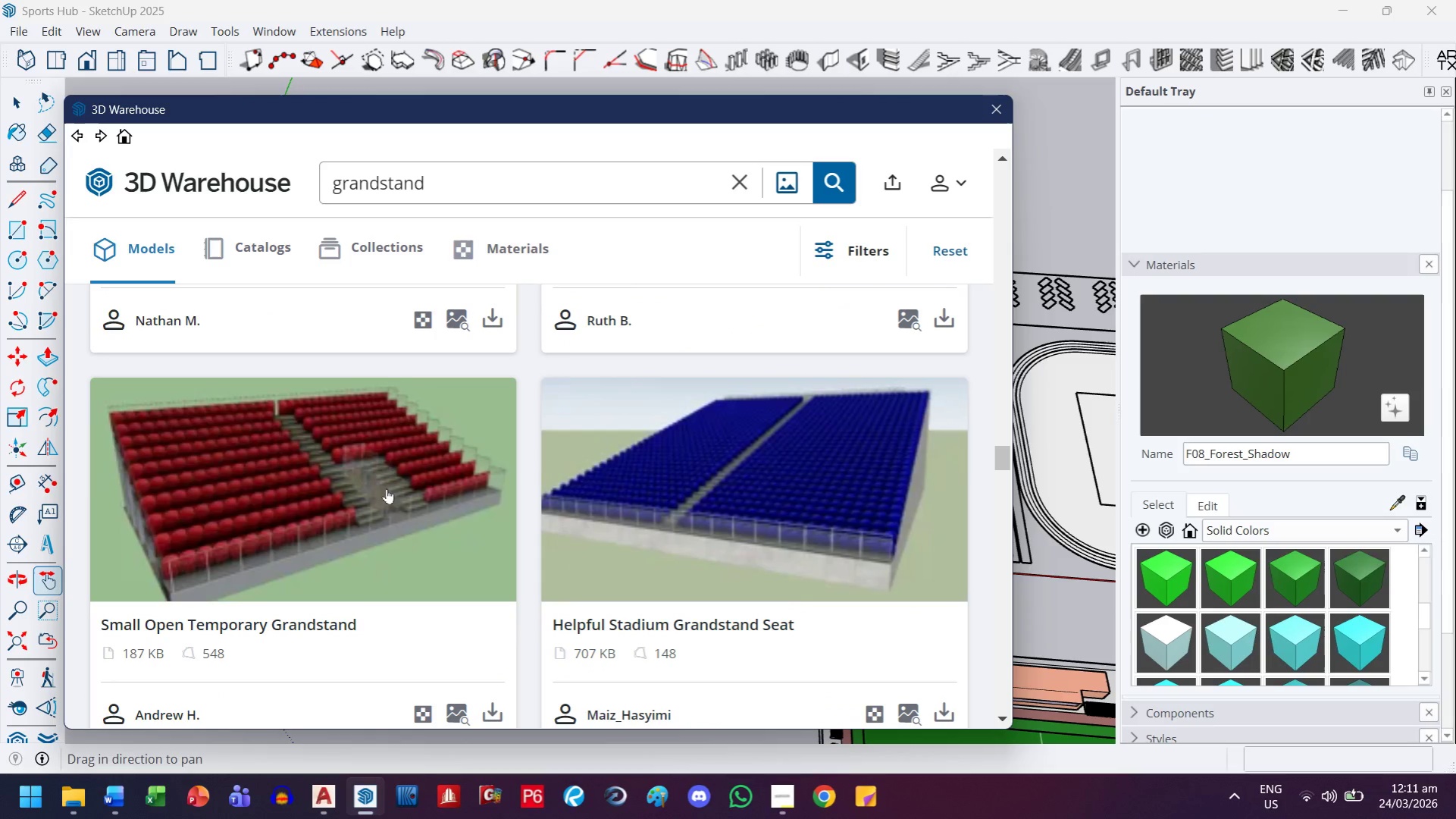 
left_click([372, 494])
 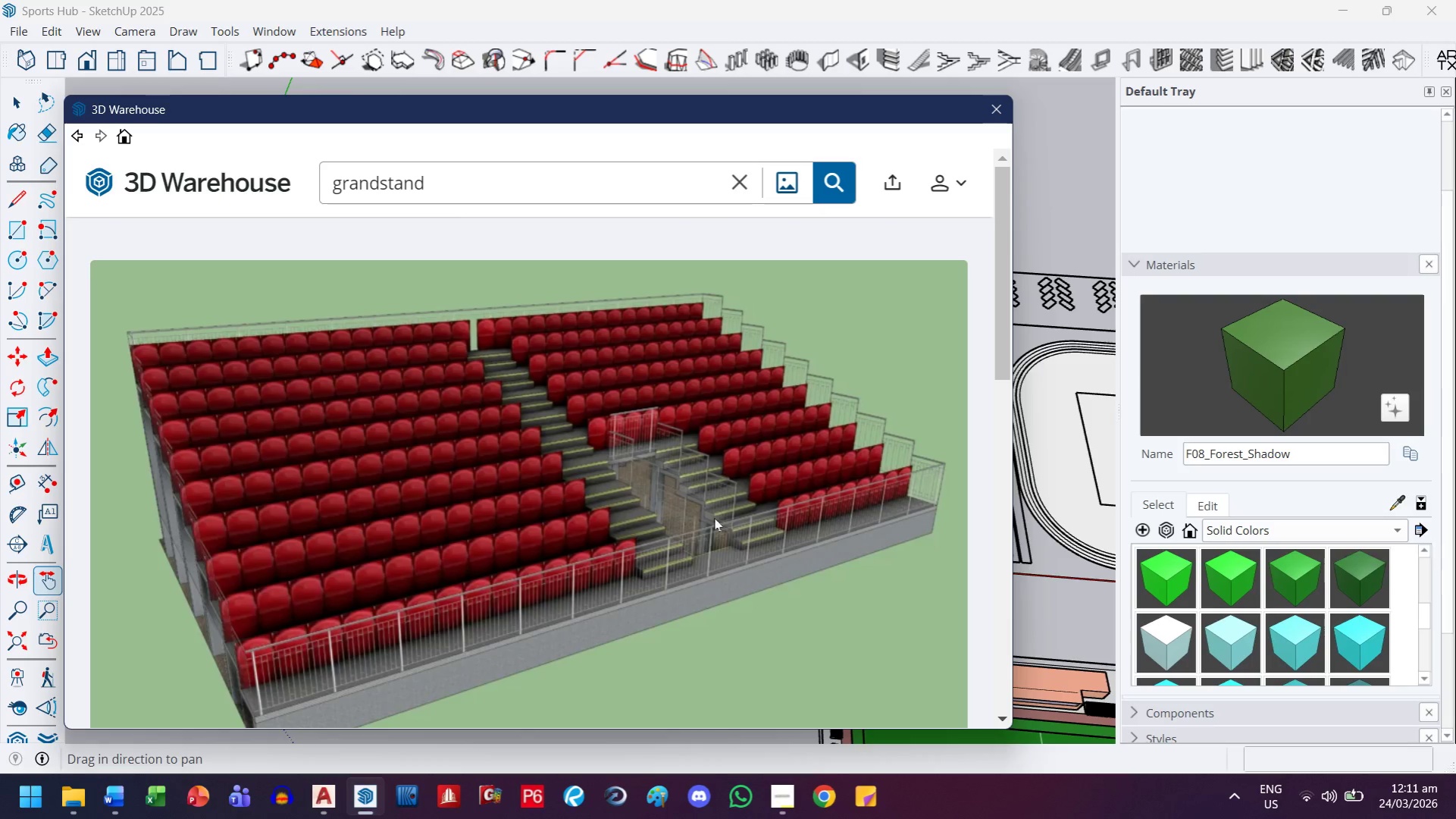 
left_click([601, 518])
 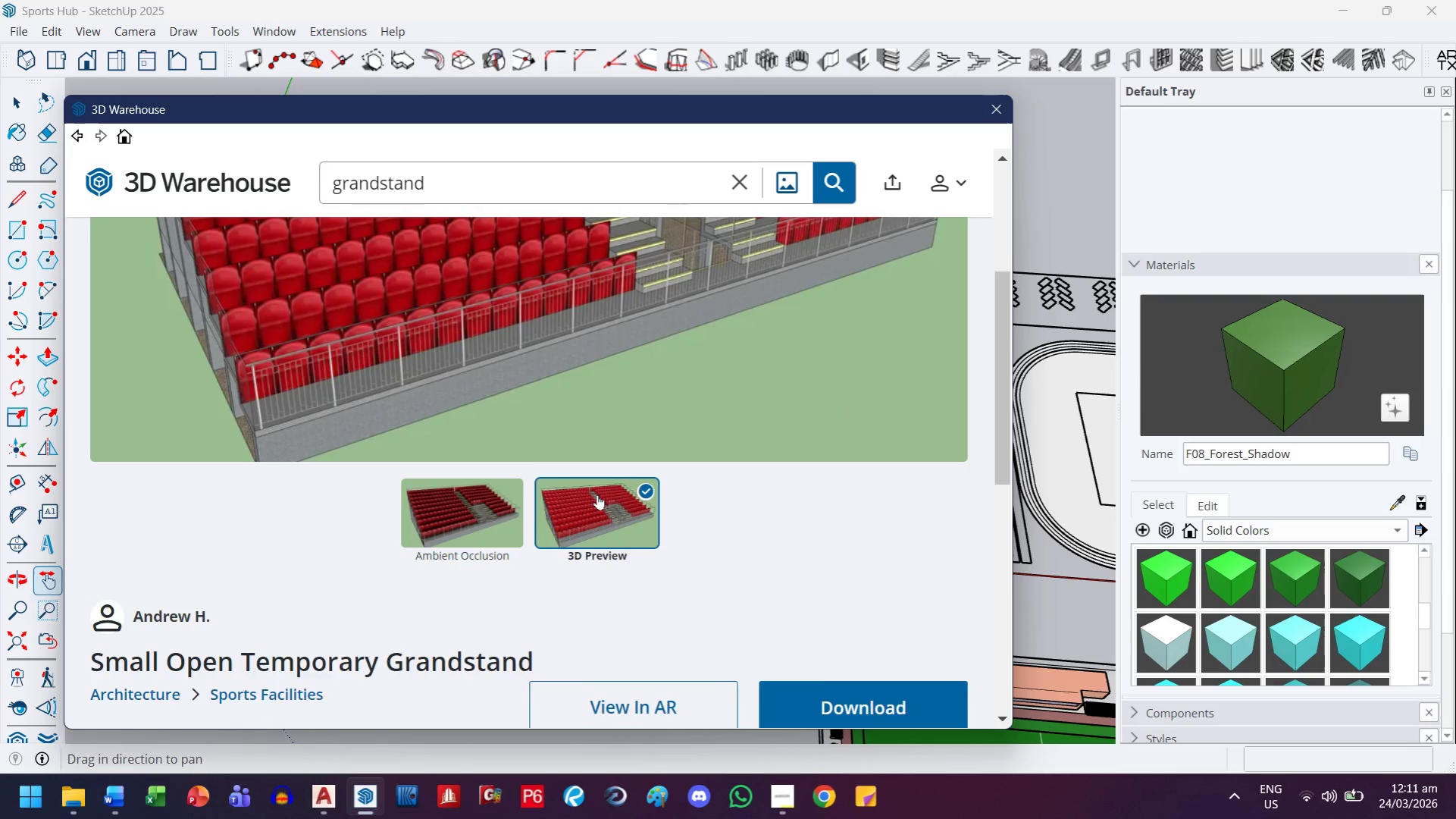 
scroll: coordinate [452, 551], scroll_direction: down, amount: 2.0
 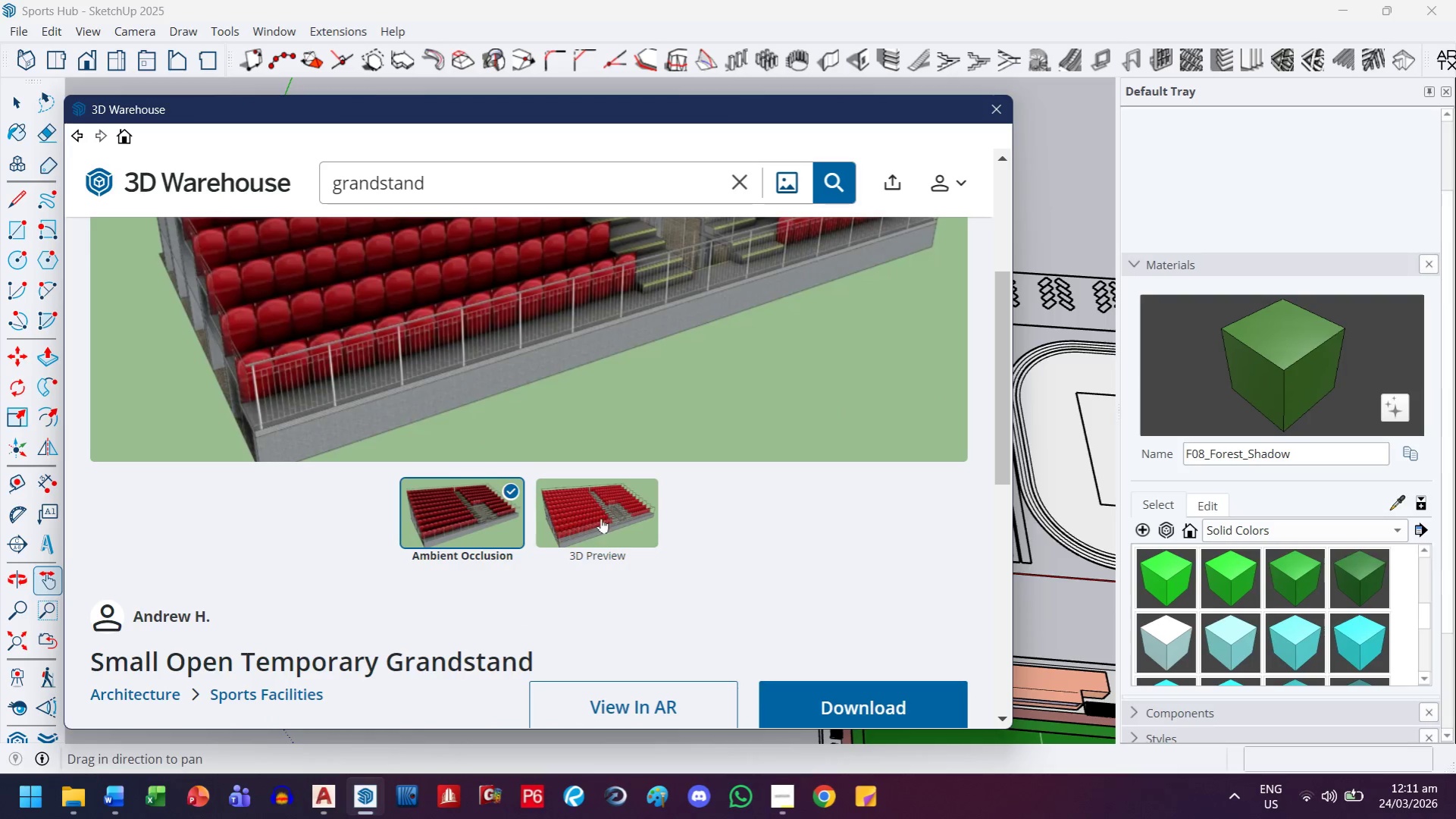 
scroll: coordinate [593, 486], scroll_direction: up, amount: 2.0
 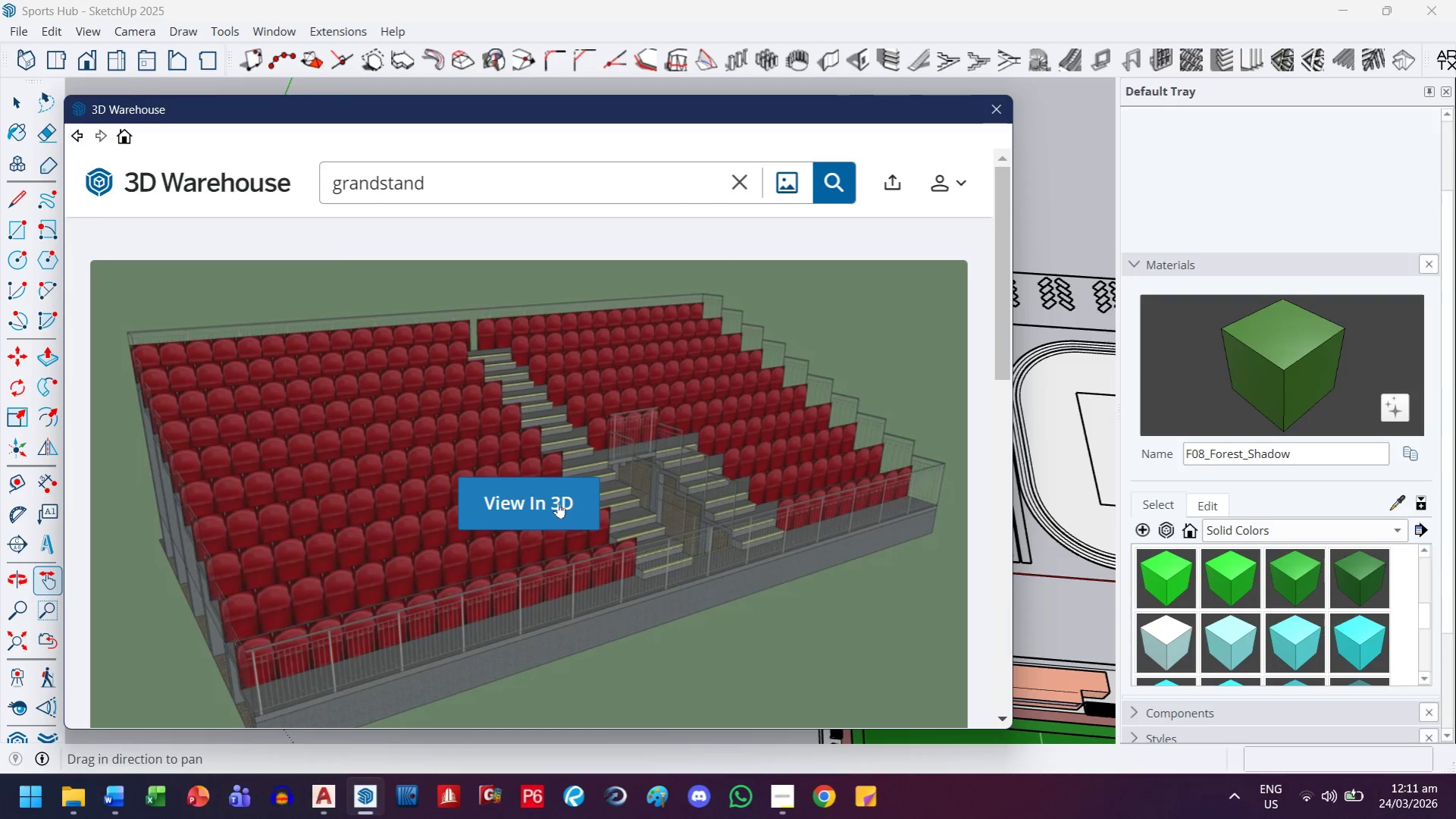 
left_click([558, 482])
 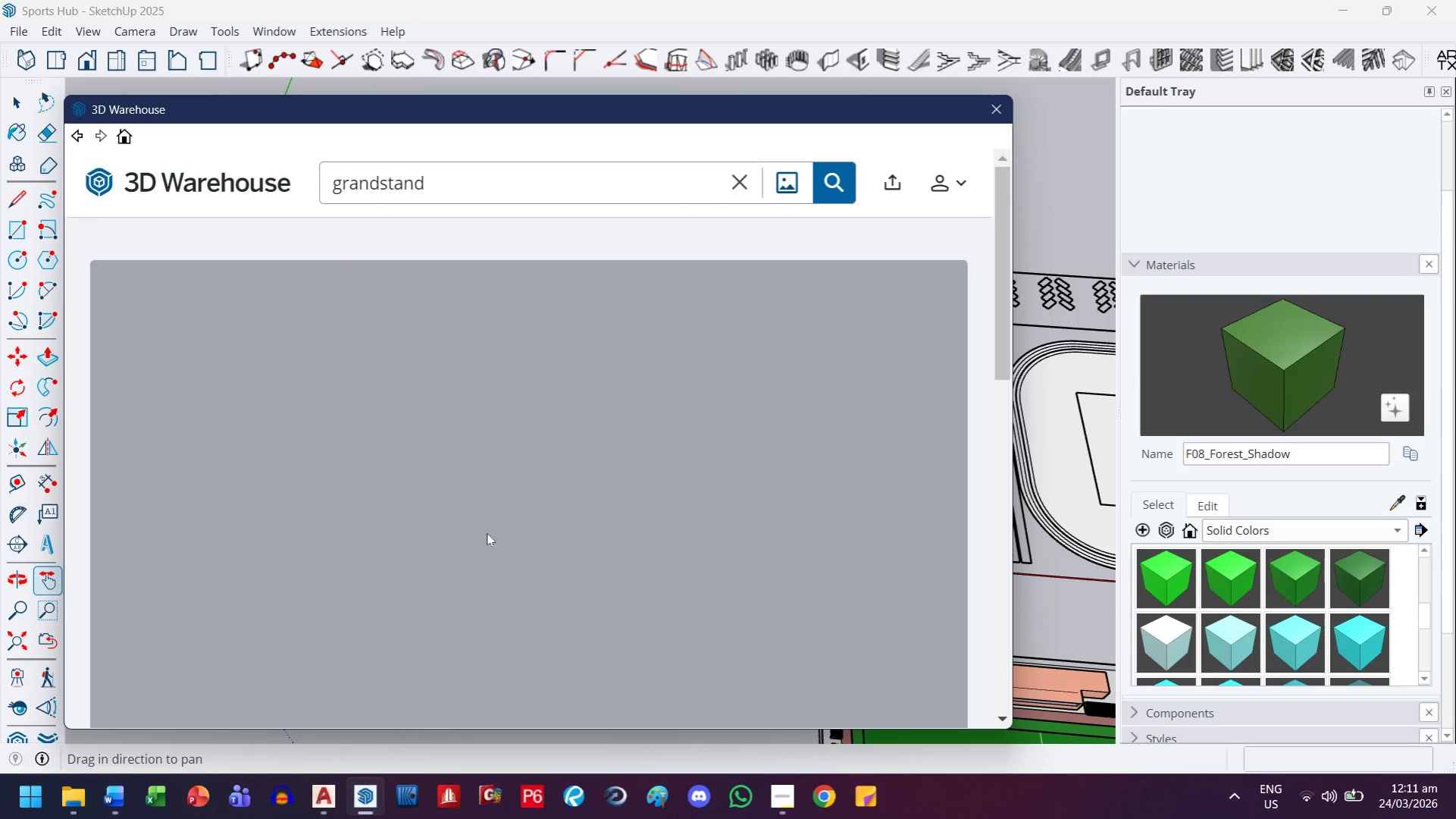 
scroll: coordinate [490, 526], scroll_direction: down, amount: 1.0
 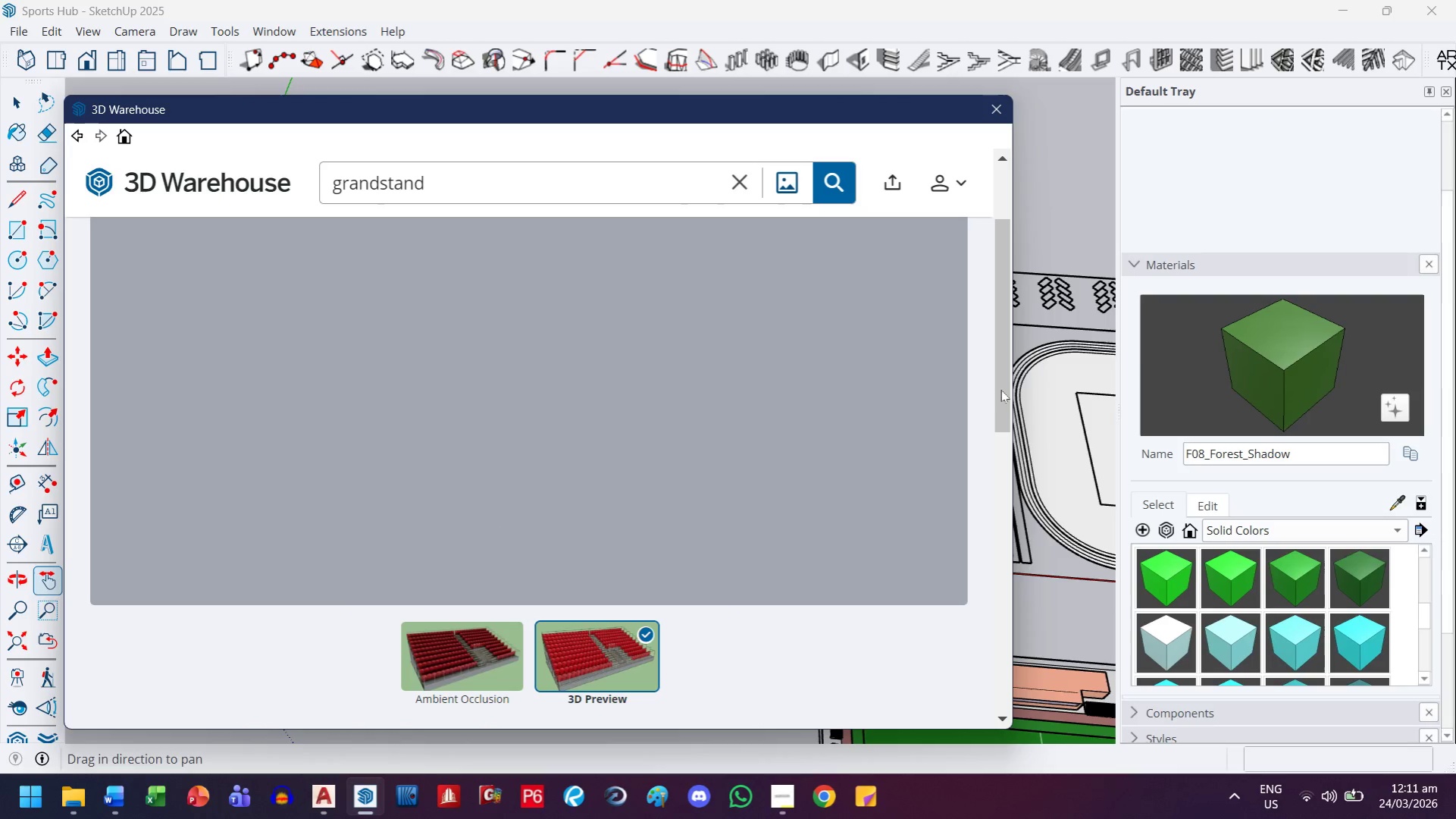 
left_click_drag(start_coordinate=[1002, 402], to_coordinate=[1005, 388])
 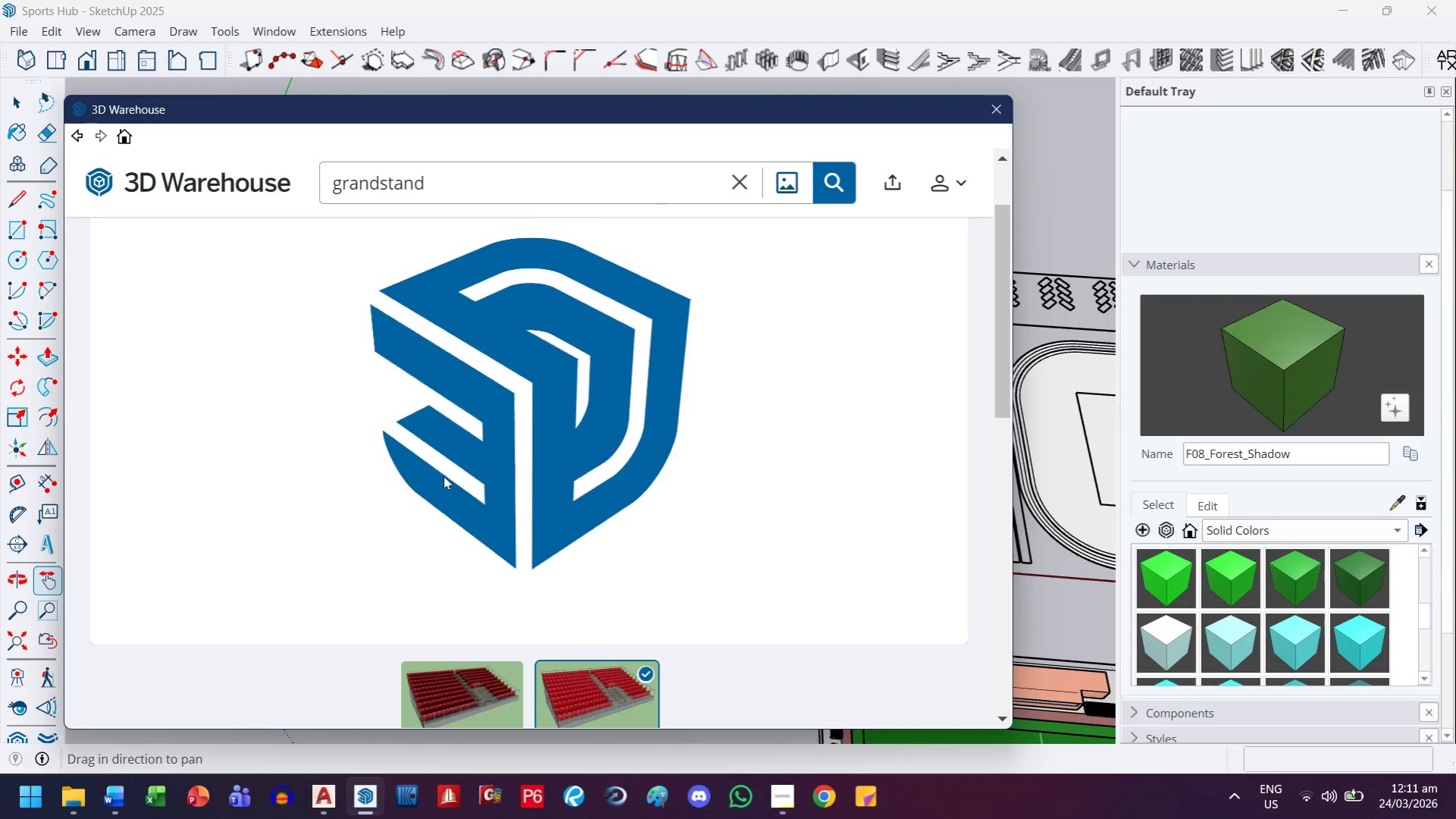 
wait(5.2)
 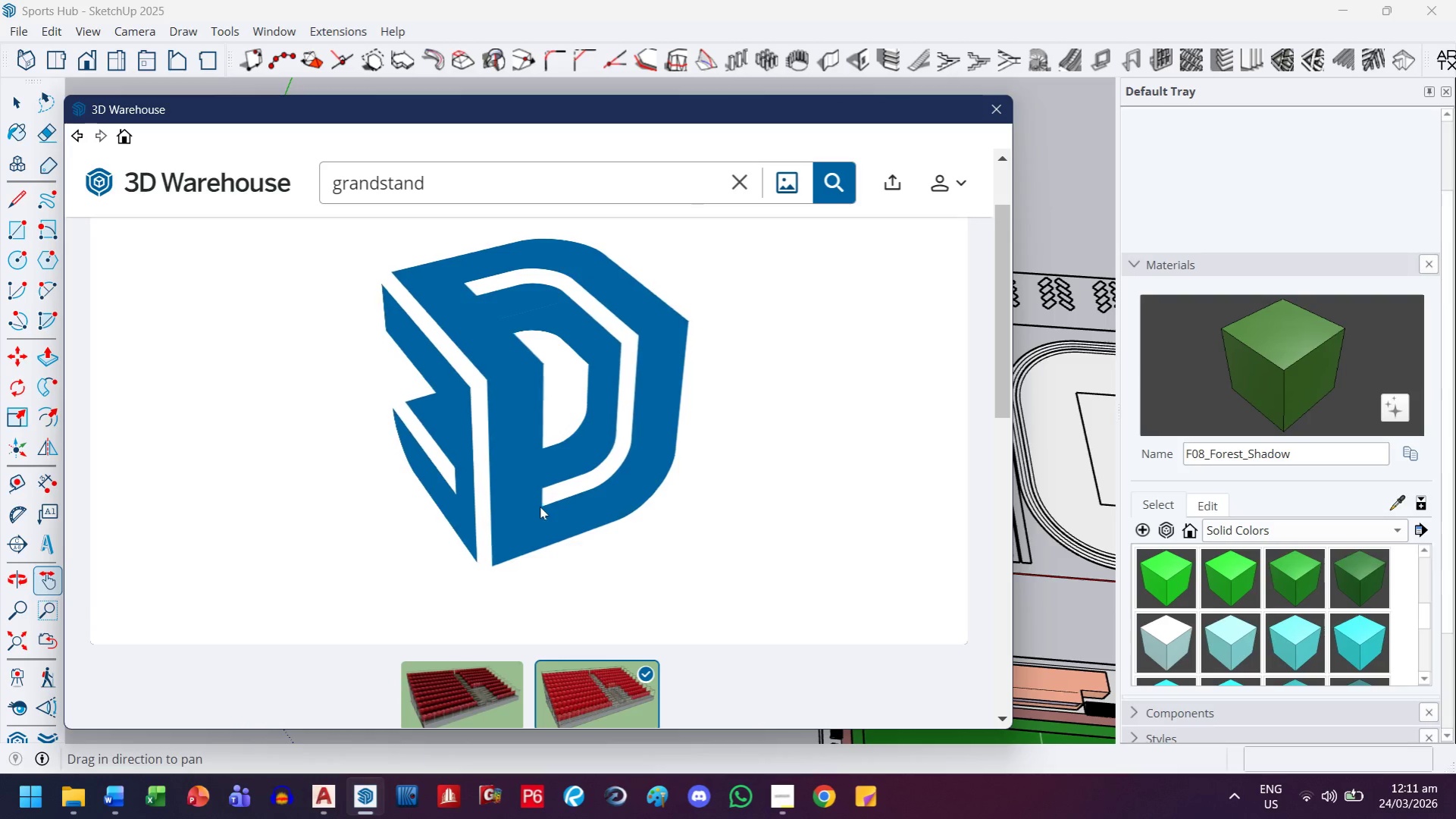 
mouse_move([565, 538])
 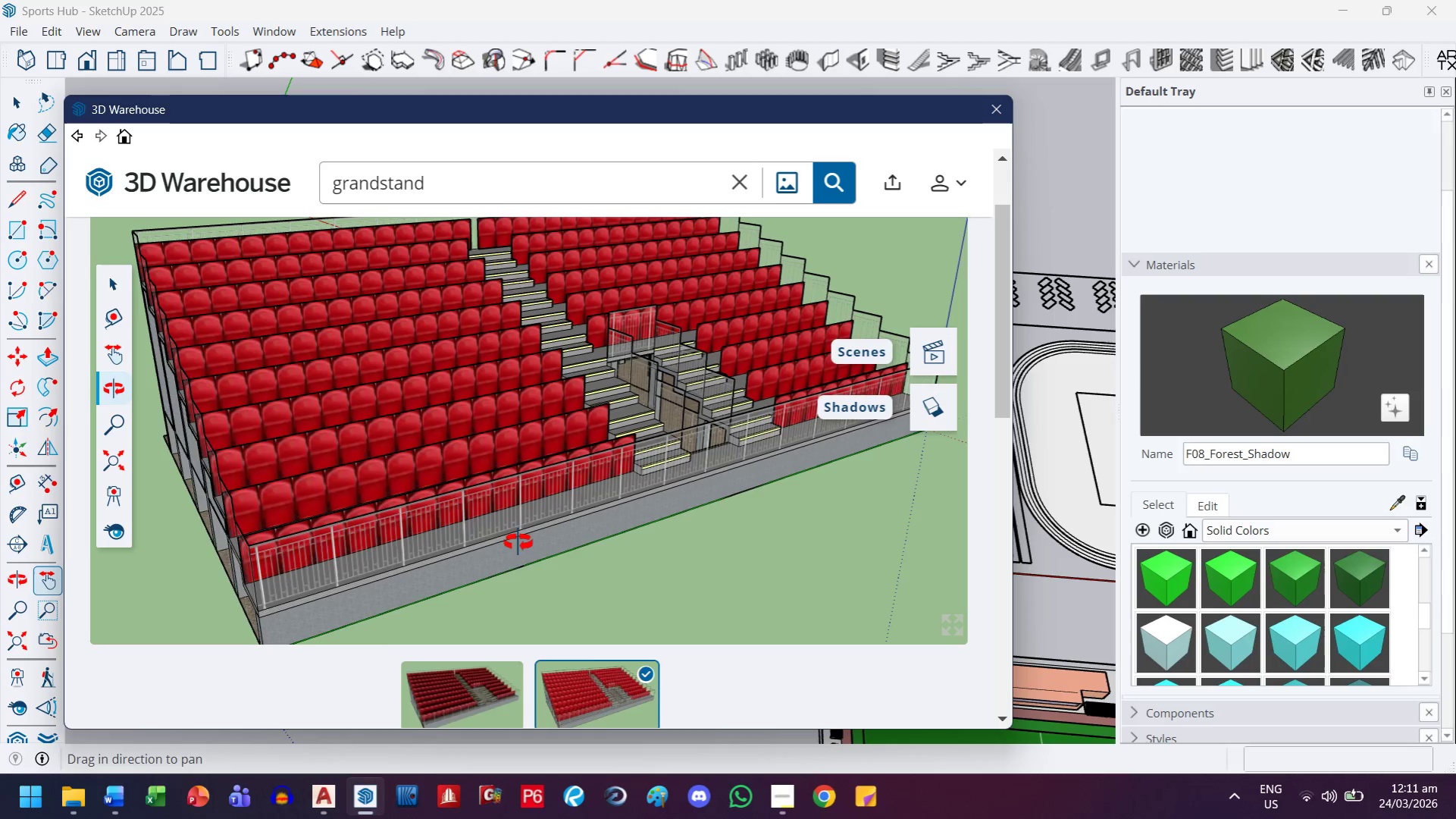 
left_click_drag(start_coordinate=[517, 541], to_coordinate=[804, 444])
 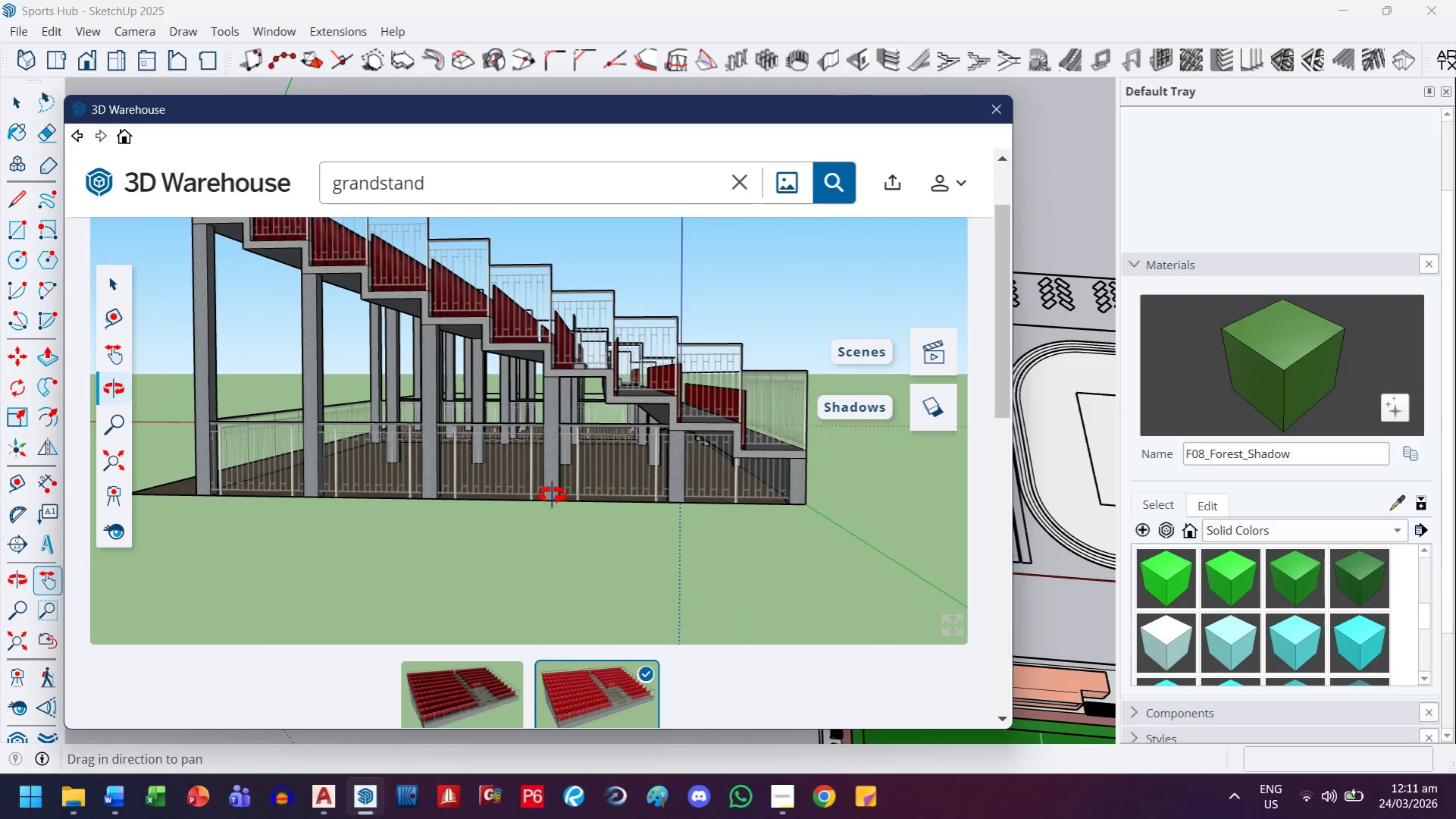 
left_click_drag(start_coordinate=[547, 495], to_coordinate=[775, 544])
 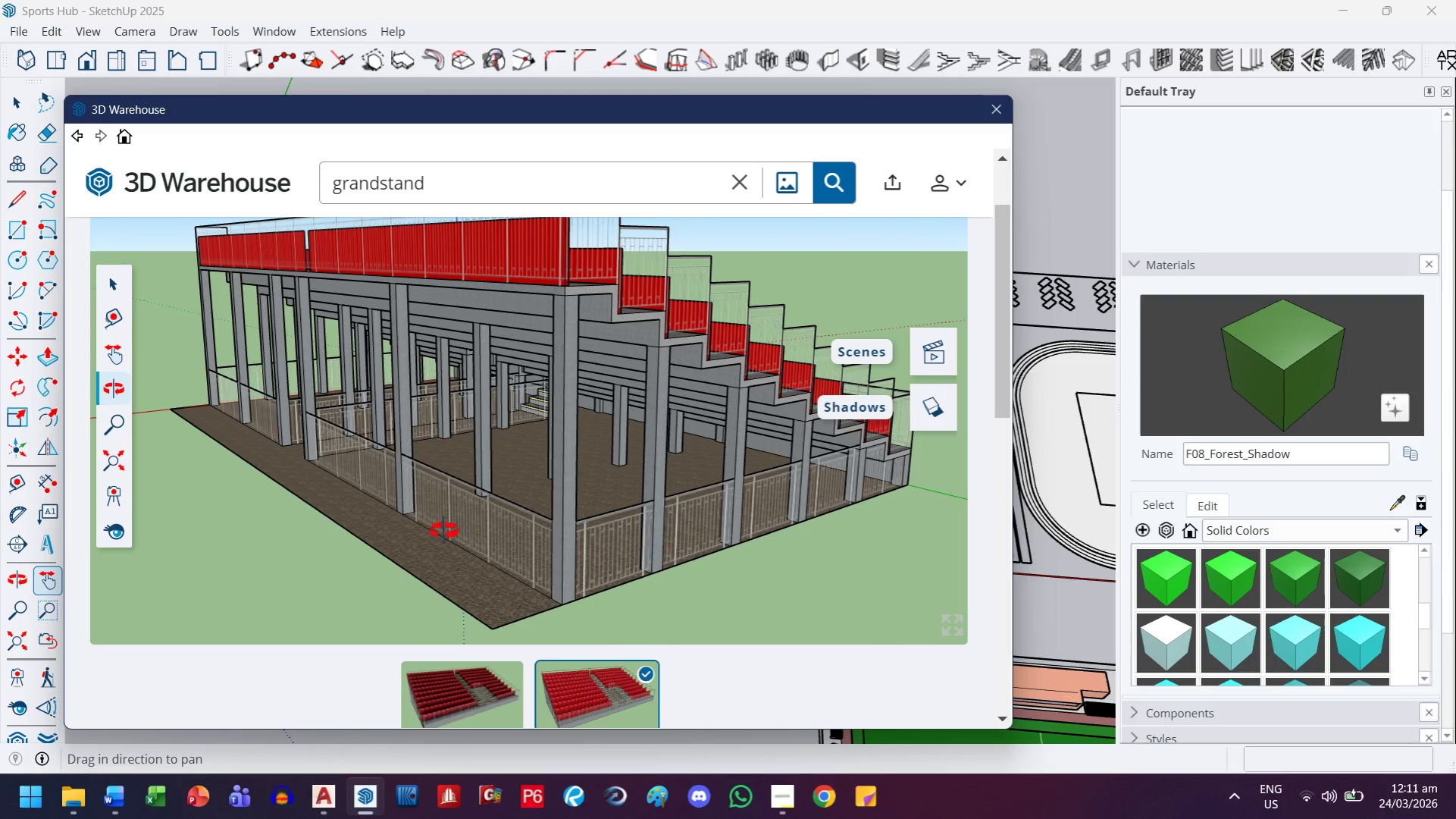 
left_click_drag(start_coordinate=[443, 530], to_coordinate=[744, 497])
 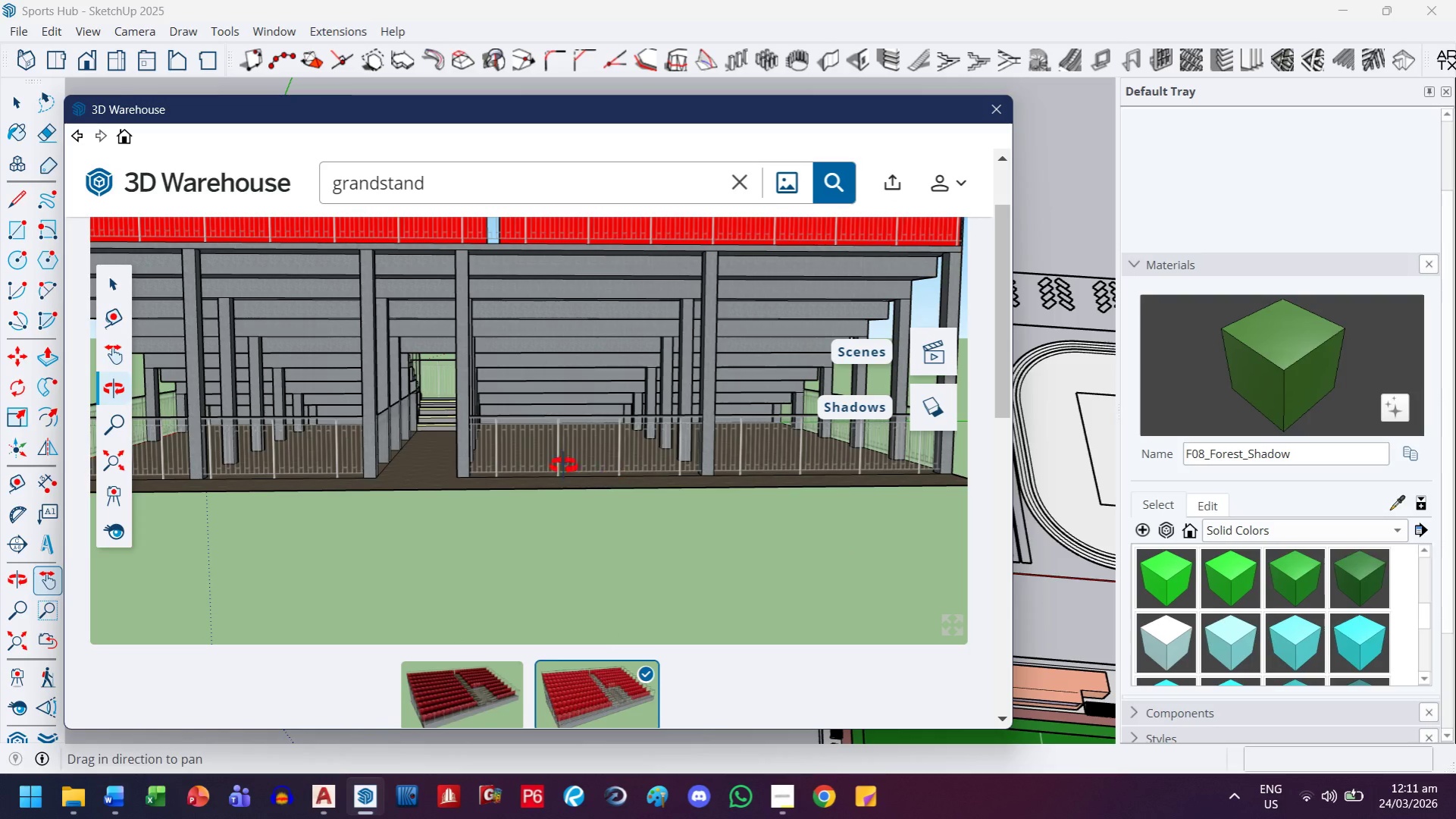 
left_click_drag(start_coordinate=[548, 453], to_coordinate=[399, 507])
 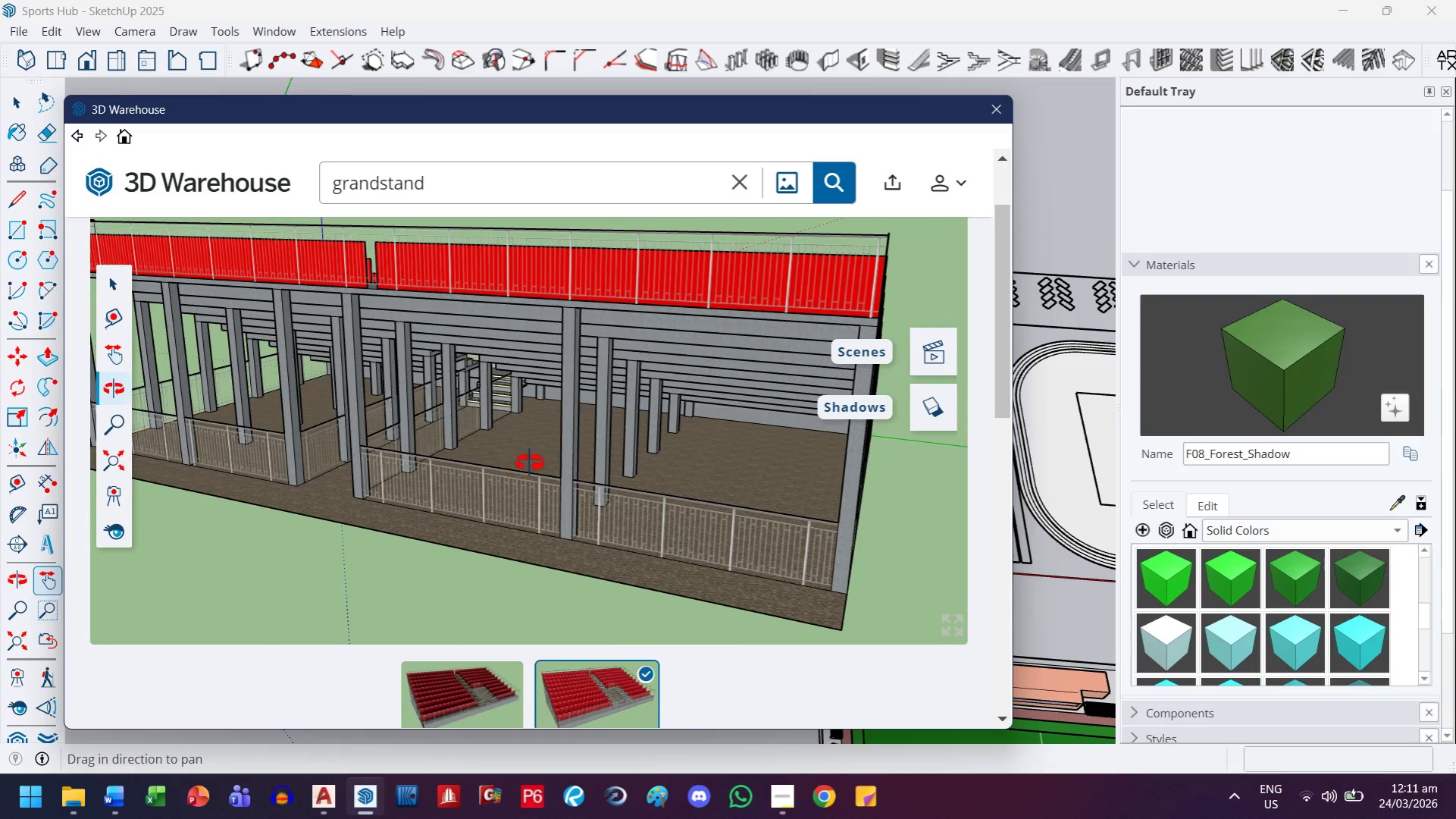 
left_click_drag(start_coordinate=[528, 462], to_coordinate=[409, 467])
 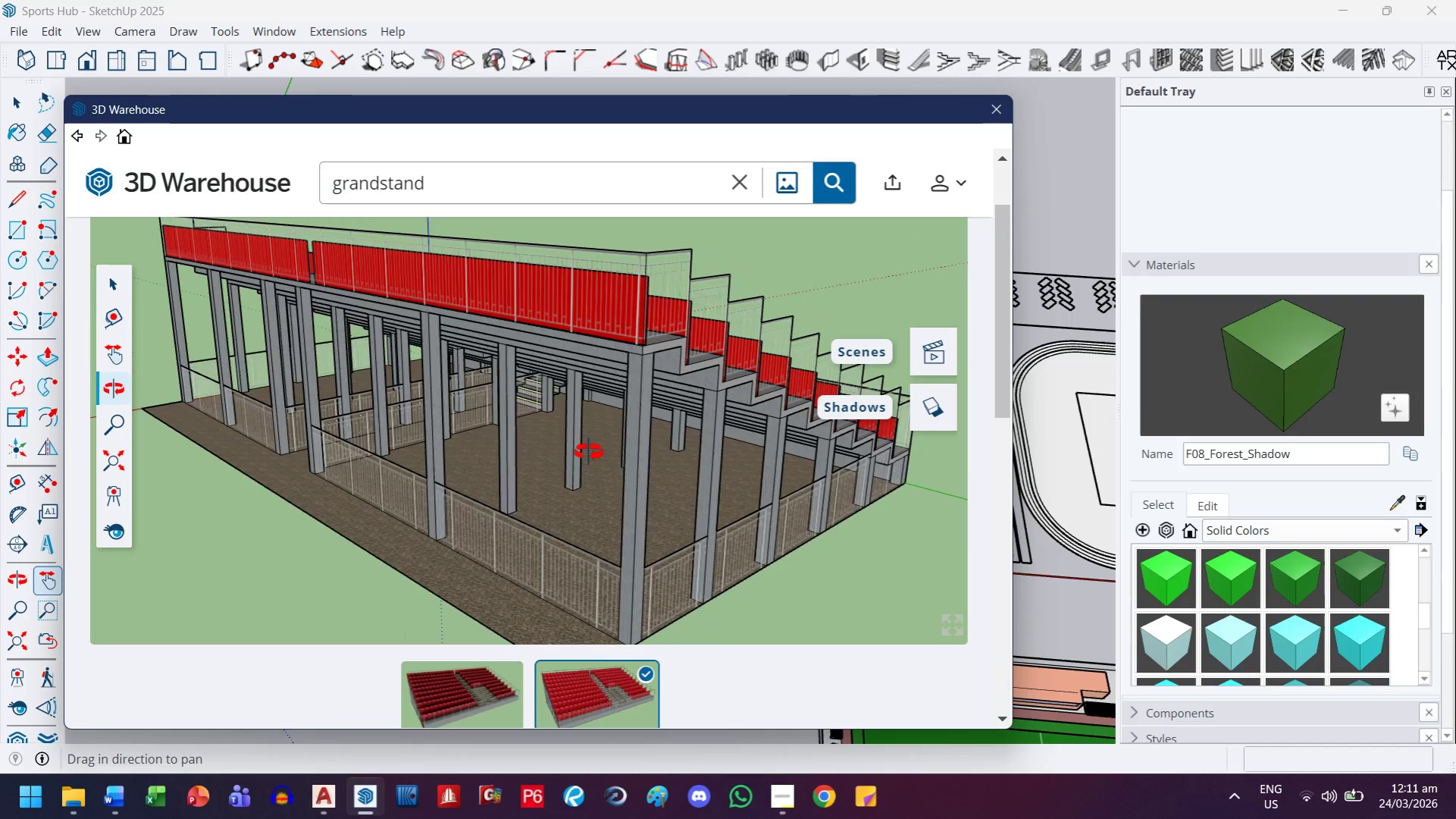 
left_click_drag(start_coordinate=[587, 451], to_coordinate=[412, 487])
 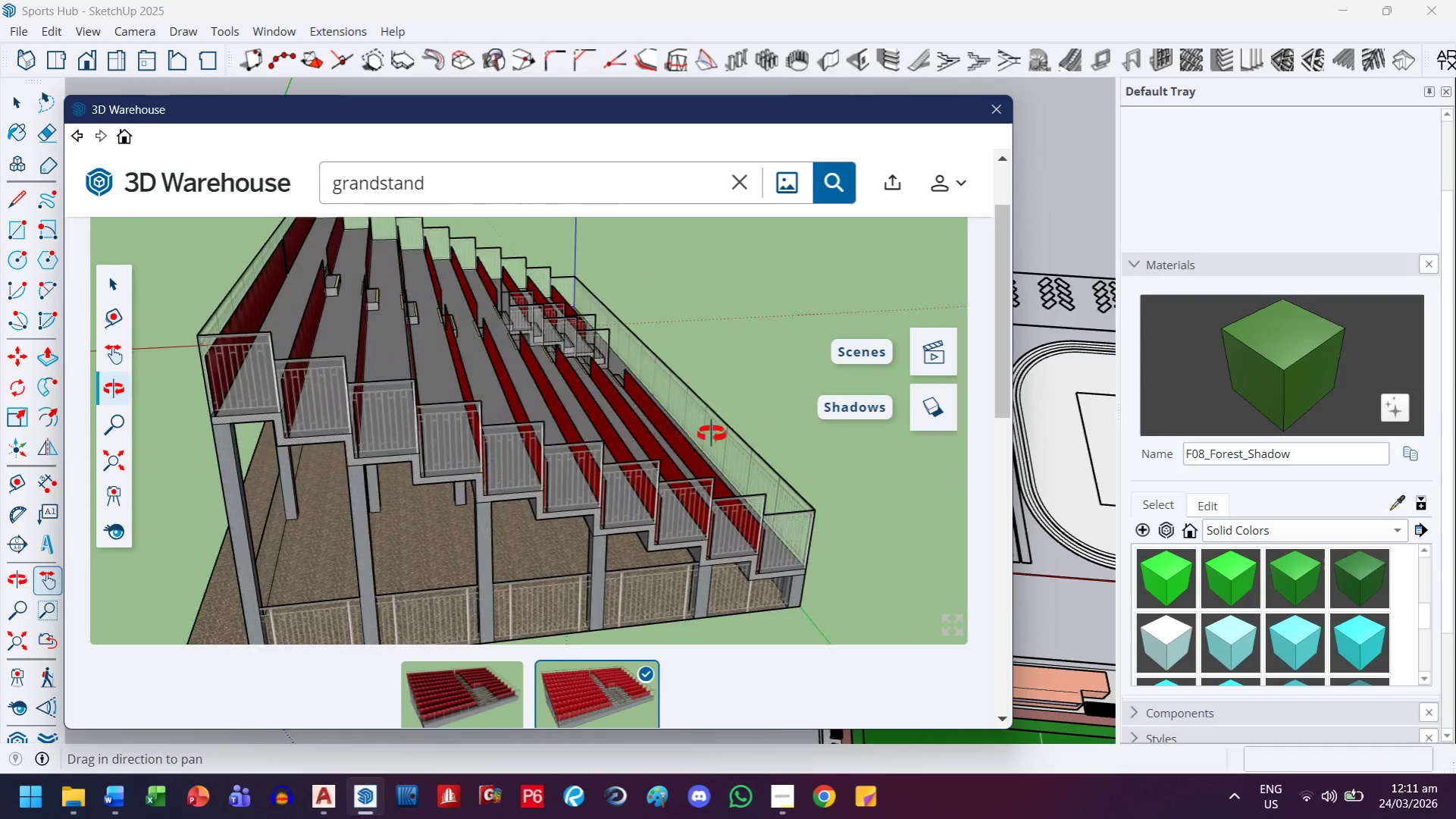 
left_click_drag(start_coordinate=[708, 433], to_coordinate=[440, 506])
 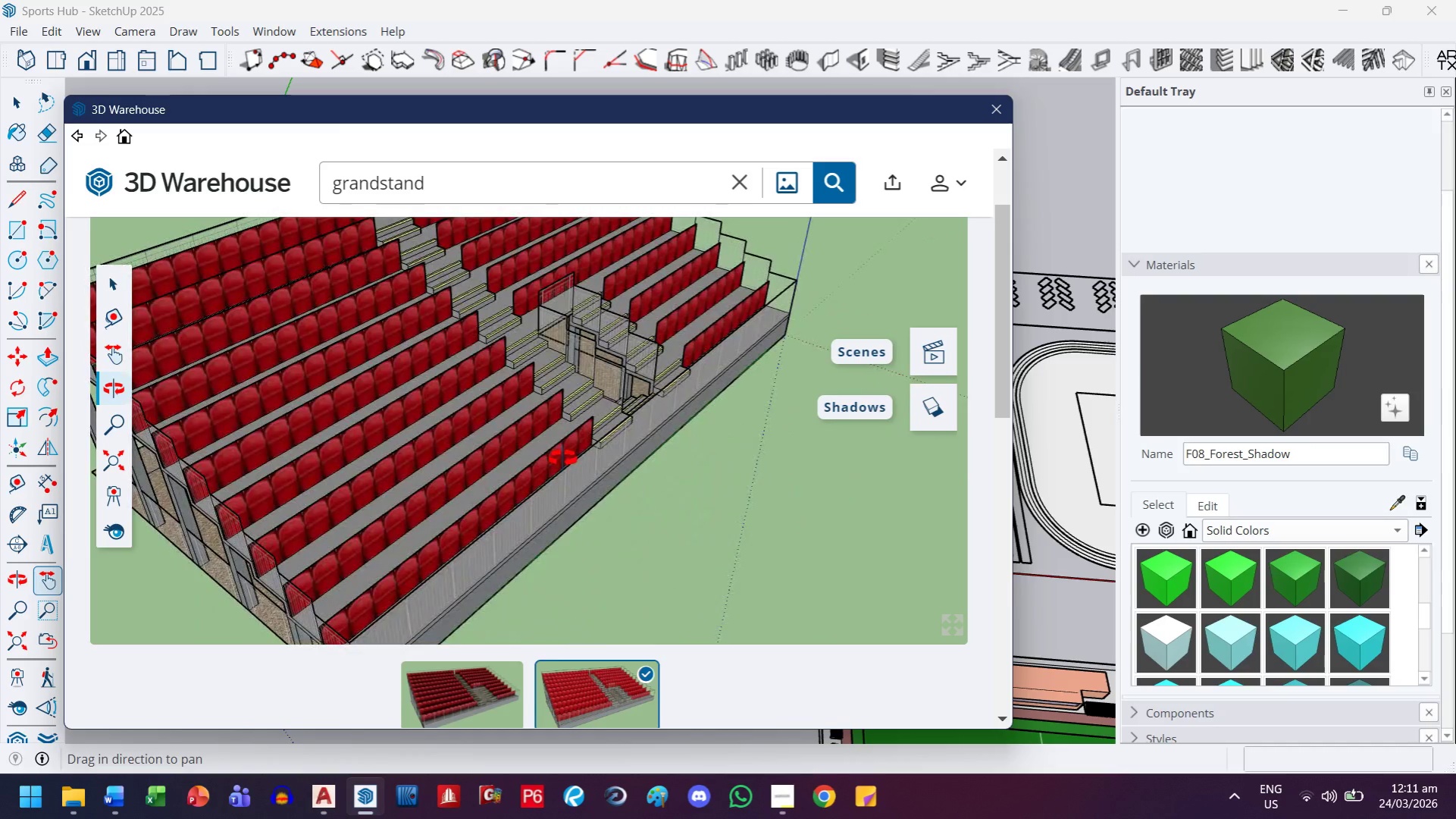 
left_click_drag(start_coordinate=[562, 457], to_coordinate=[374, 399])
 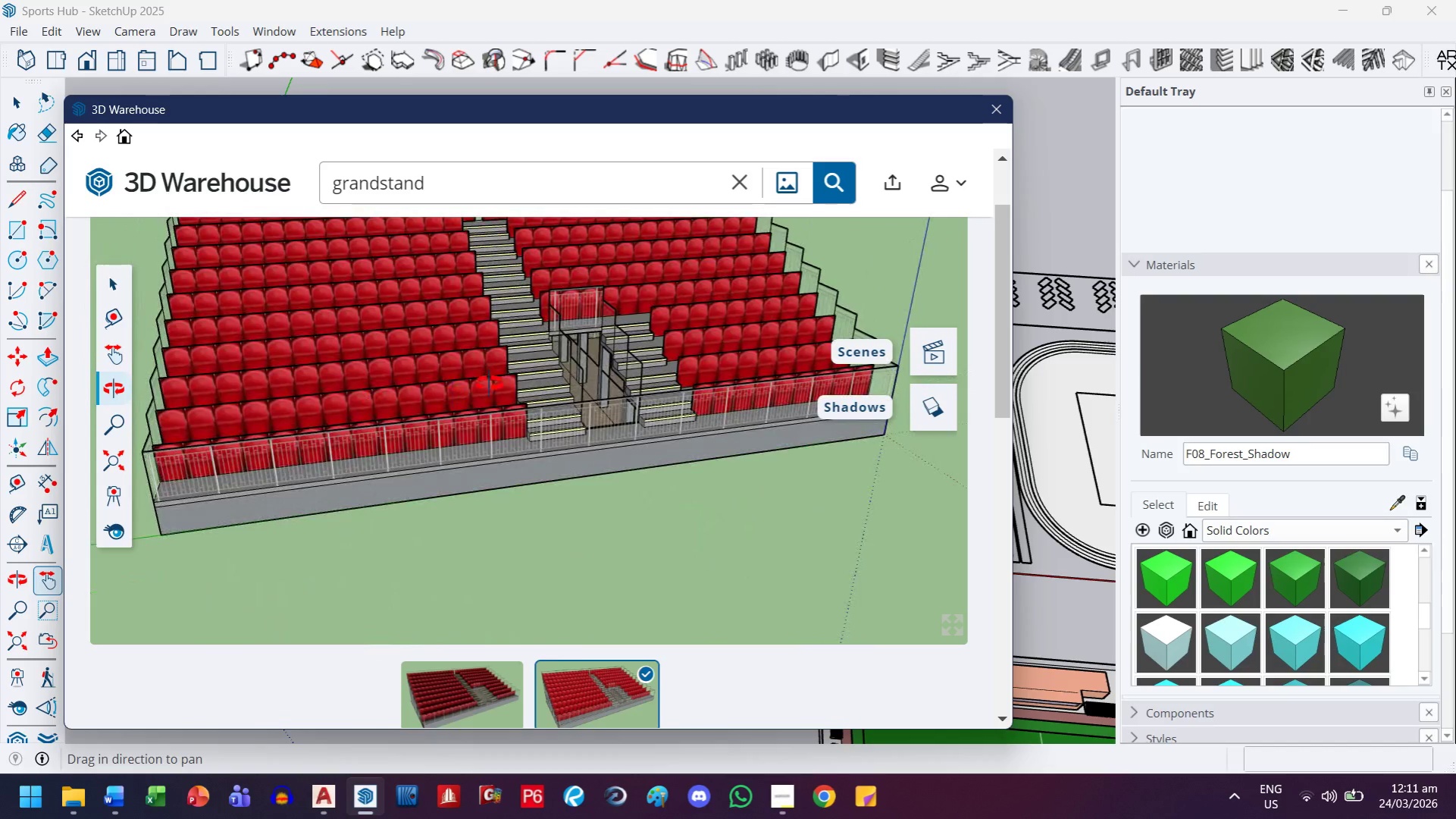 
left_click_drag(start_coordinate=[521, 378], to_coordinate=[531, 340])
 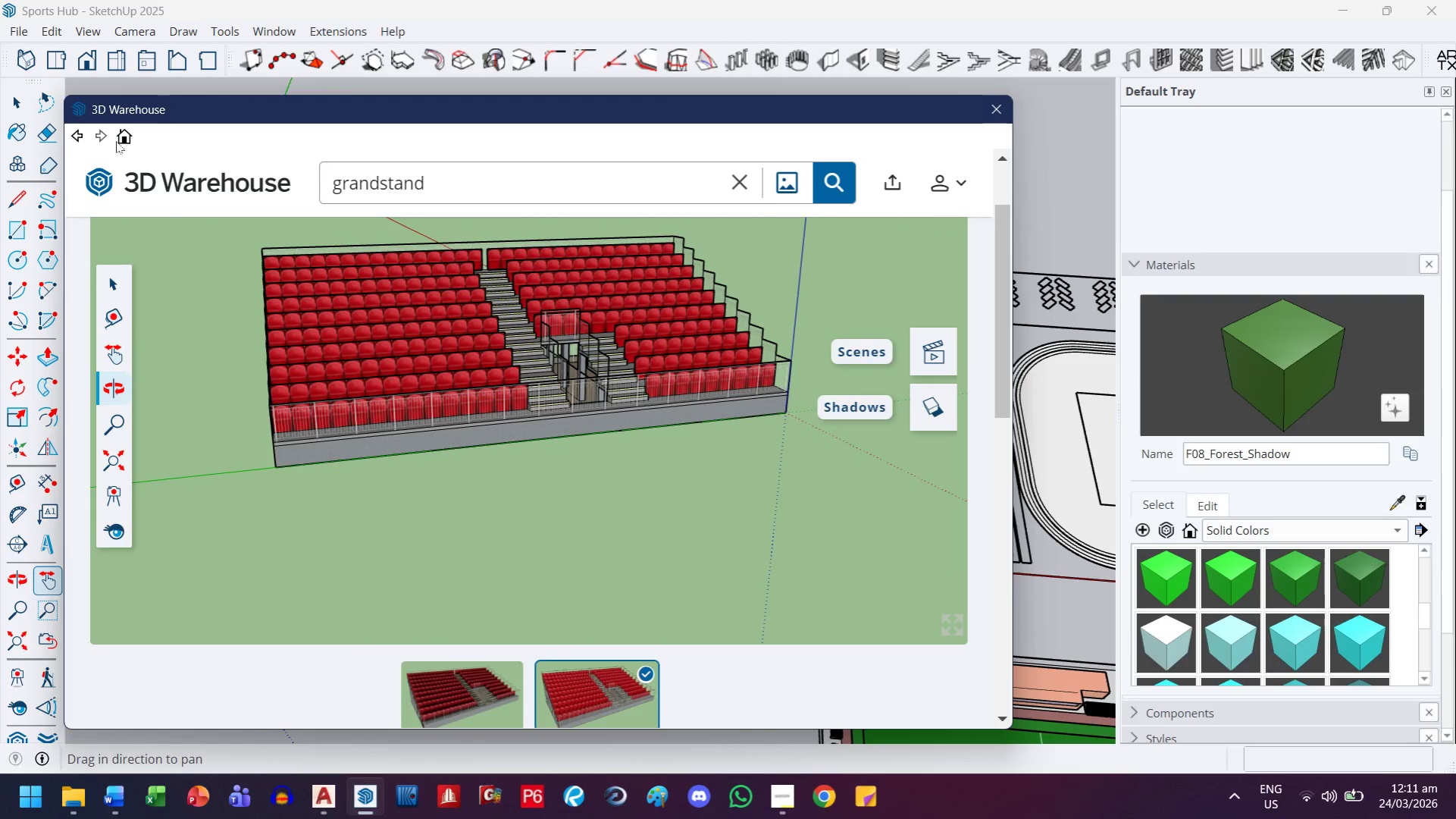 
scroll: coordinate [521, 378], scroll_direction: down, amount: 2.0
 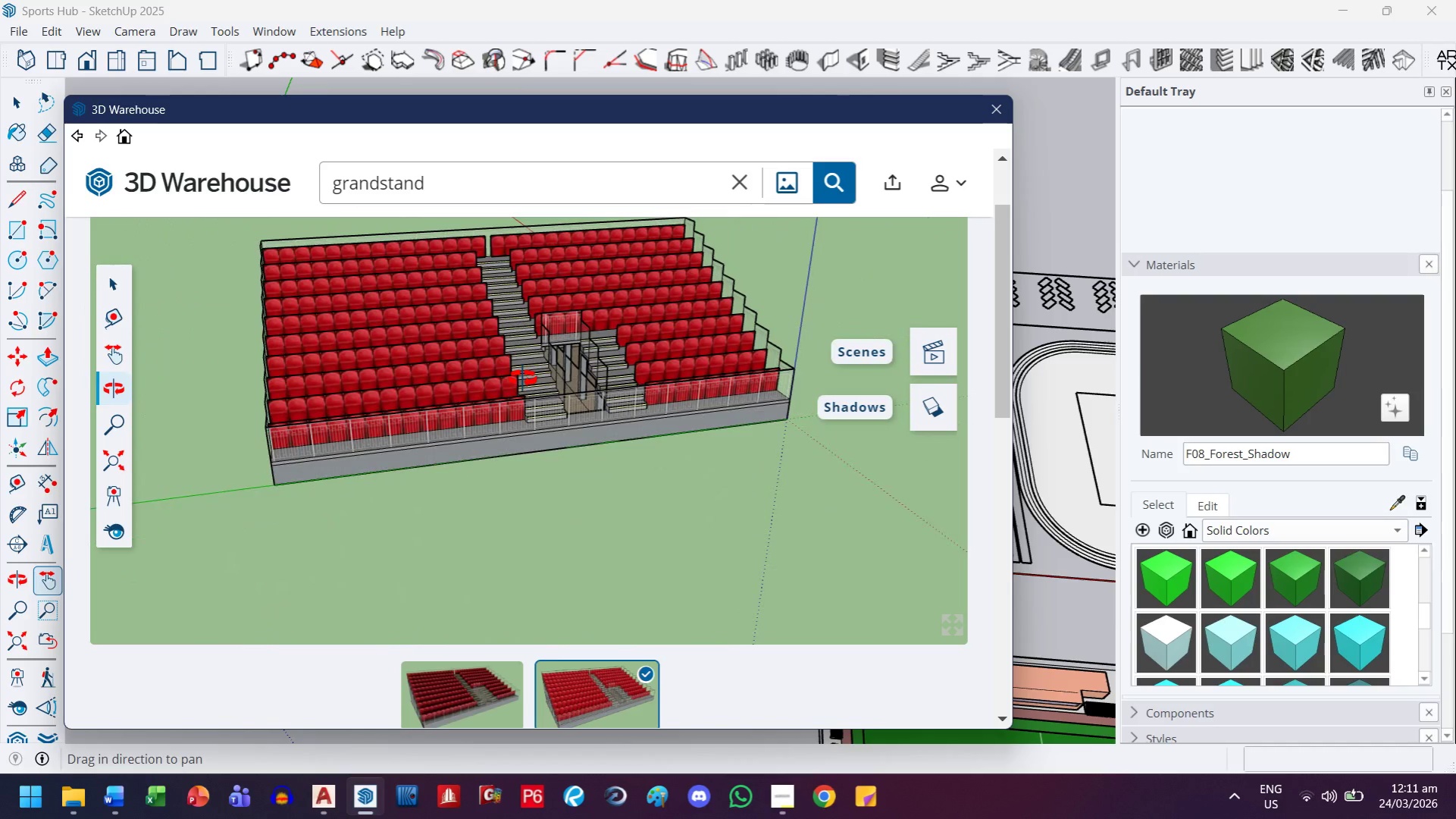 
left_click([83, 141])
 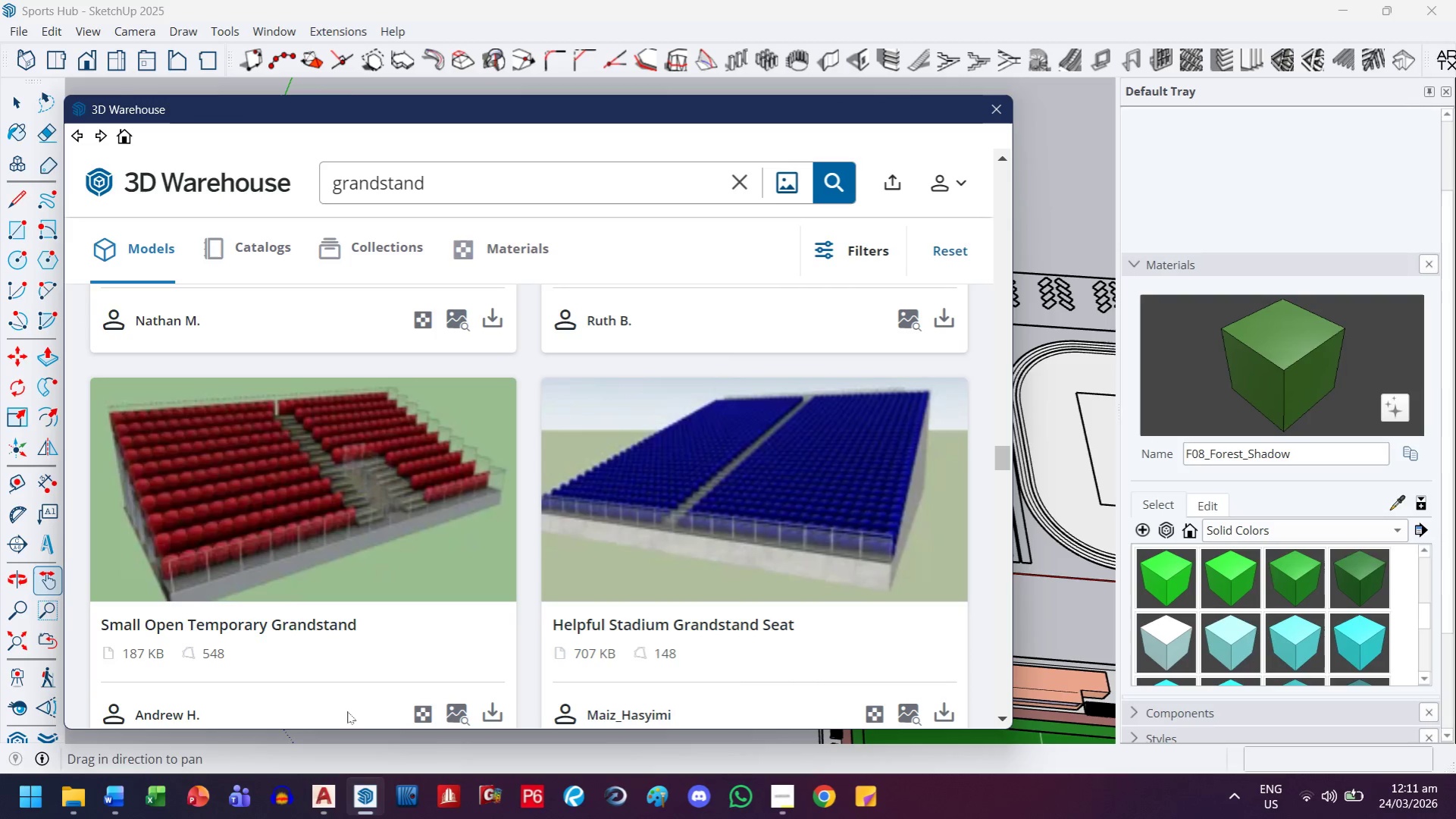 
scroll: coordinate [446, 475], scroll_direction: down, amount: 7.0
 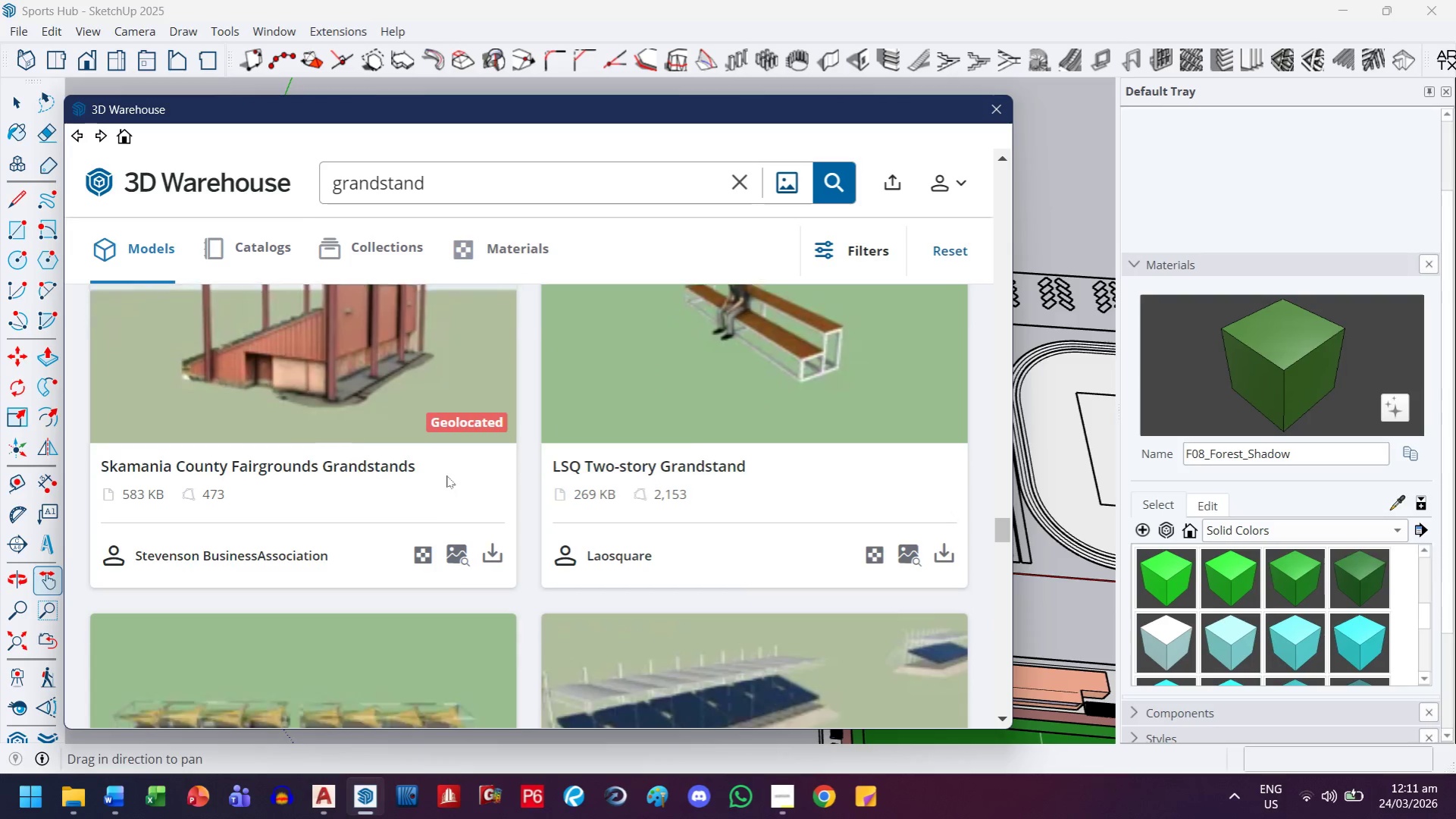 
scroll: coordinate [424, 474], scroll_direction: up, amount: 14.0
 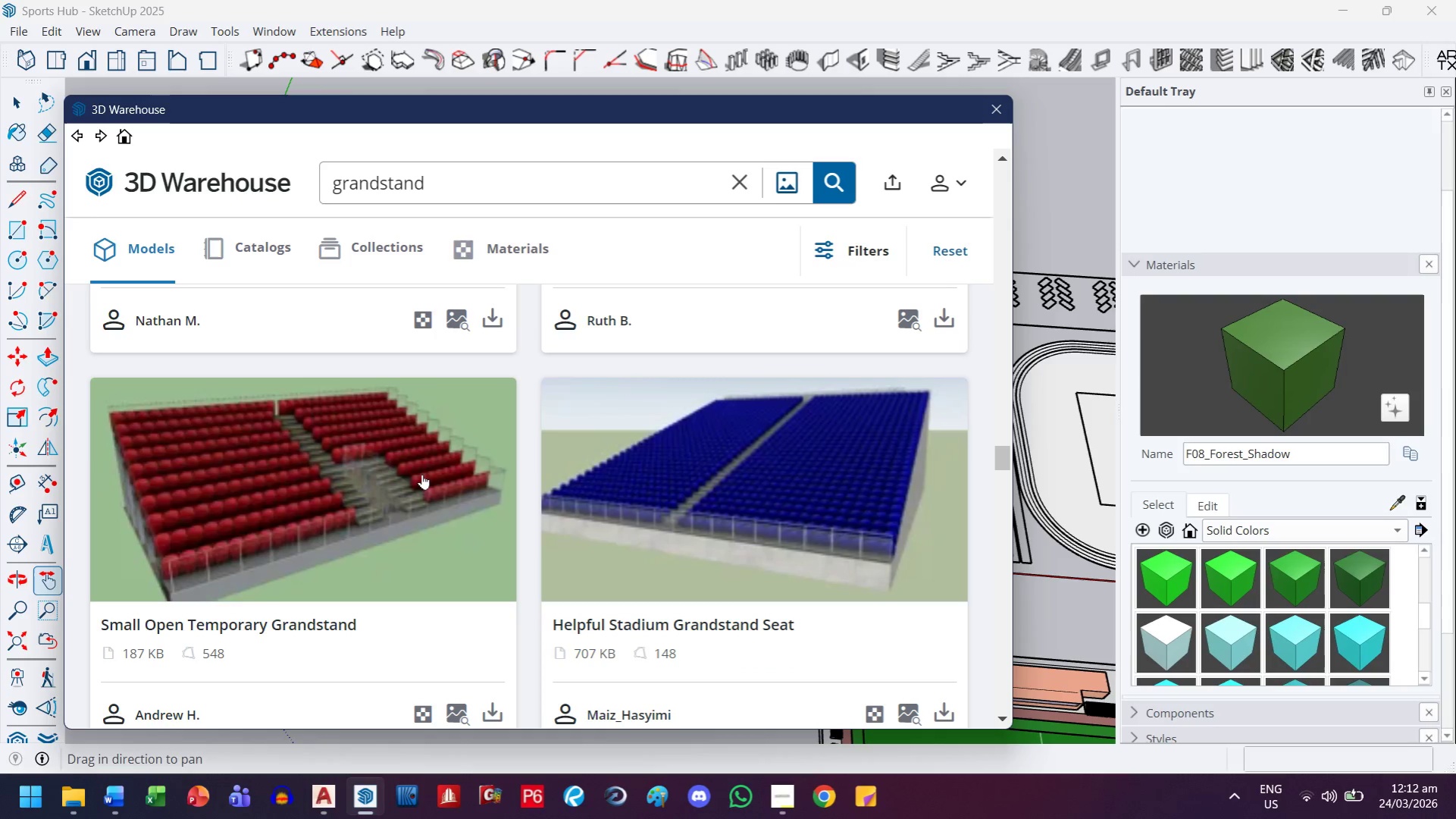 
left_click([422, 474])
 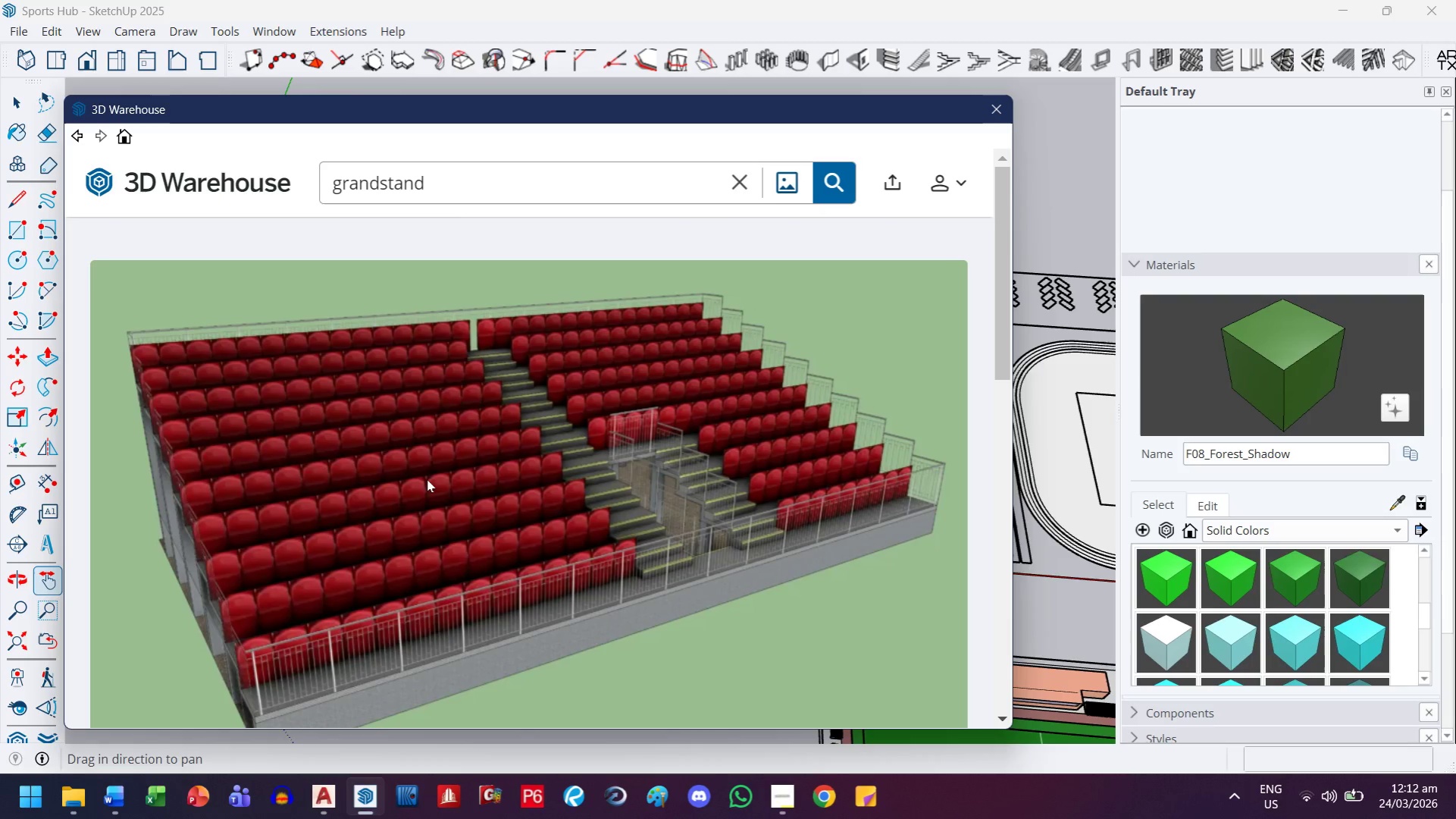 
scroll: coordinate [609, 556], scroll_direction: down, amount: 4.0
 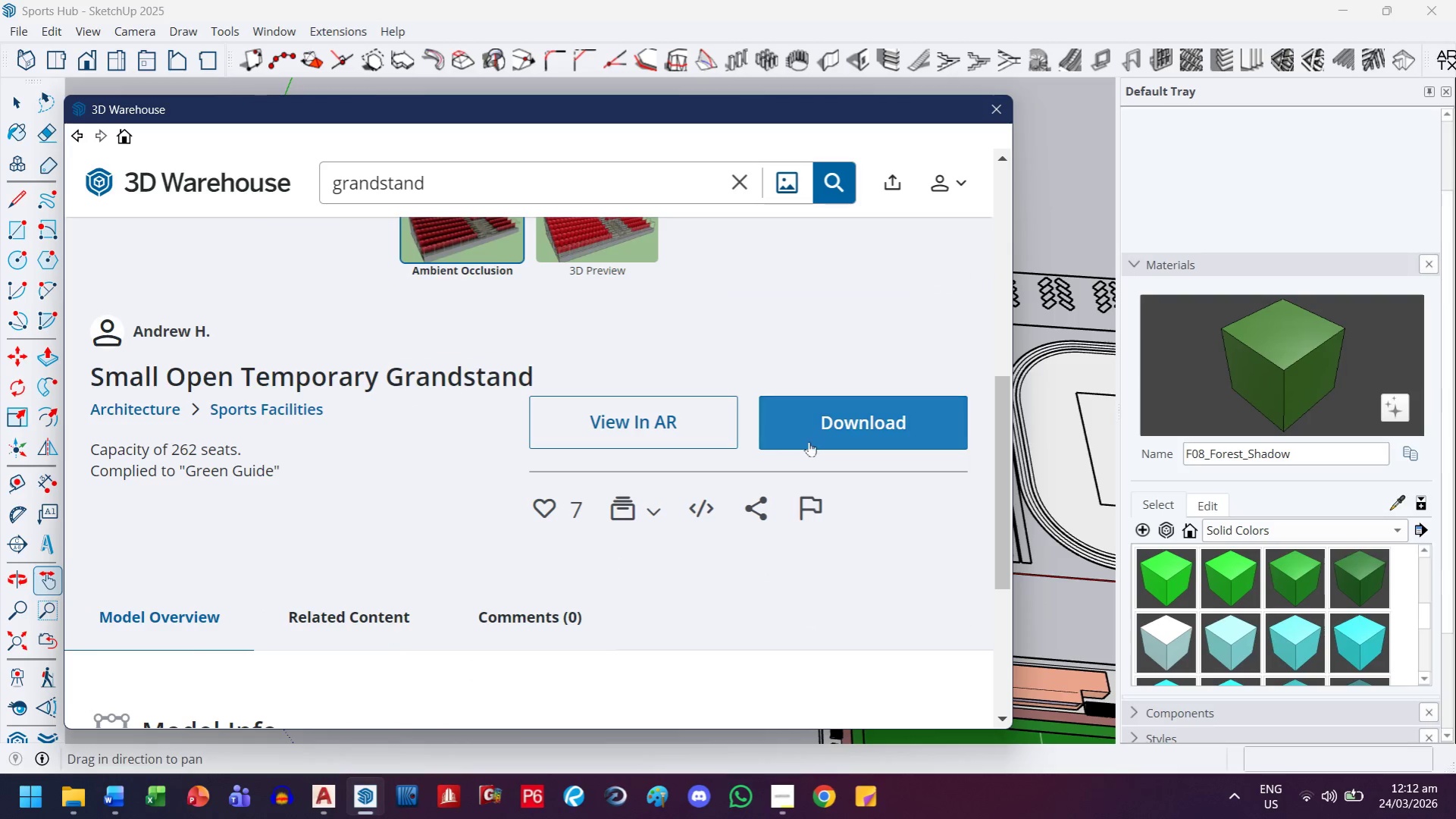 
left_click([816, 435])
 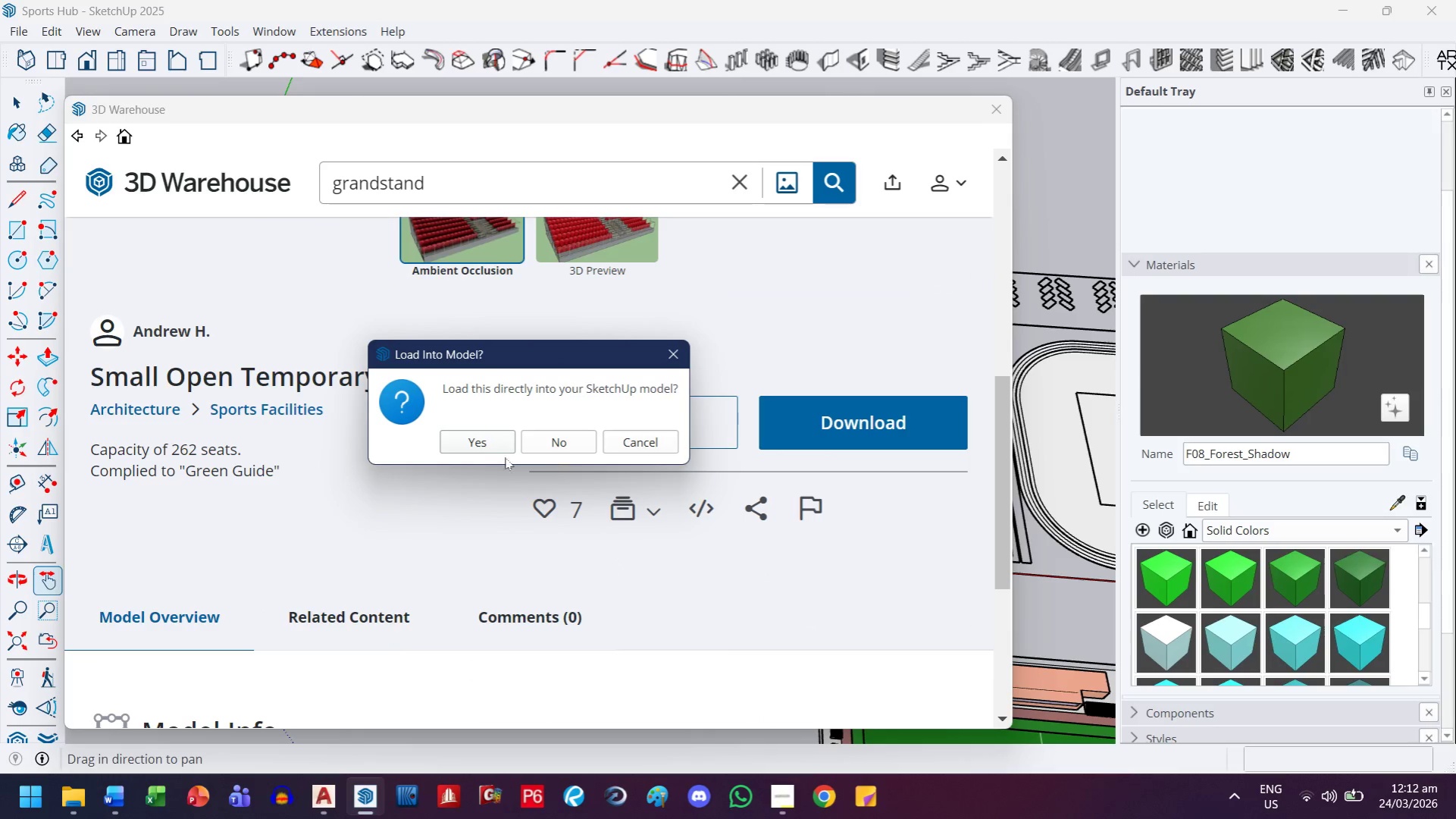 
left_click([477, 448])
 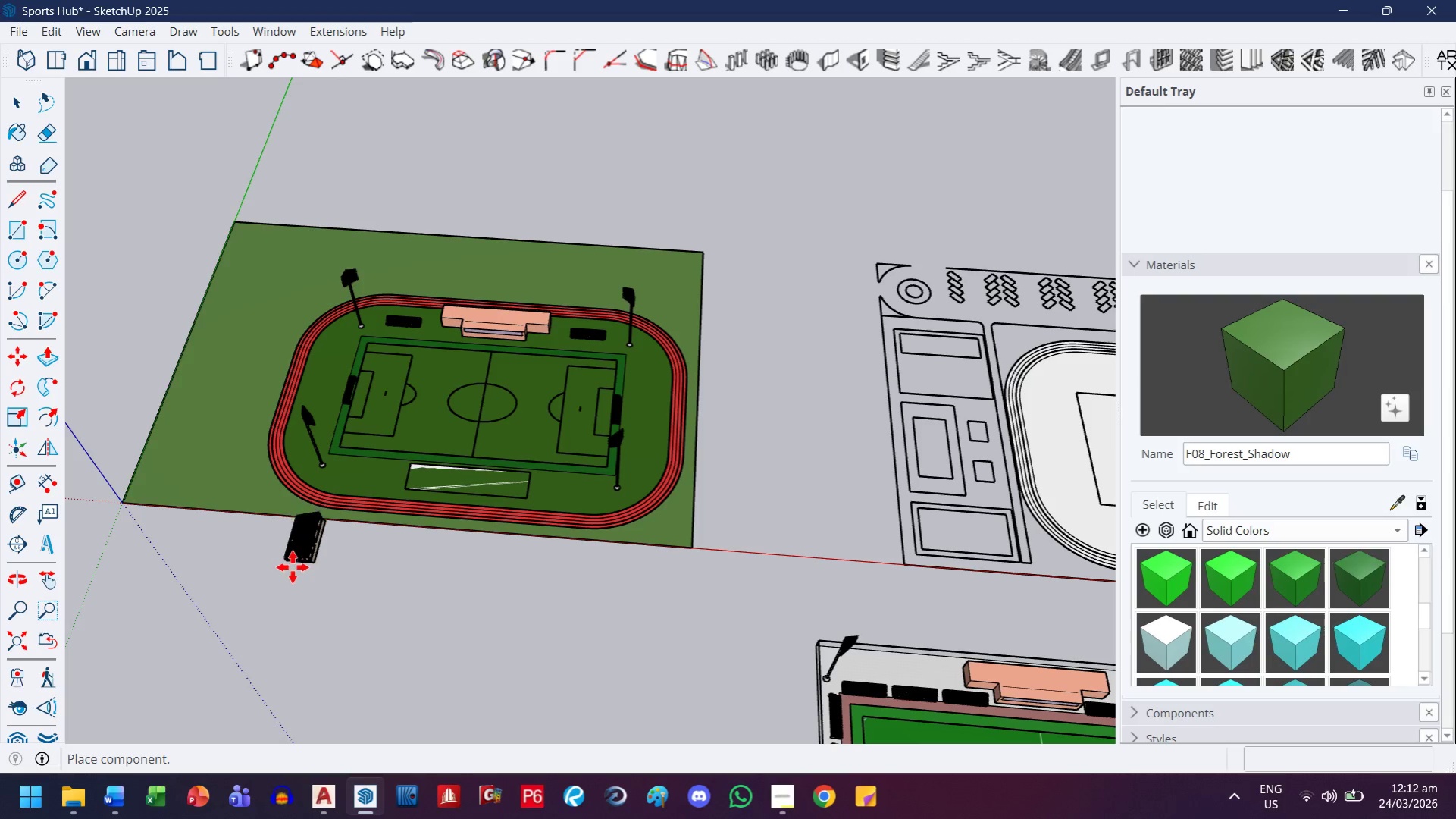 
left_click([308, 598])
 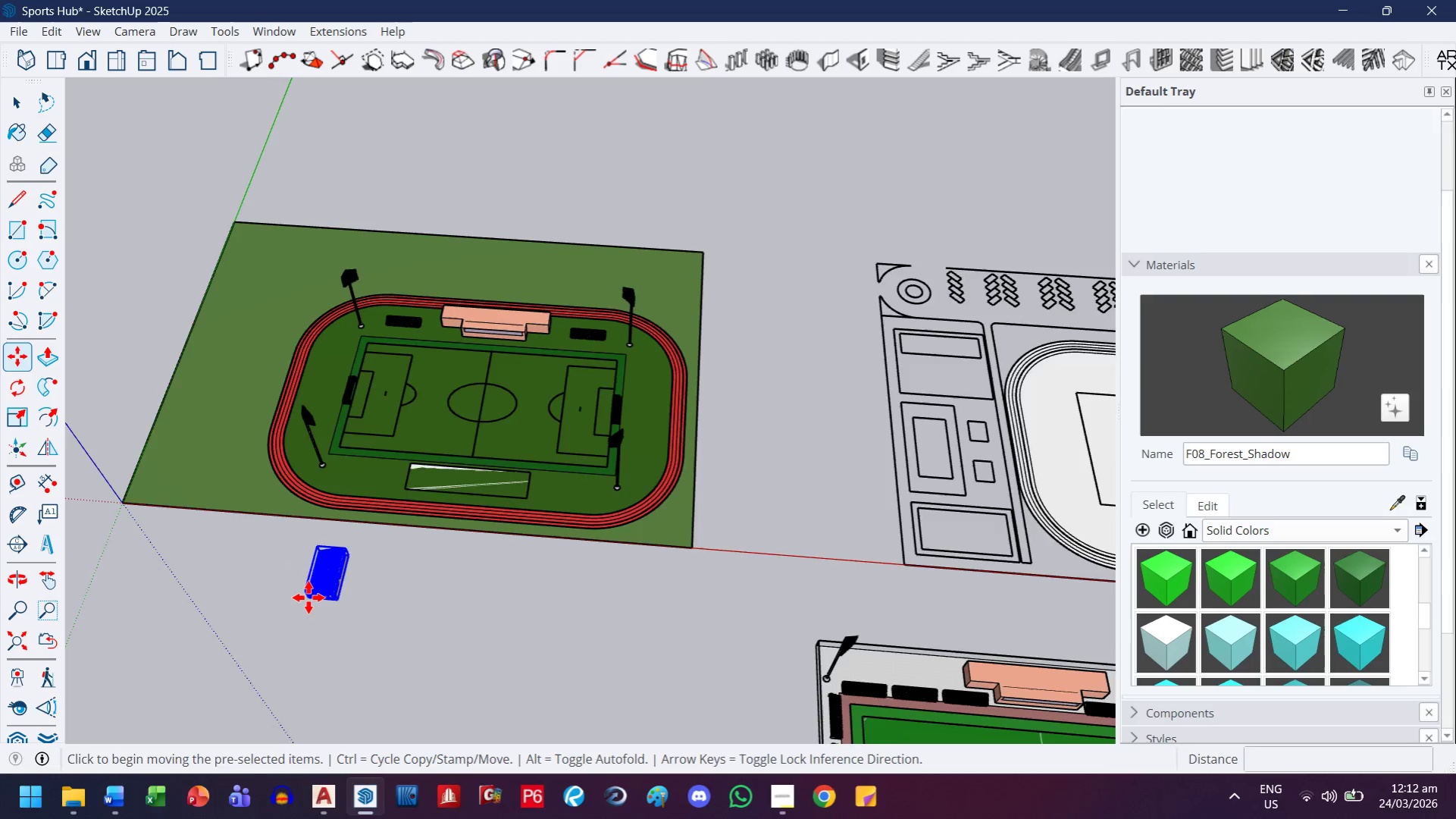 
scroll: coordinate [280, 475], scroll_direction: up, amount: 27.0
 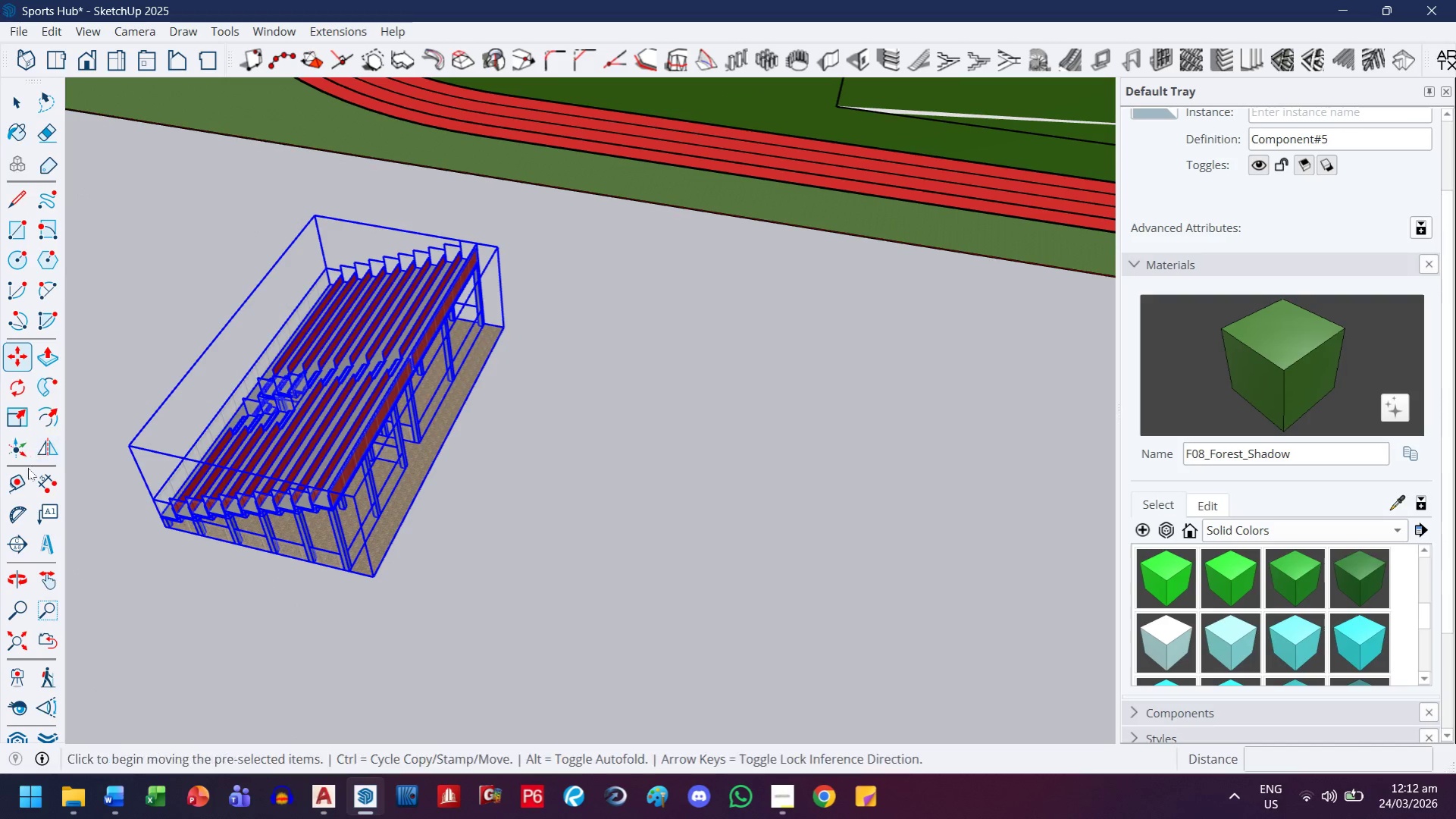 
left_click([17, 394])
 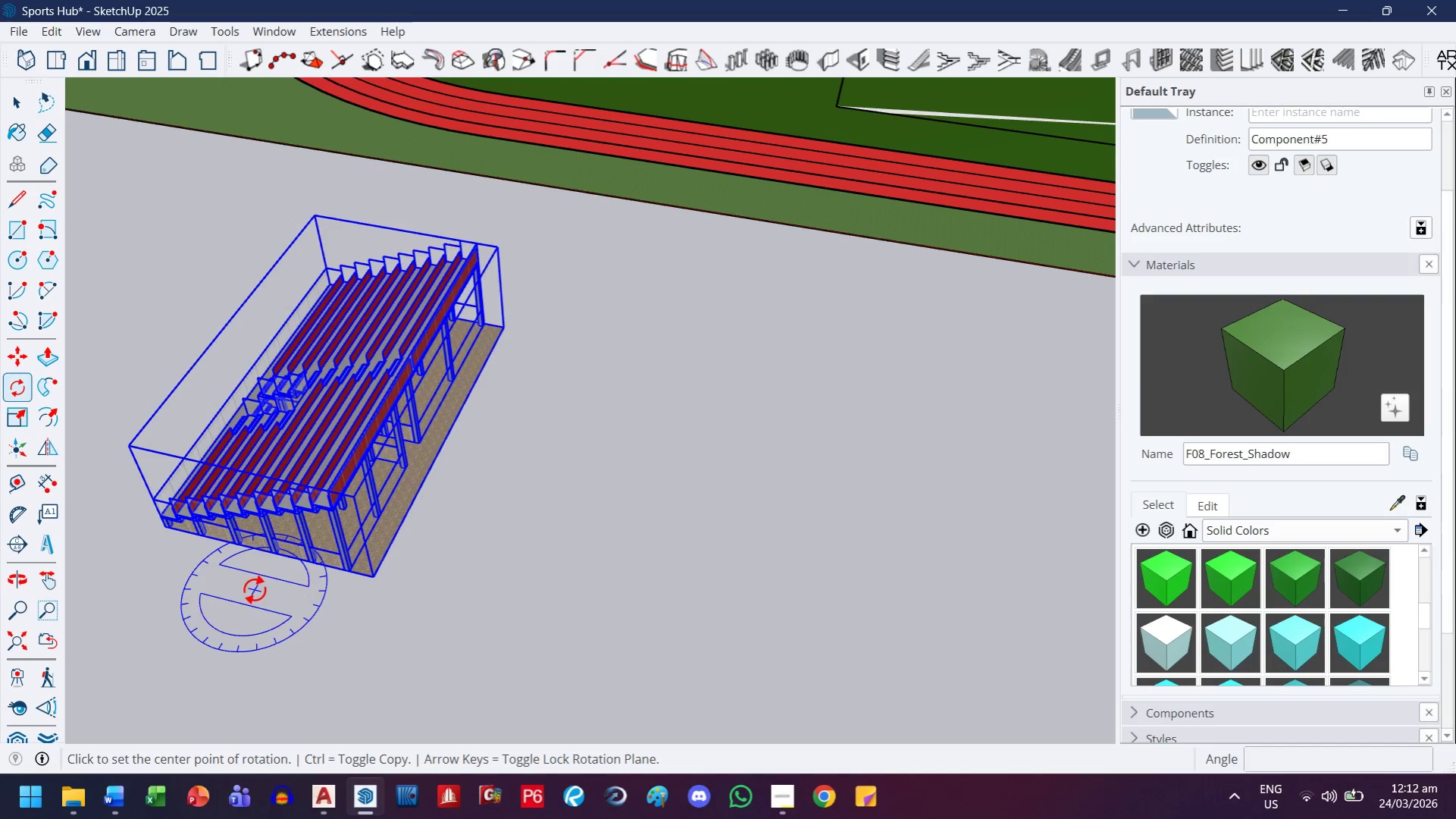 
scroll: coordinate [395, 558], scroll_direction: up, amount: 7.0
 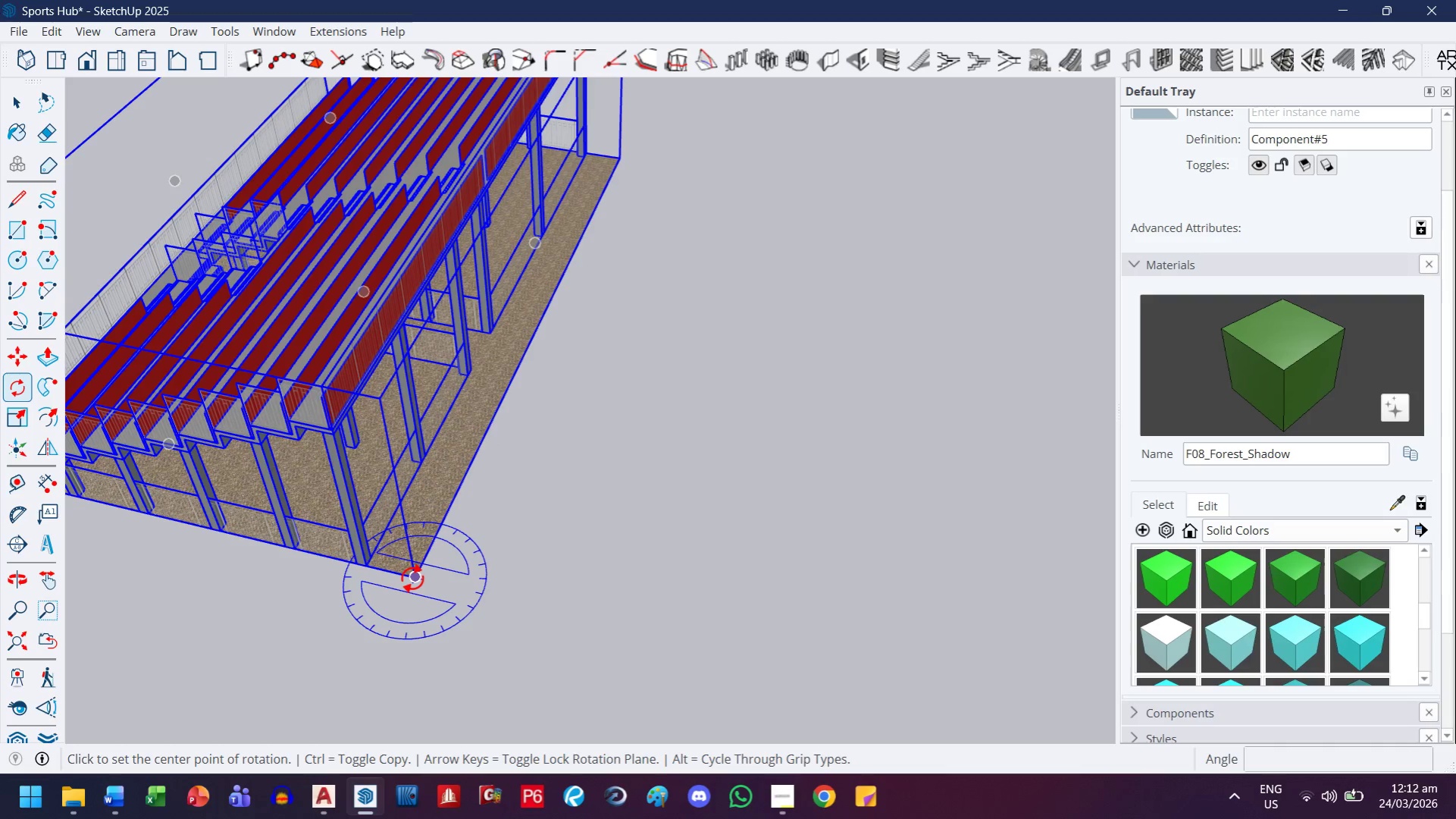 
left_click([413, 579])
 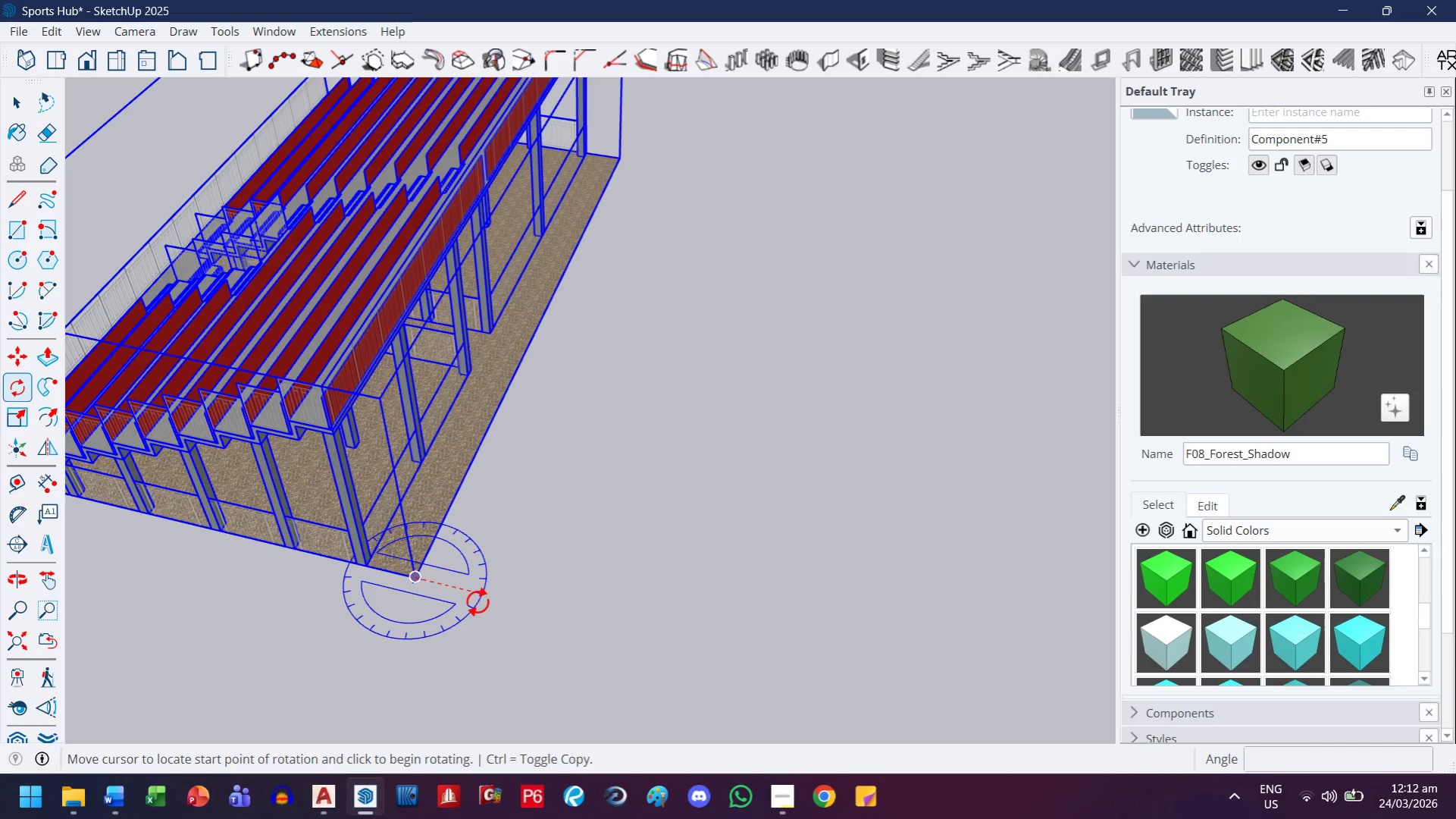 
left_click([478, 602])
 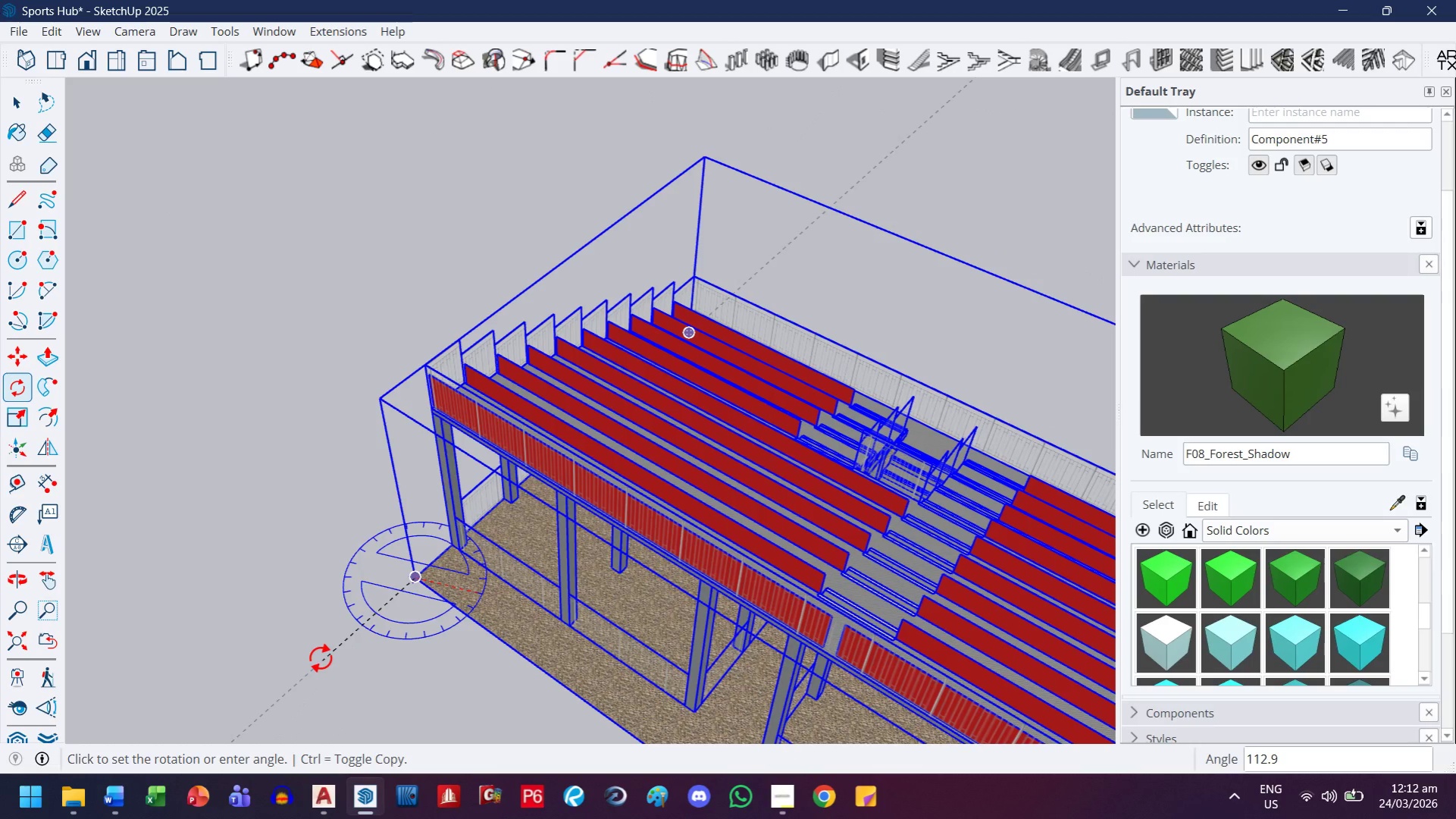 
key(ArrowLeft)
 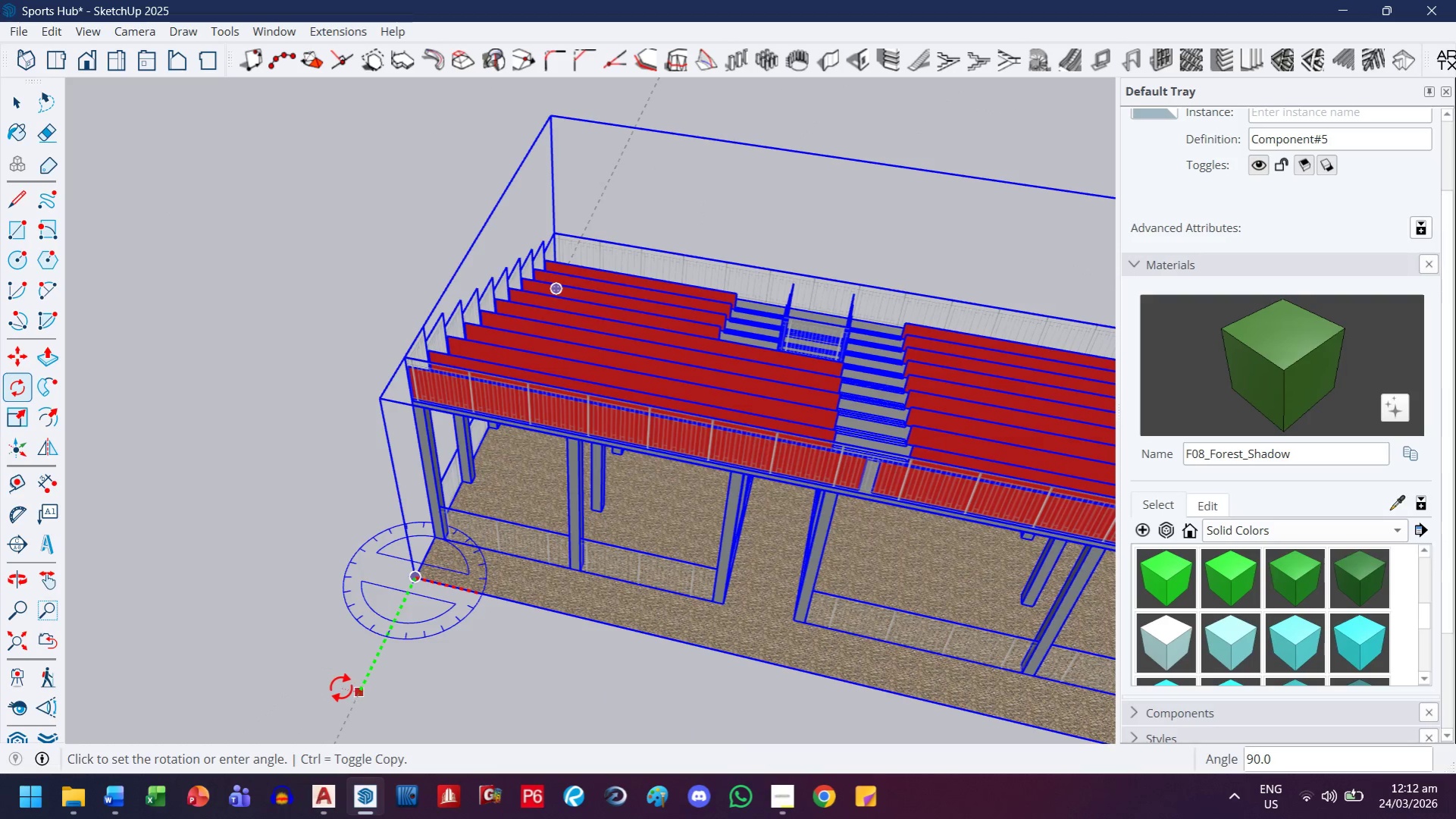 
left_click([341, 688])
 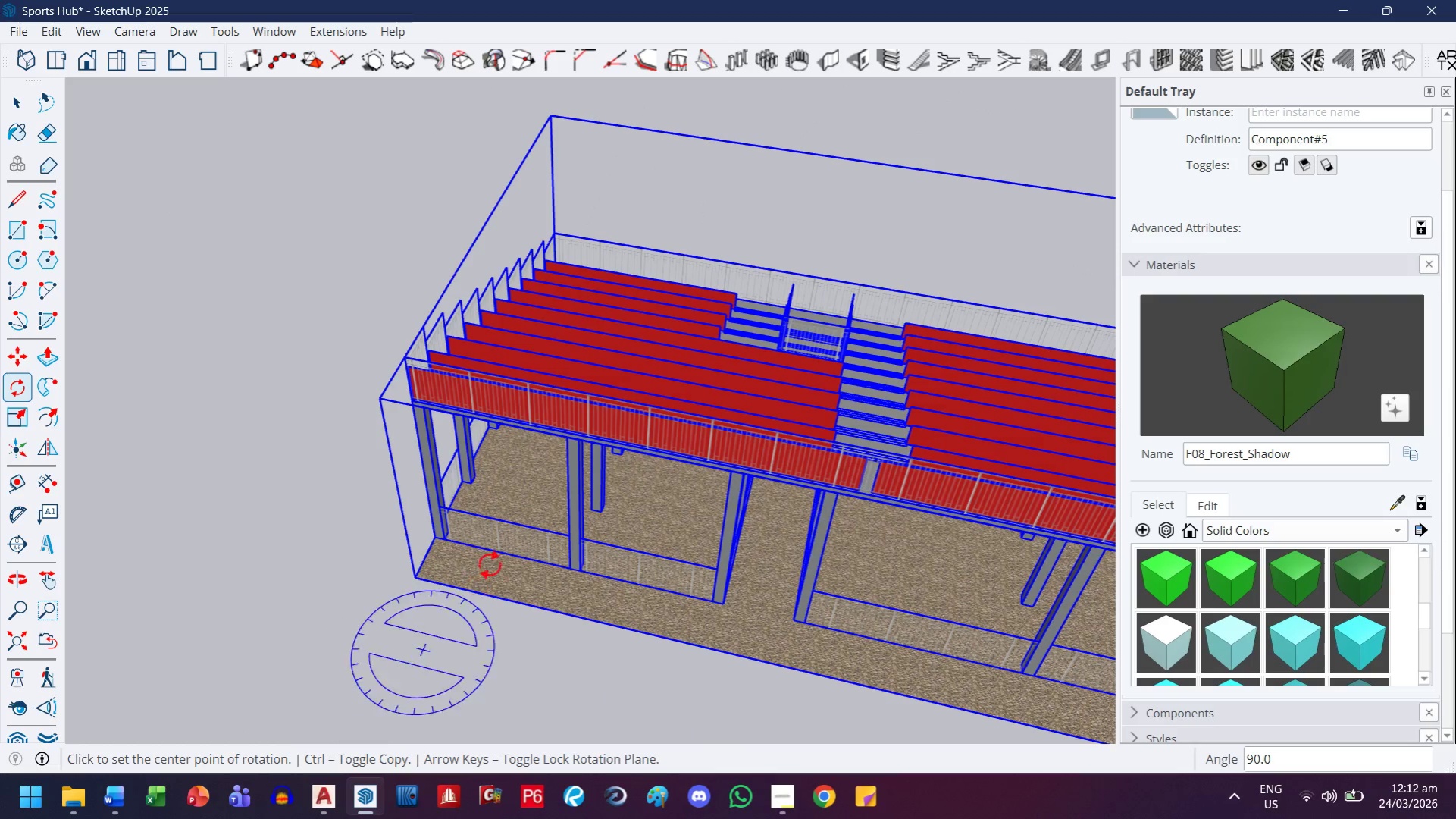 
key(M)
 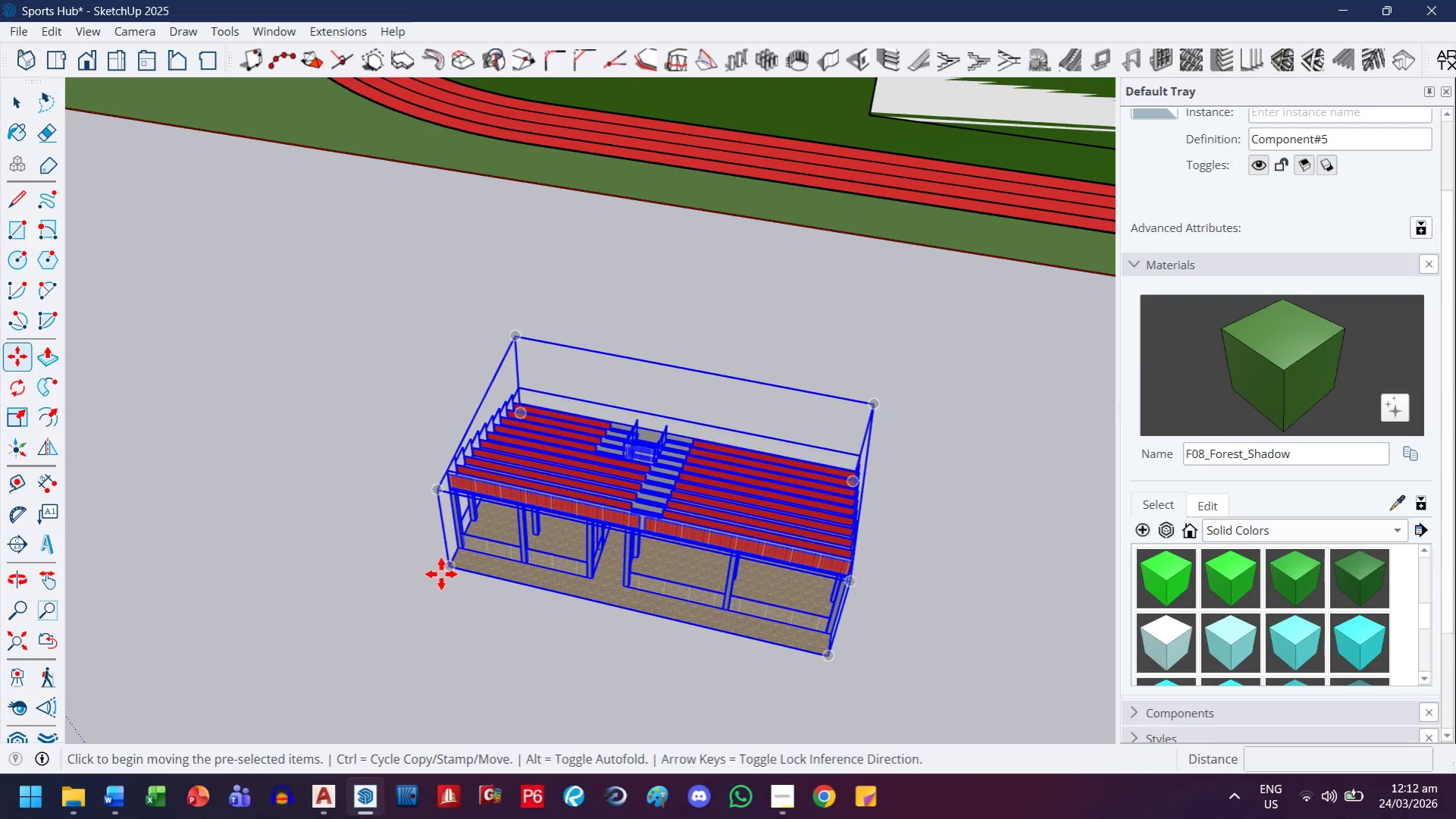 
scroll: coordinate [459, 556], scroll_direction: down, amount: 9.0
 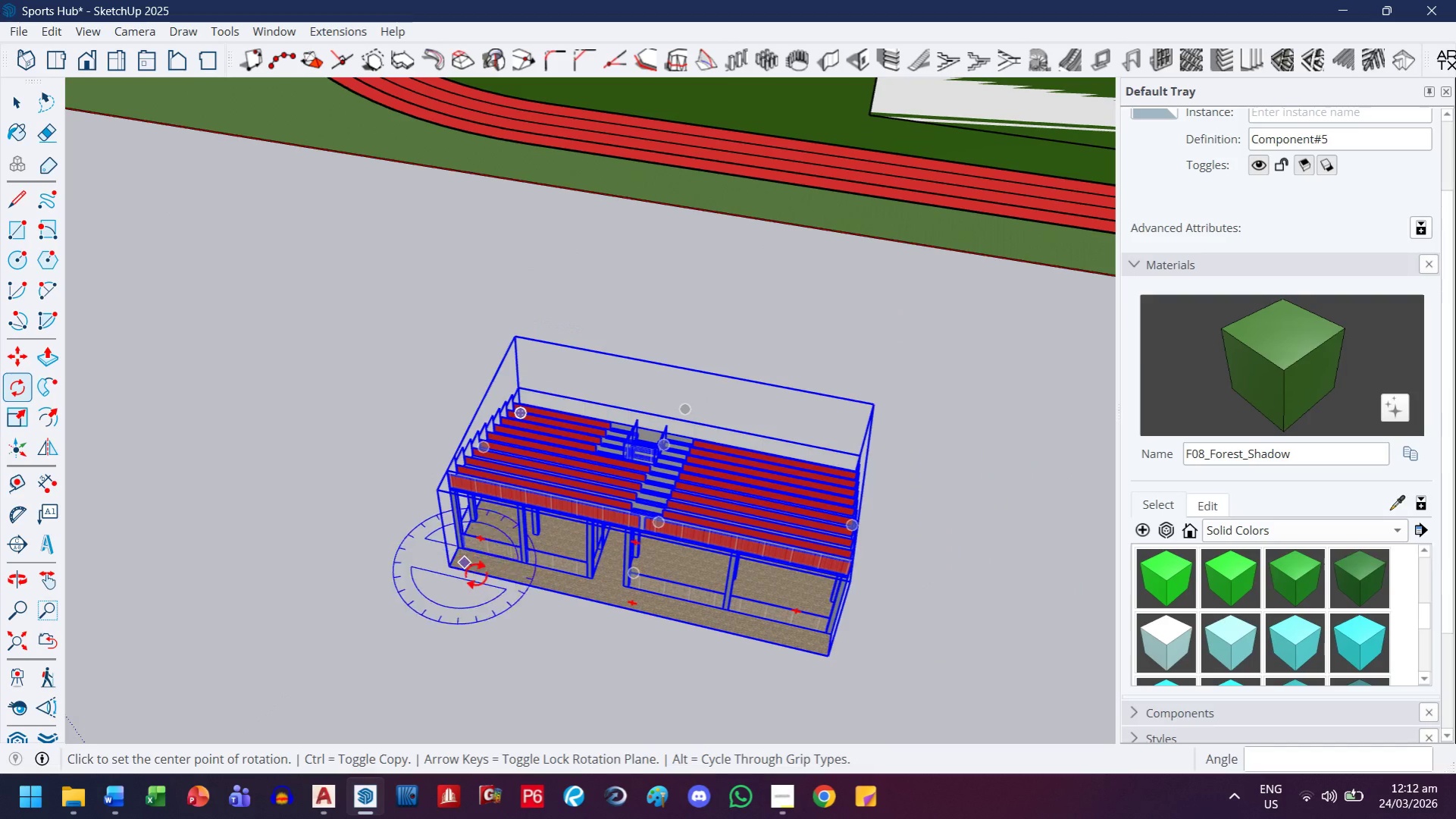 
left_click([441, 573])
 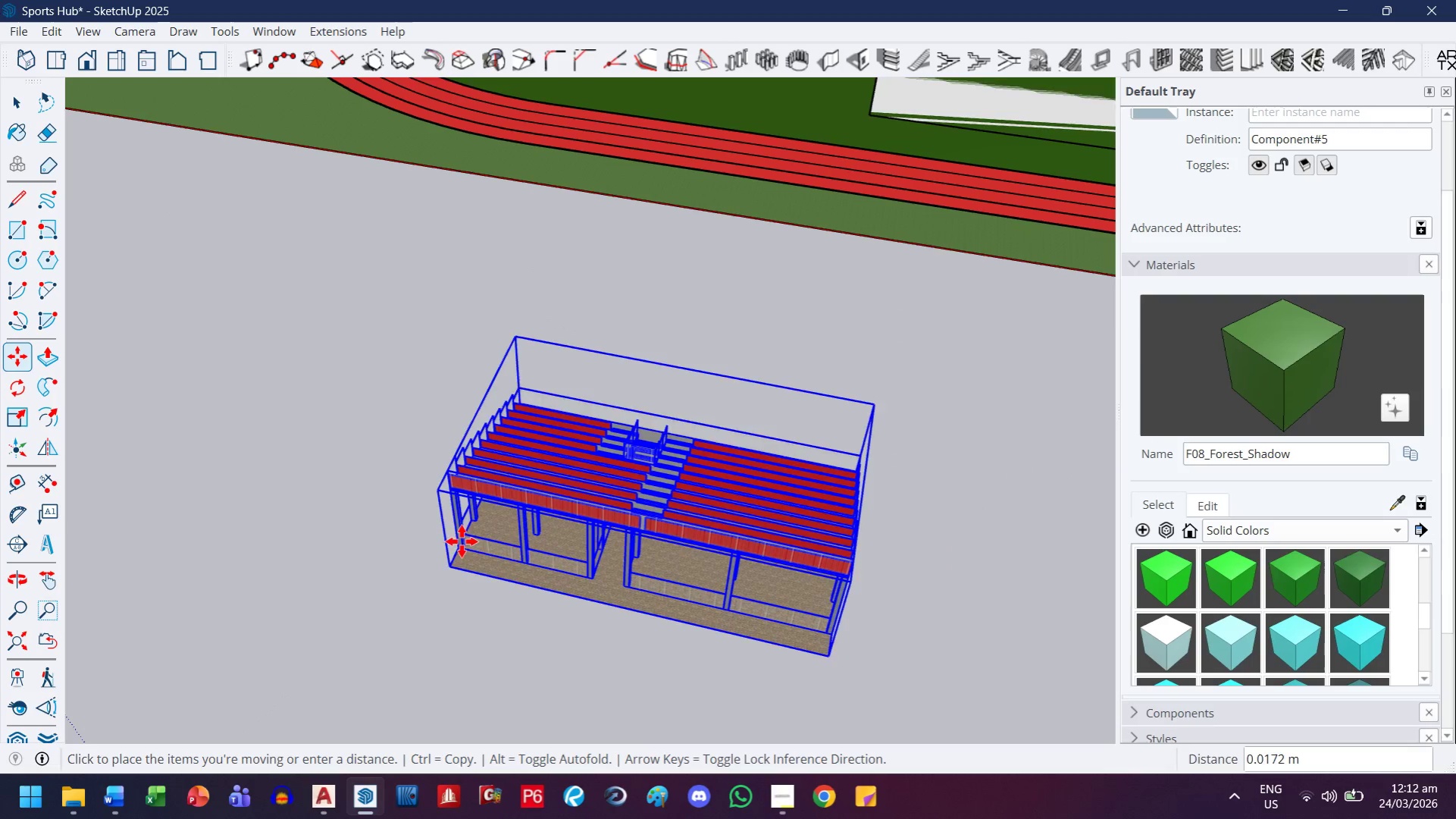 
key(H)
 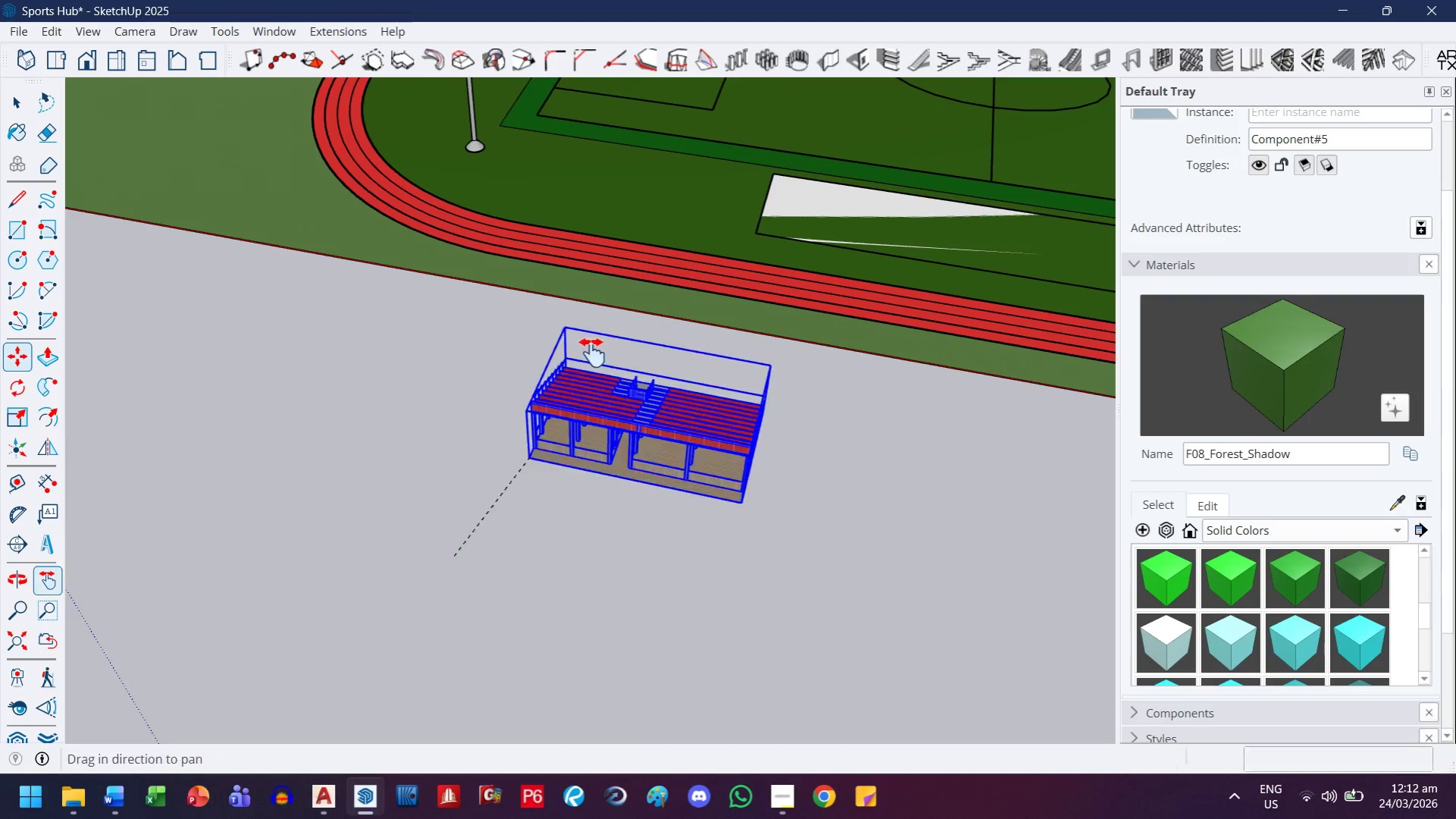 
left_click_drag(start_coordinate=[588, 354], to_coordinate=[389, 608])
 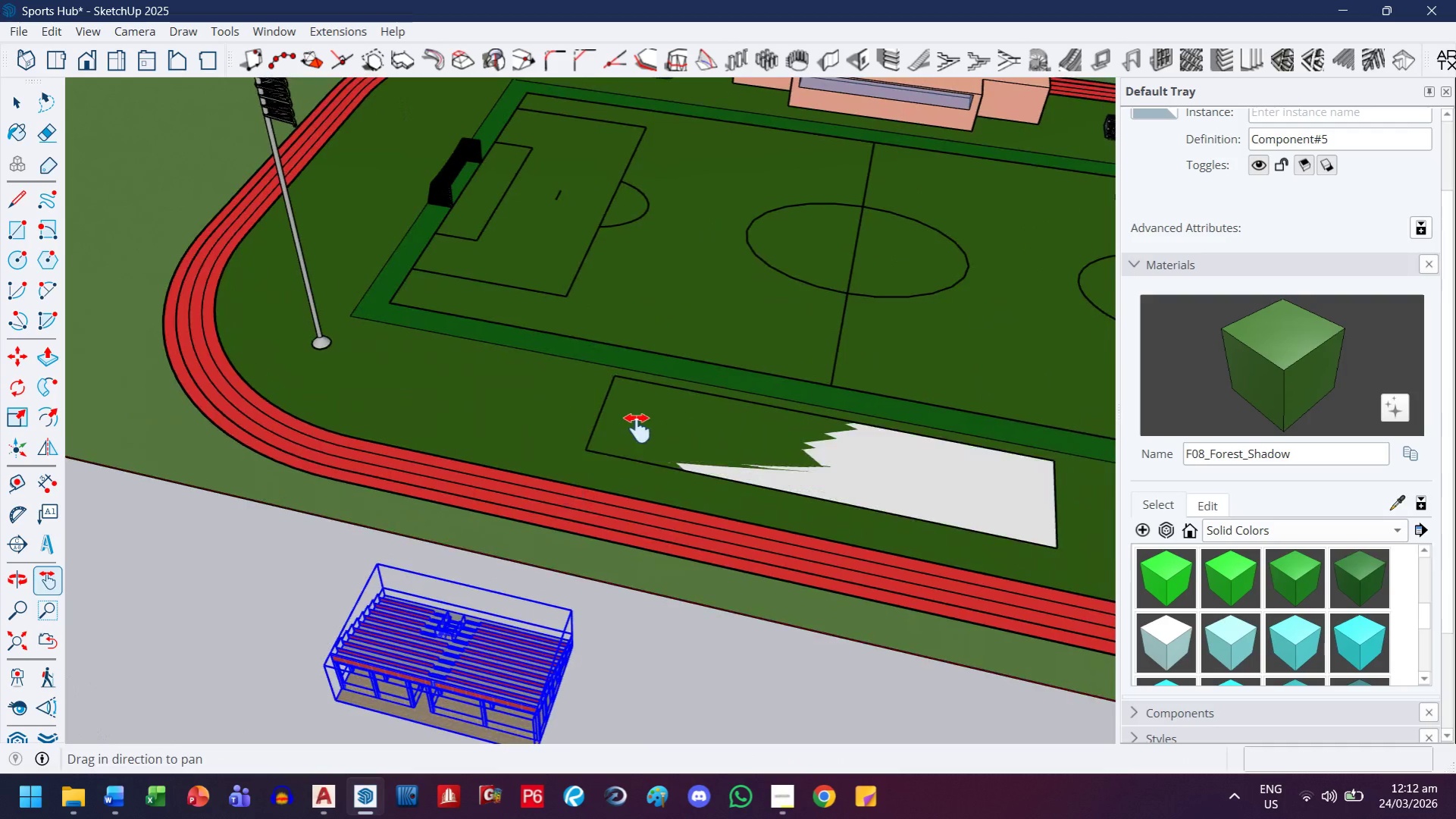 
scroll: coordinate [462, 538], scroll_direction: down, amount: 6.0
 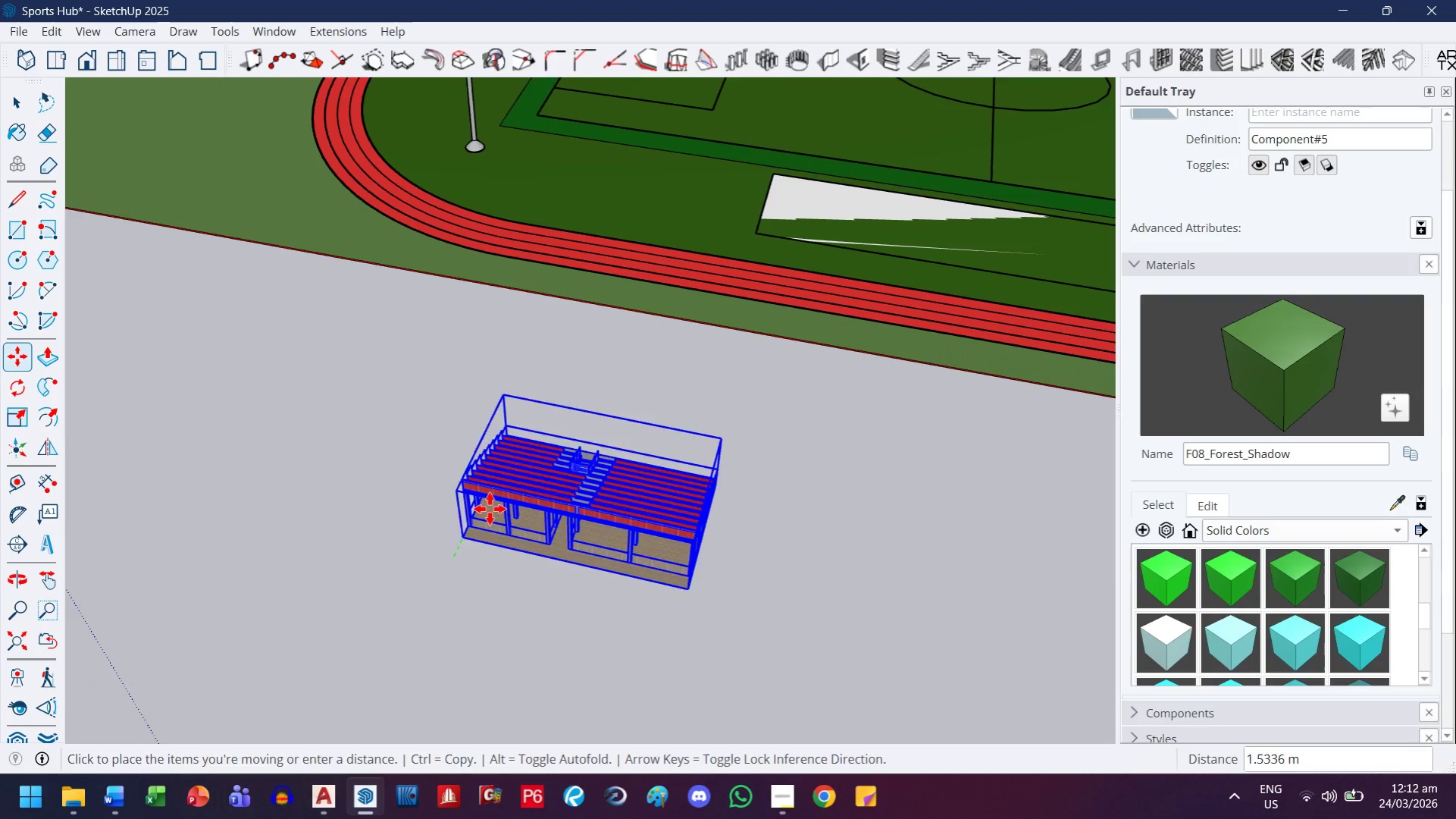 
key(Escape)
 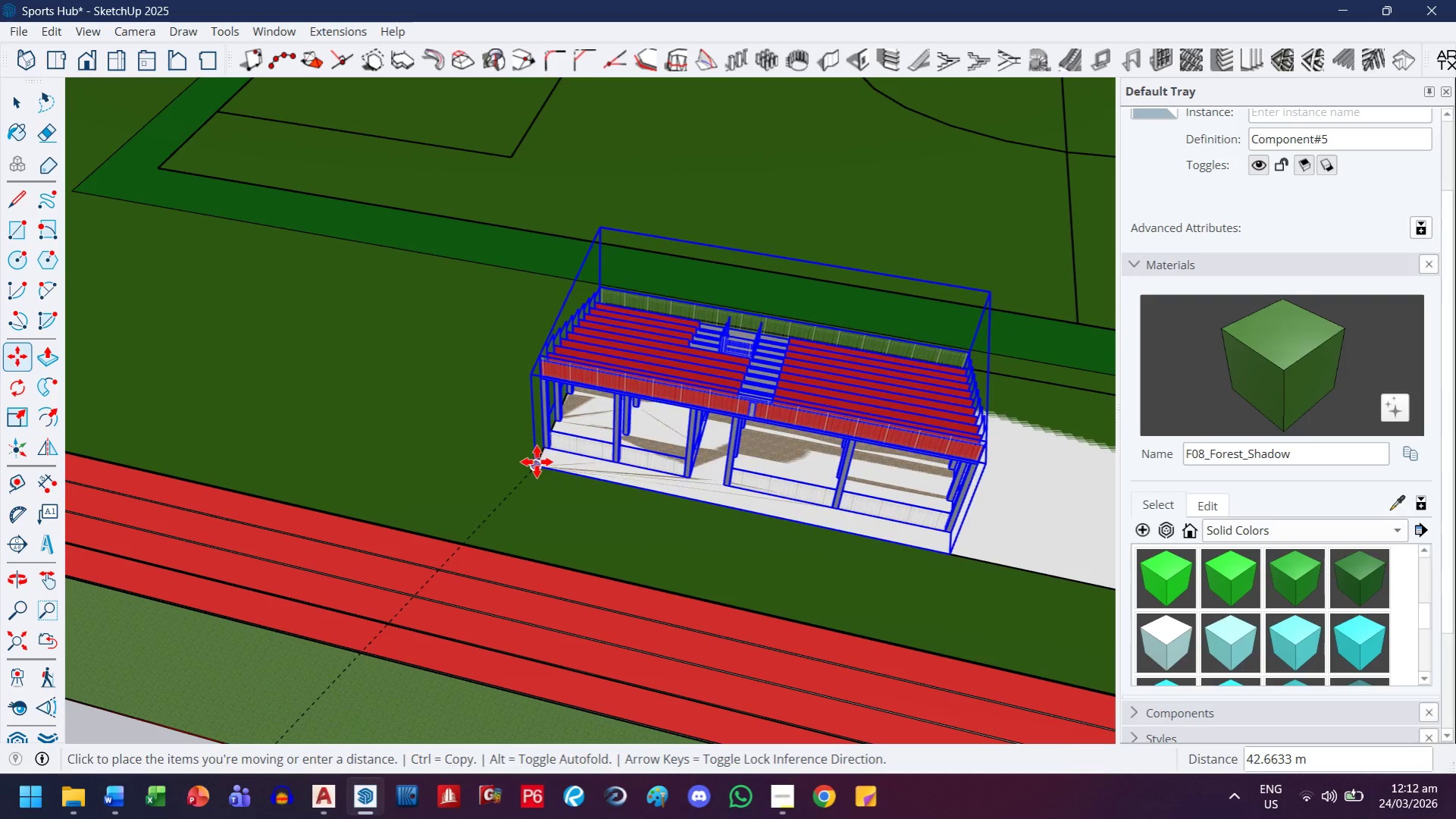 
scroll: coordinate [595, 457], scroll_direction: up, amount: 8.0
 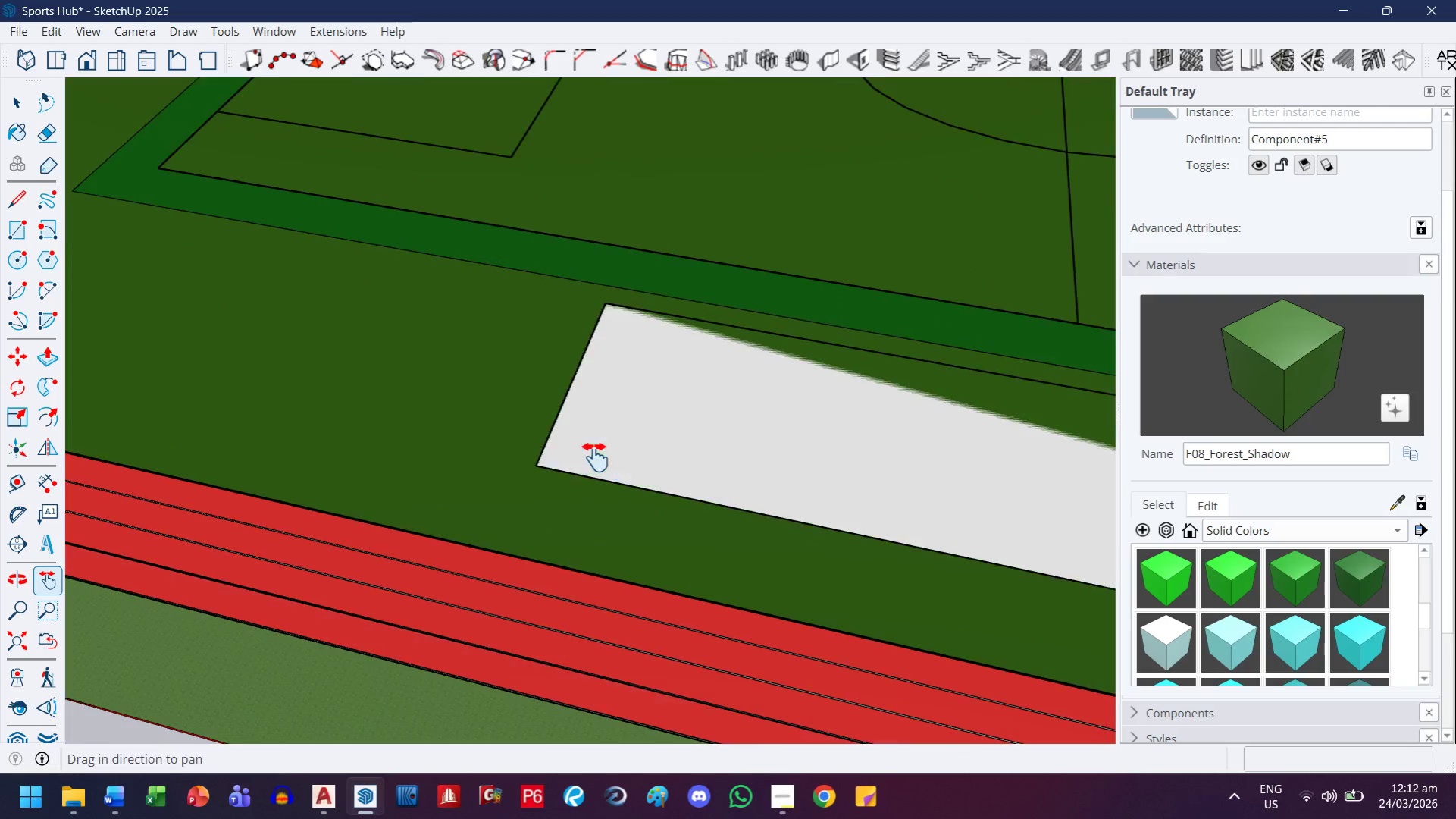 
left_click([536, 463])
 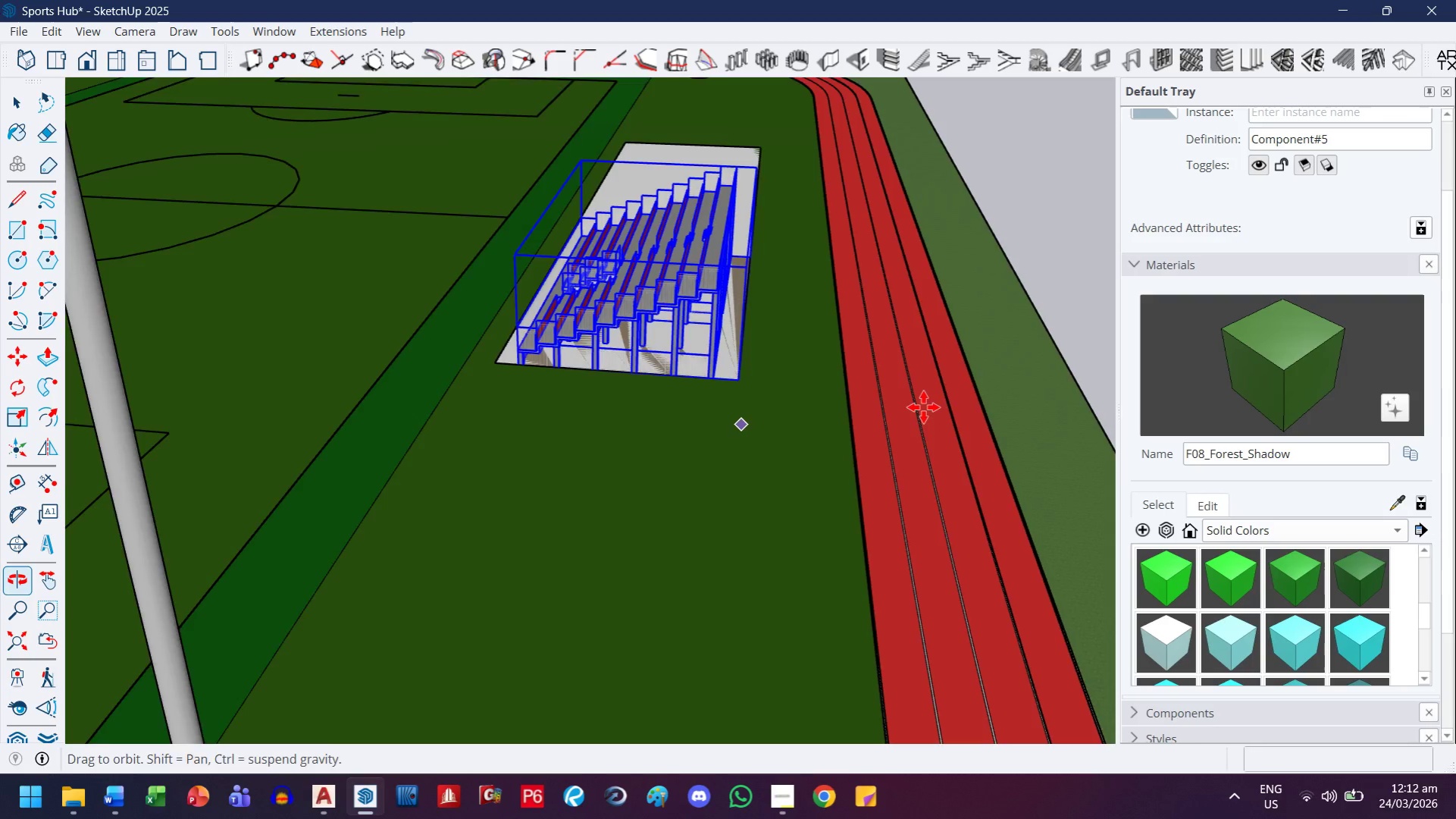 
key(H)
 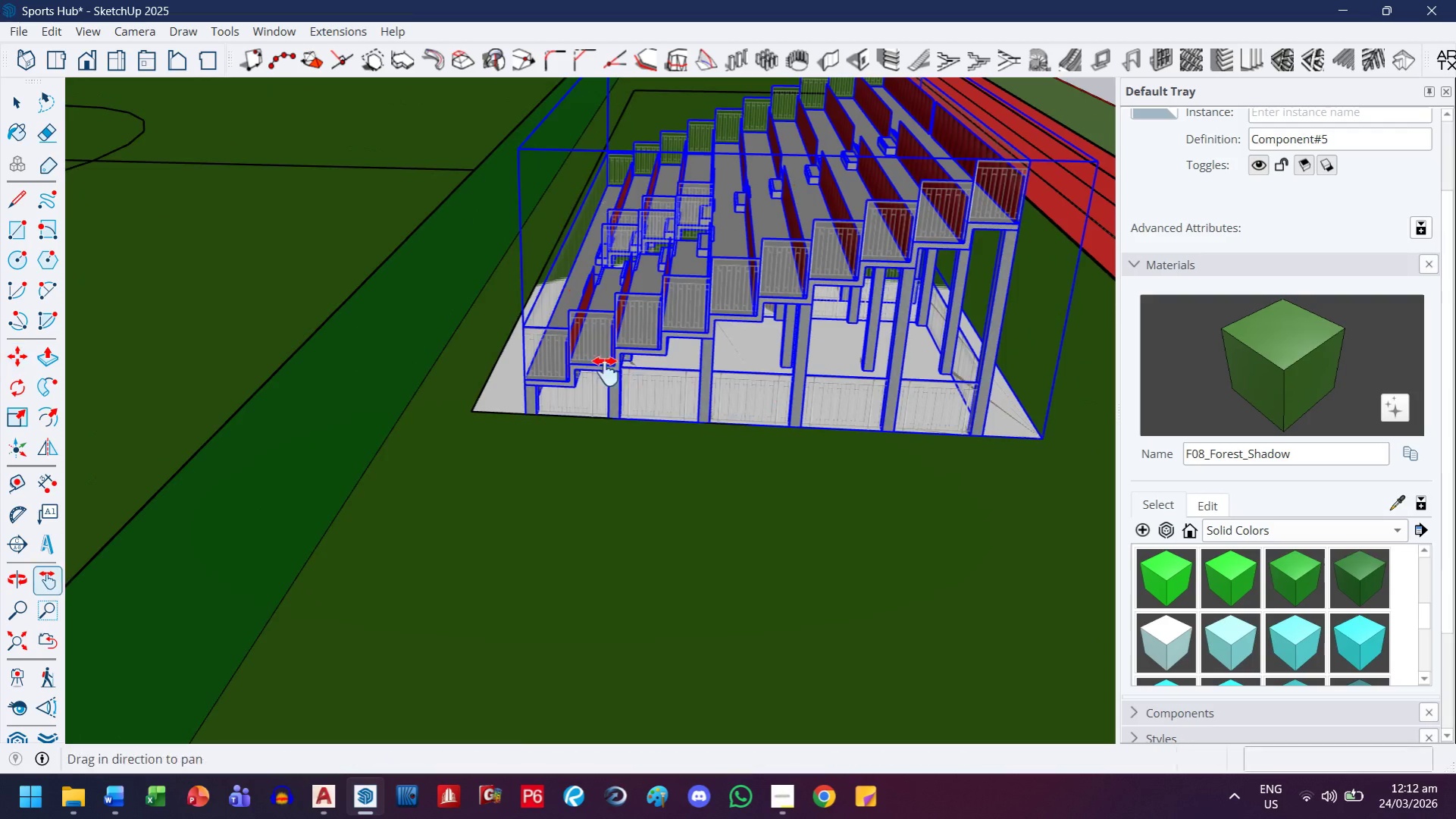 
left_click_drag(start_coordinate=[599, 372], to_coordinate=[416, 407])
 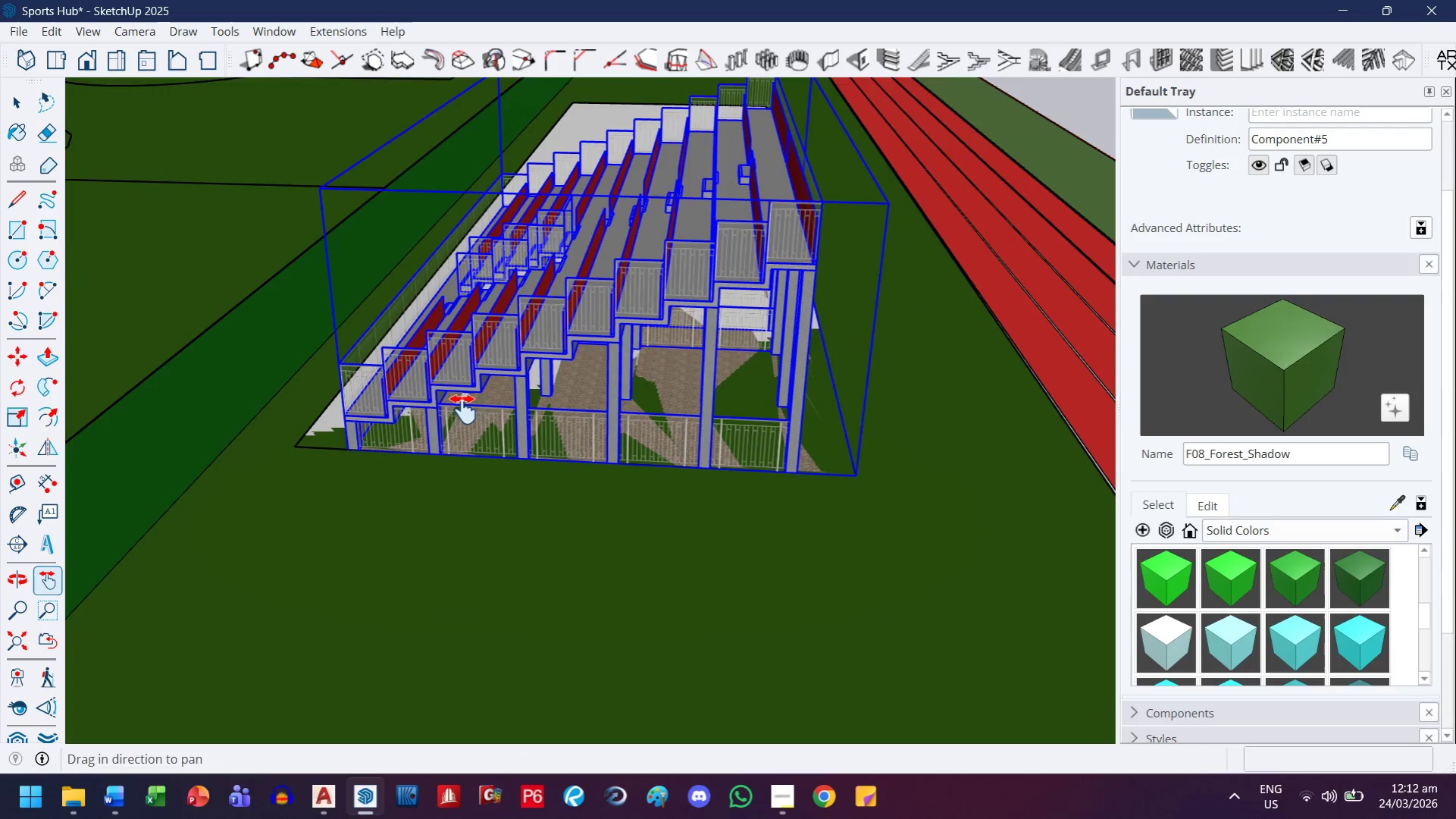 
scroll: coordinate [621, 364], scroll_direction: up, amount: 9.0
 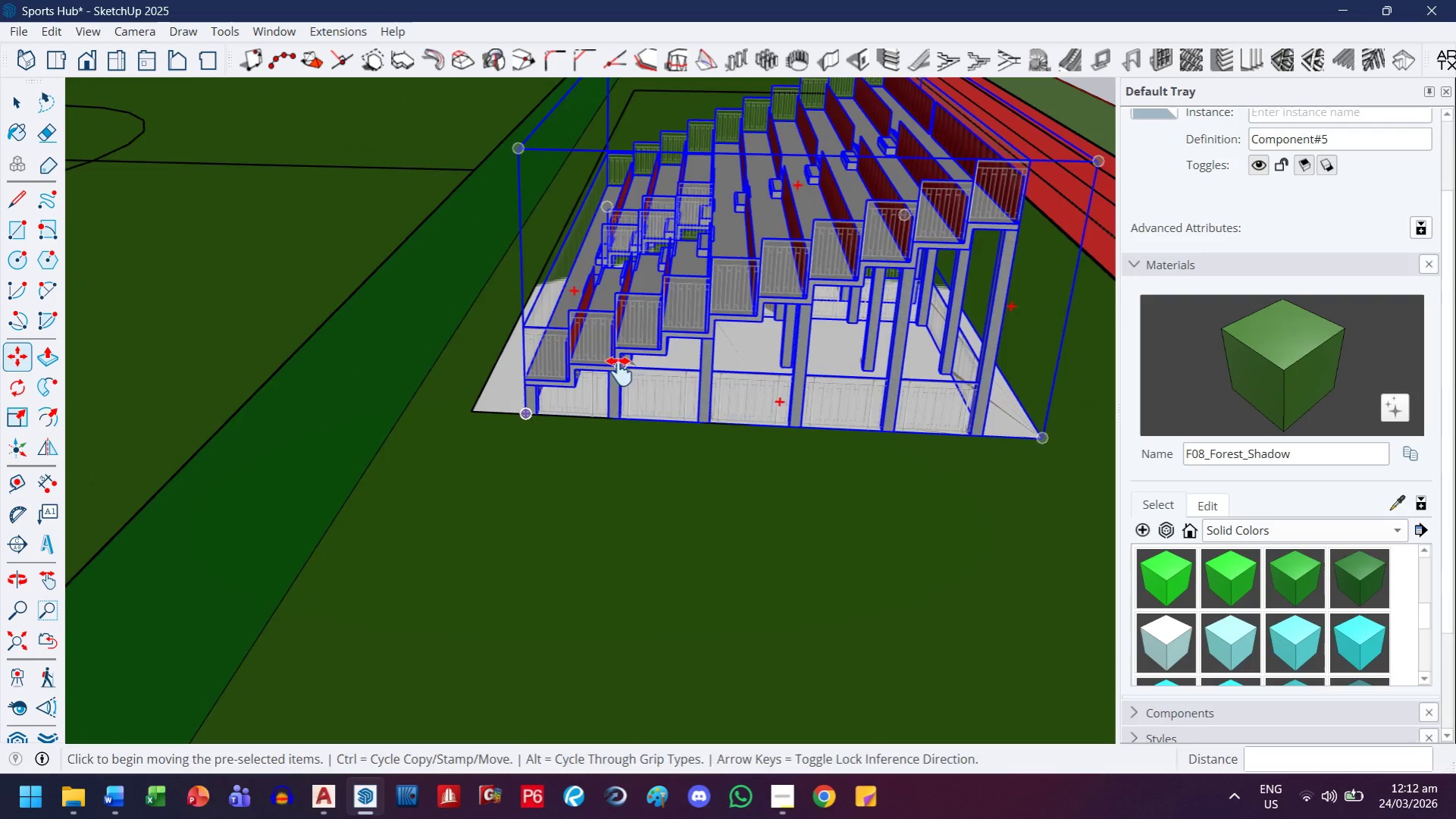 
key(T)
 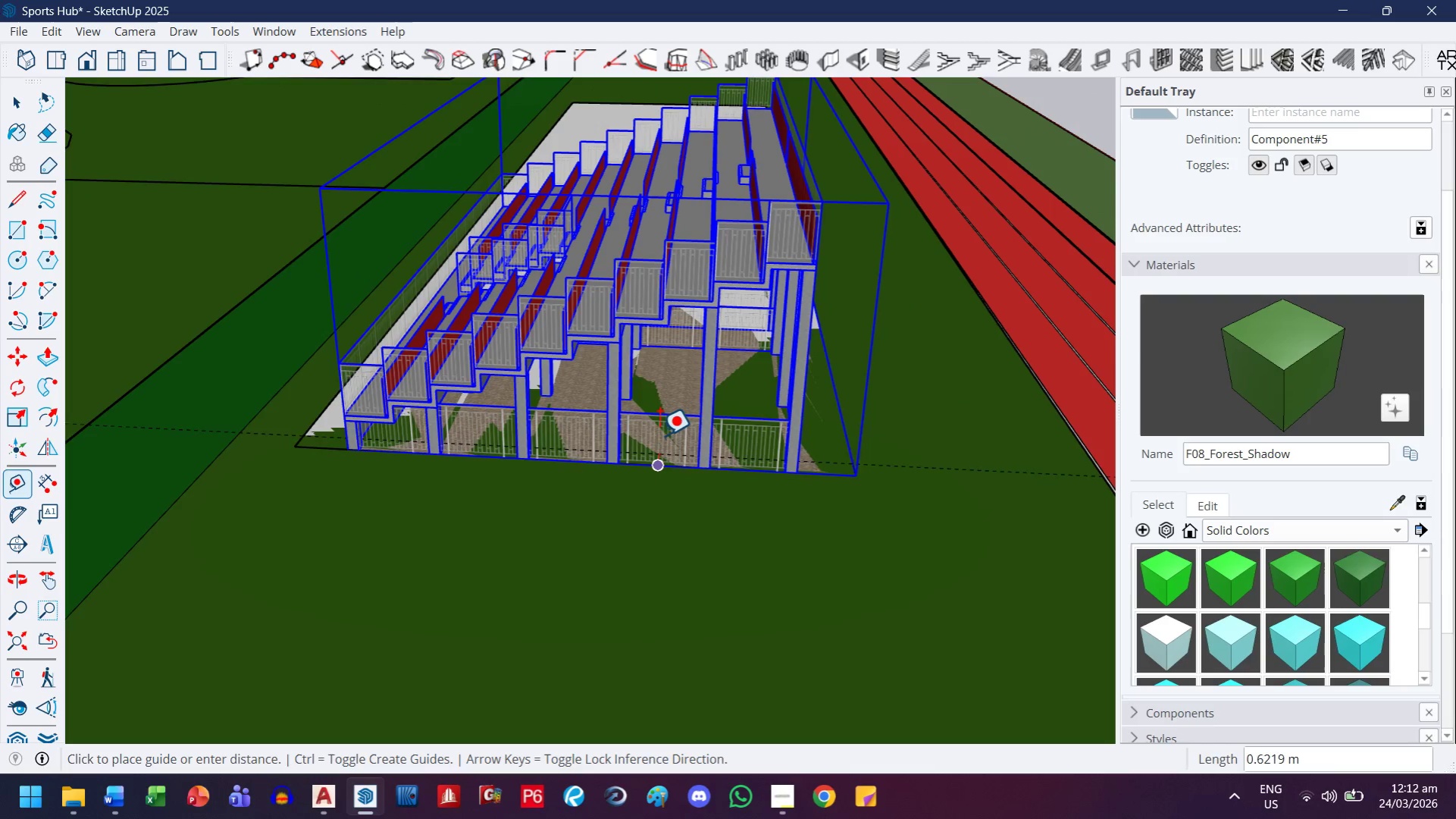 
key(ArrowUp)
 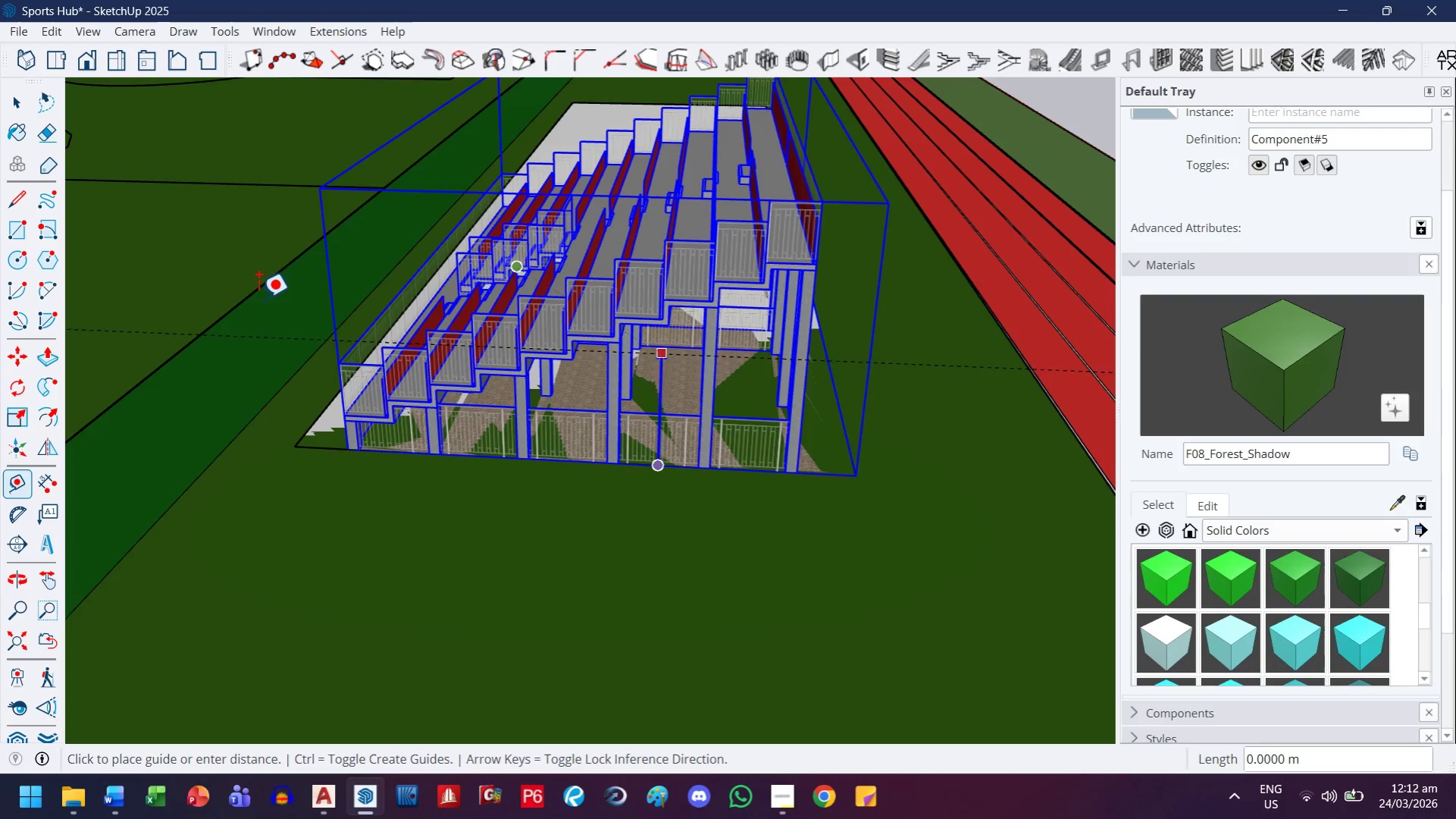 
wait(7.19)
 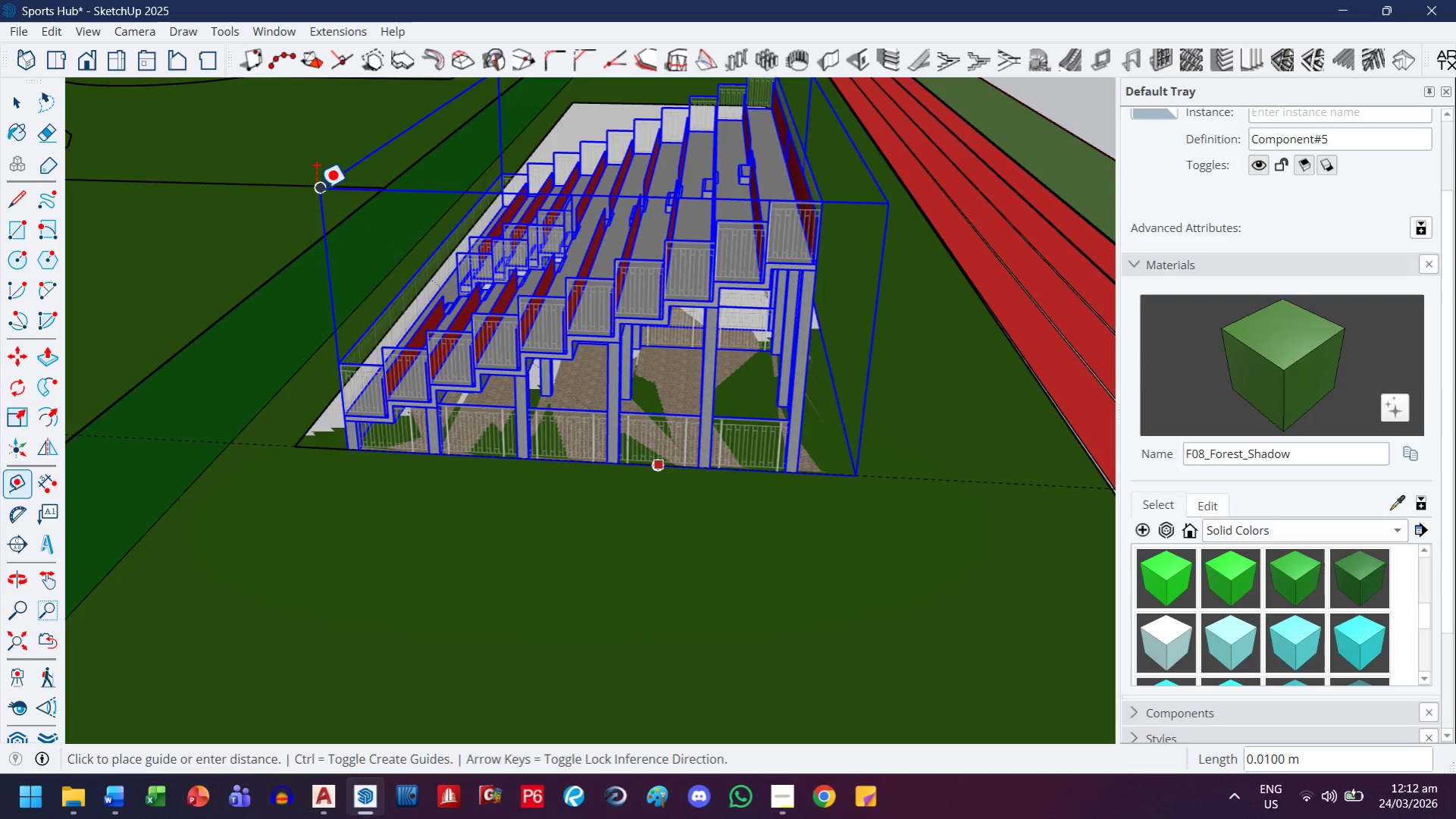 
key(ArrowUp)
 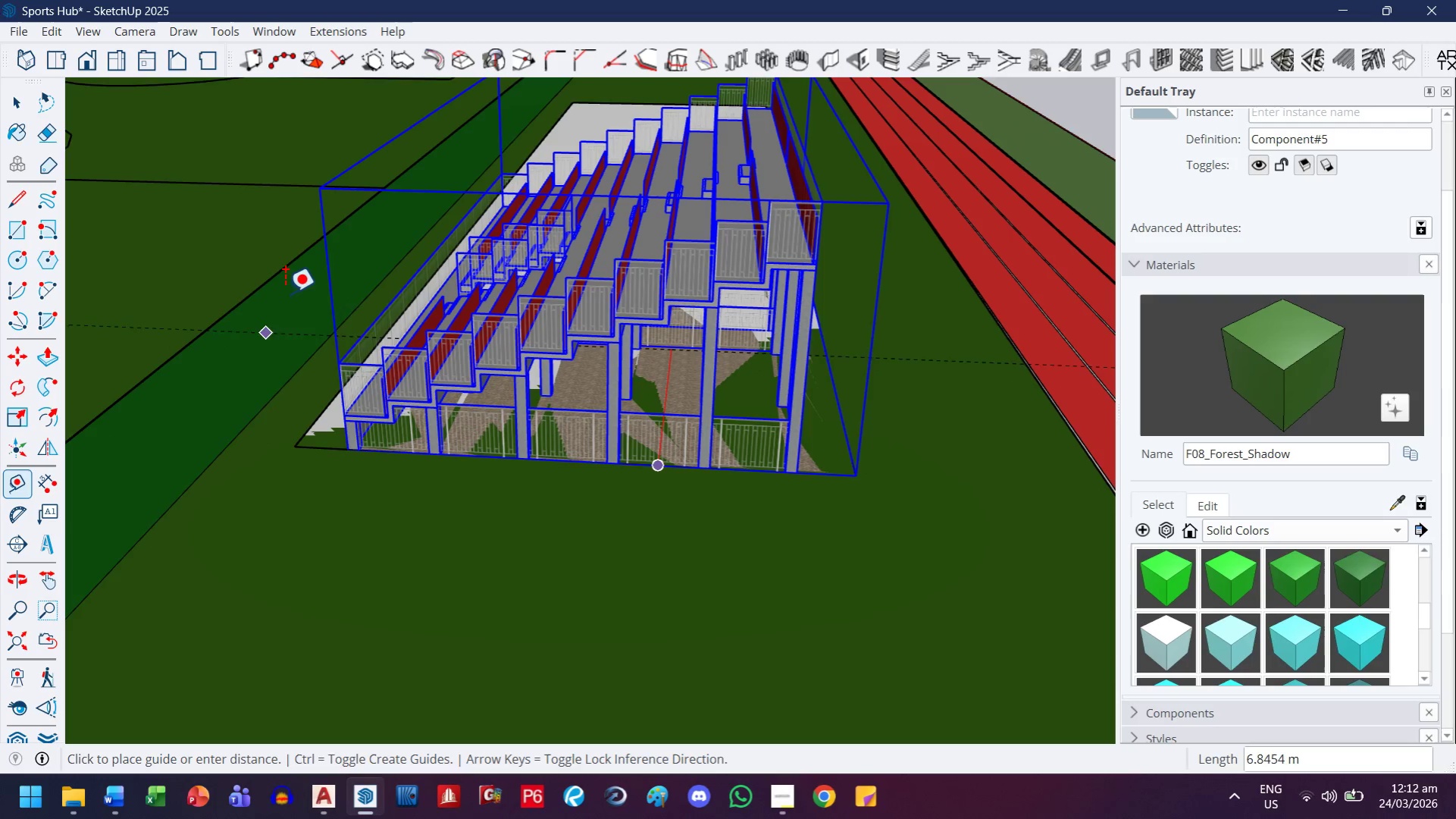 
key(ArrowLeft)
 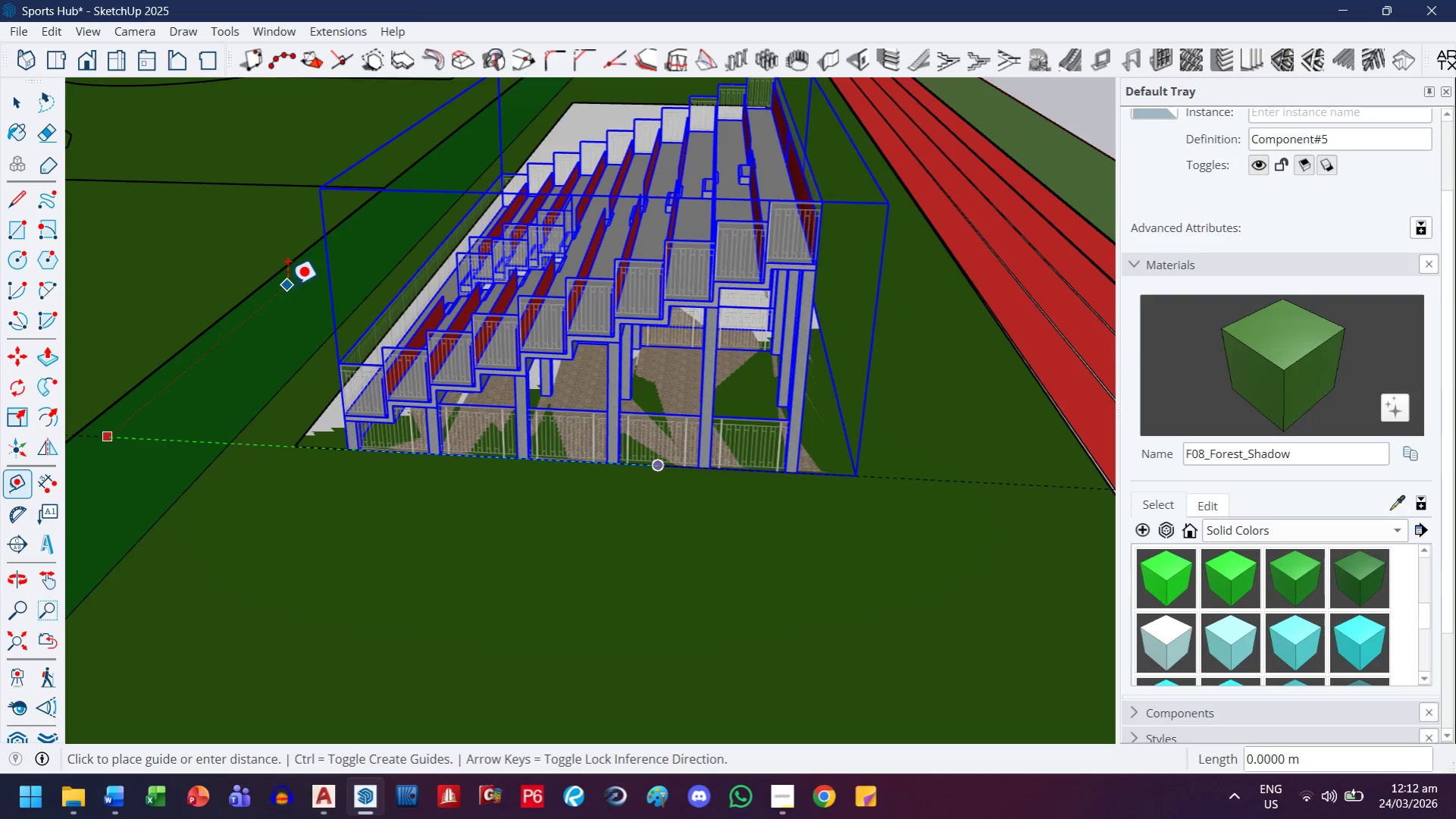 
key(ArrowRight)
 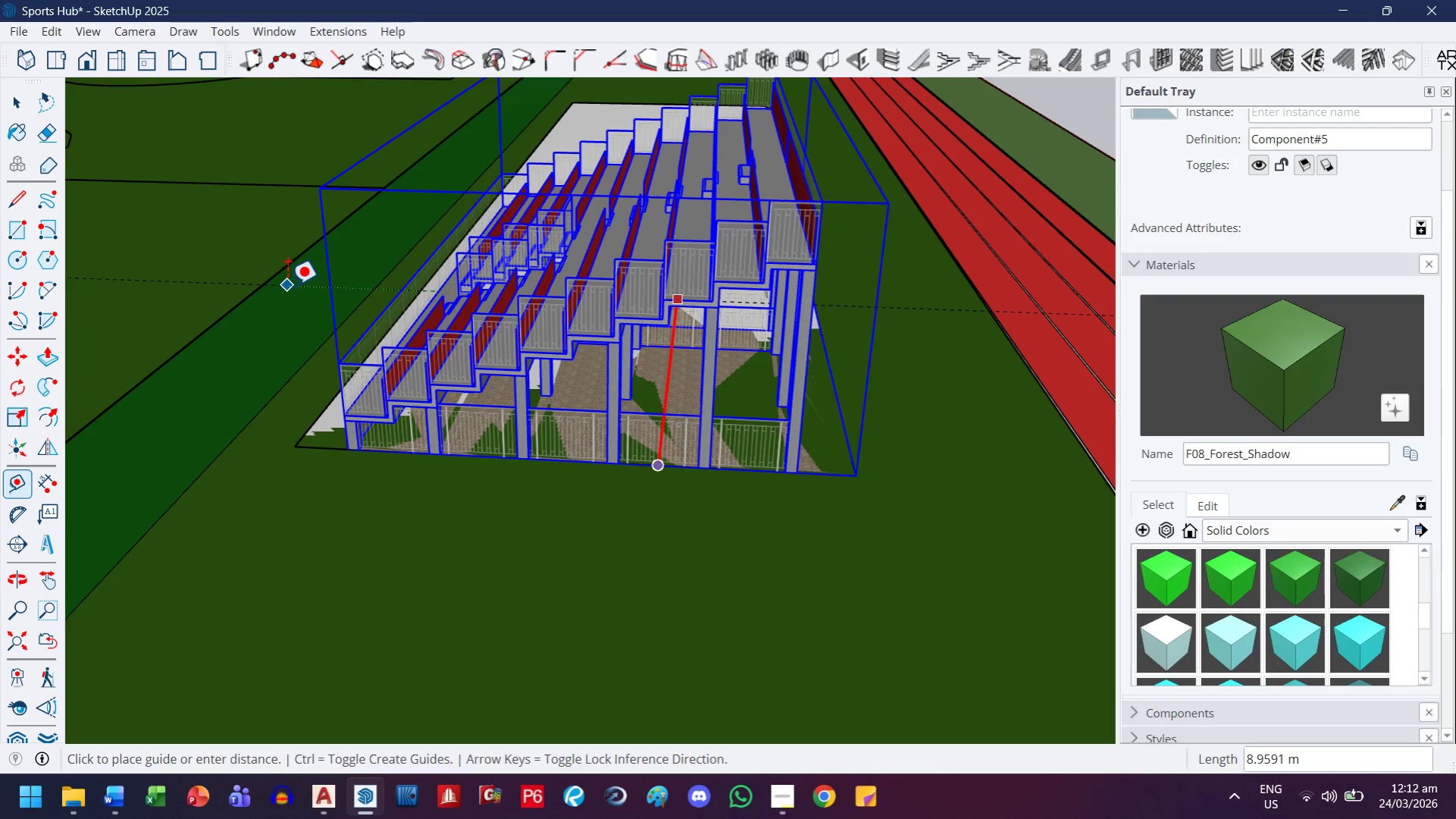 
key(ArrowUp)
 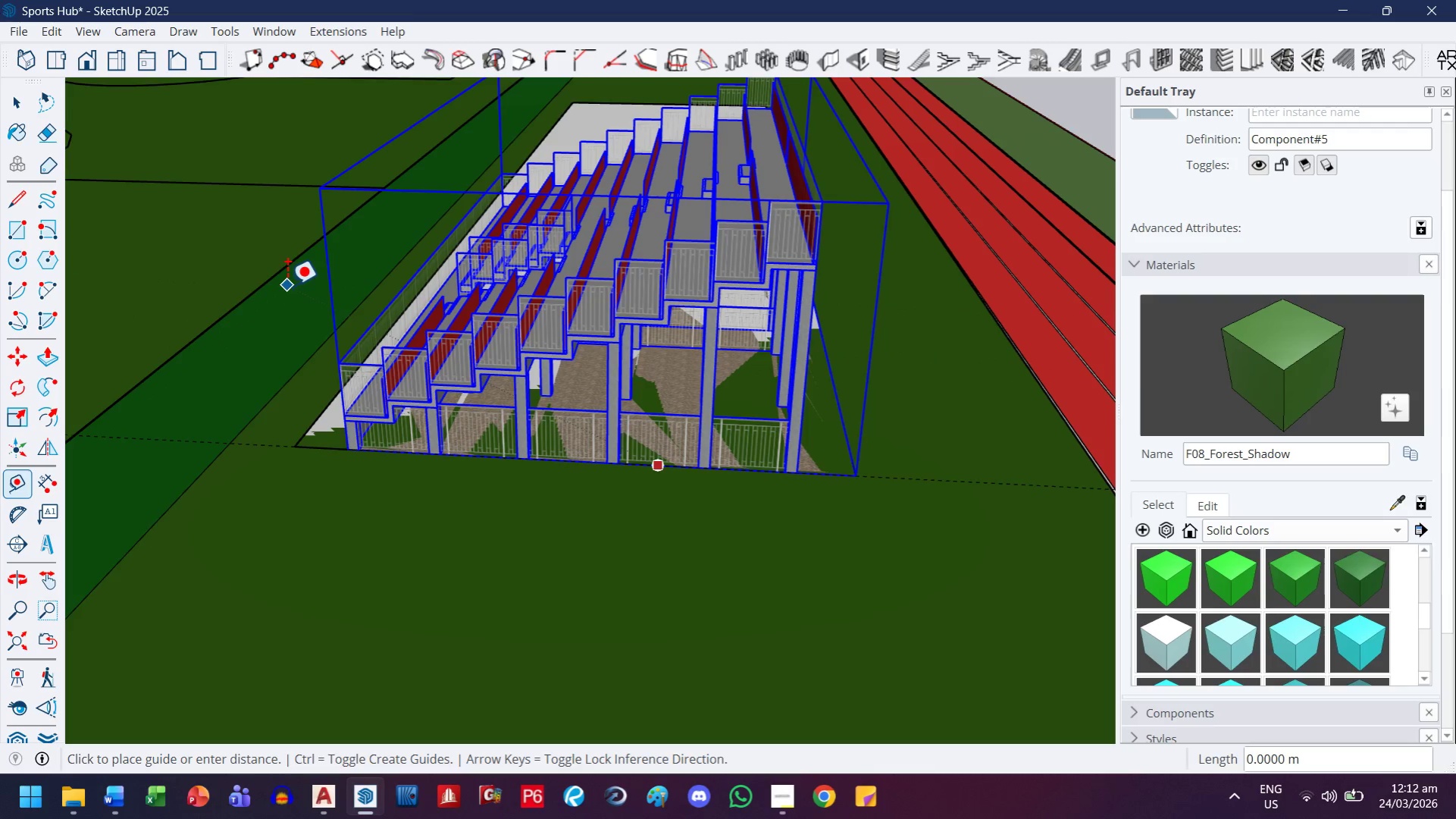 
key(ArrowRight)
 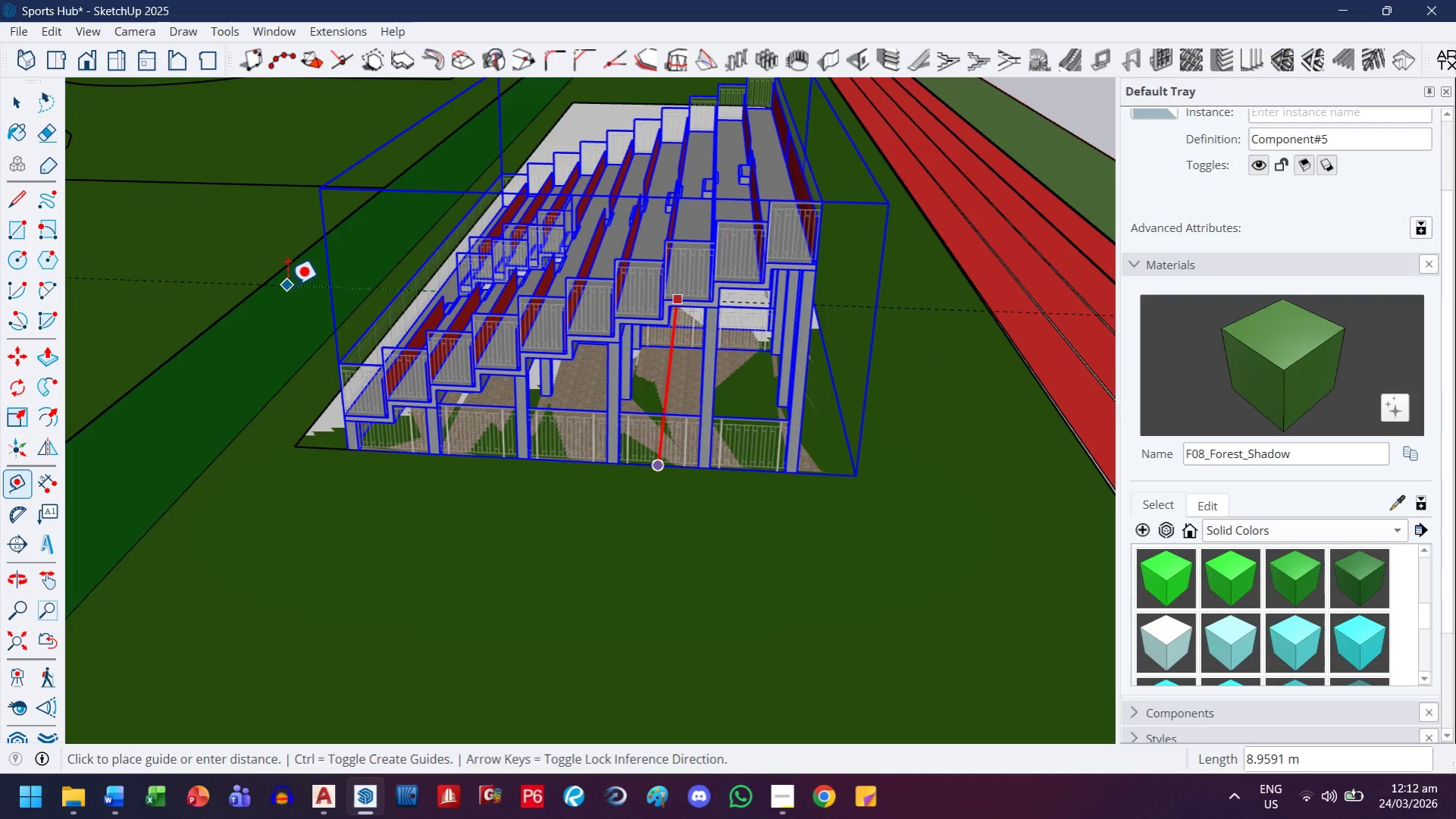 
key(ArrowRight)
 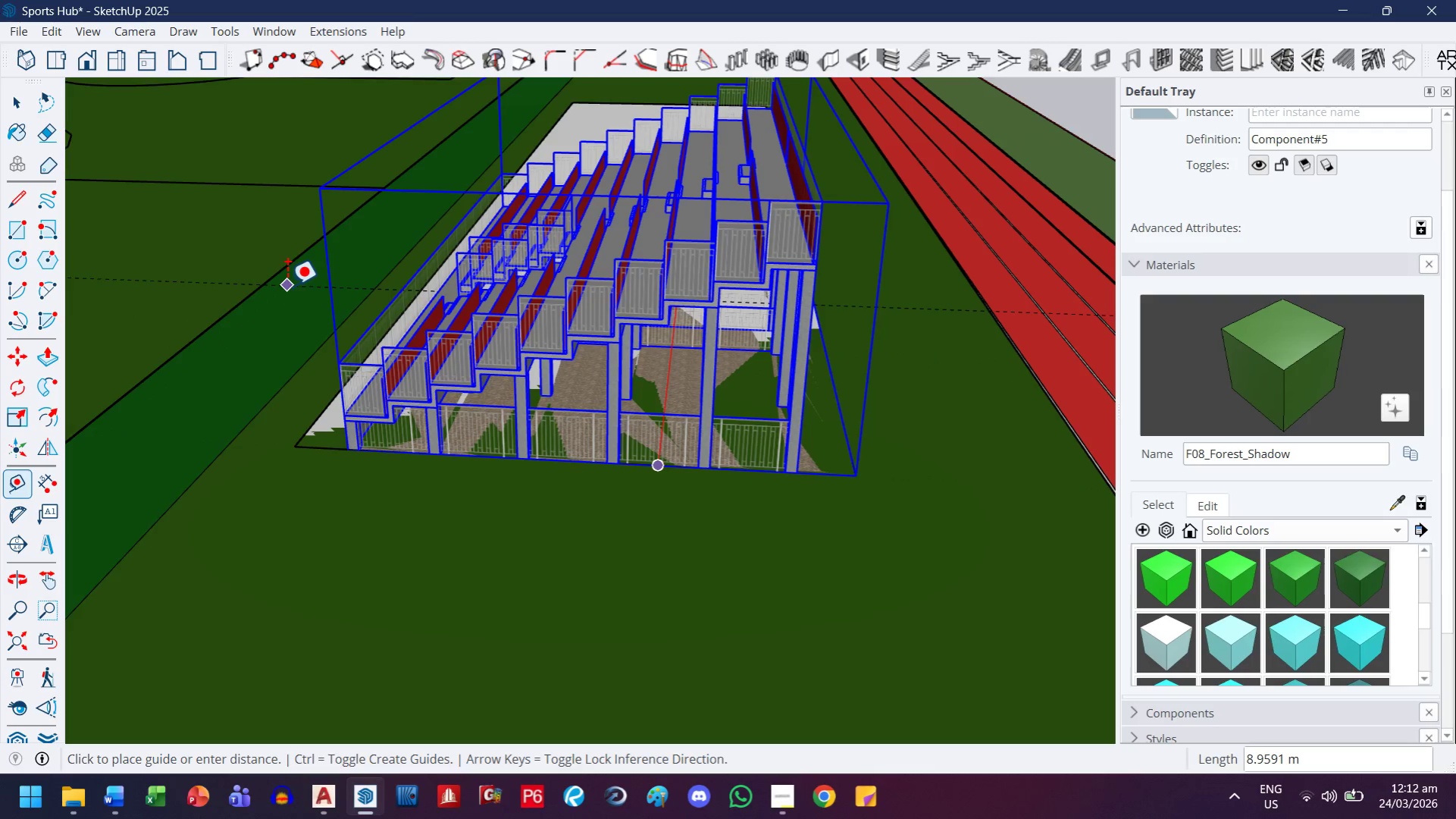 
key(ArrowDown)
 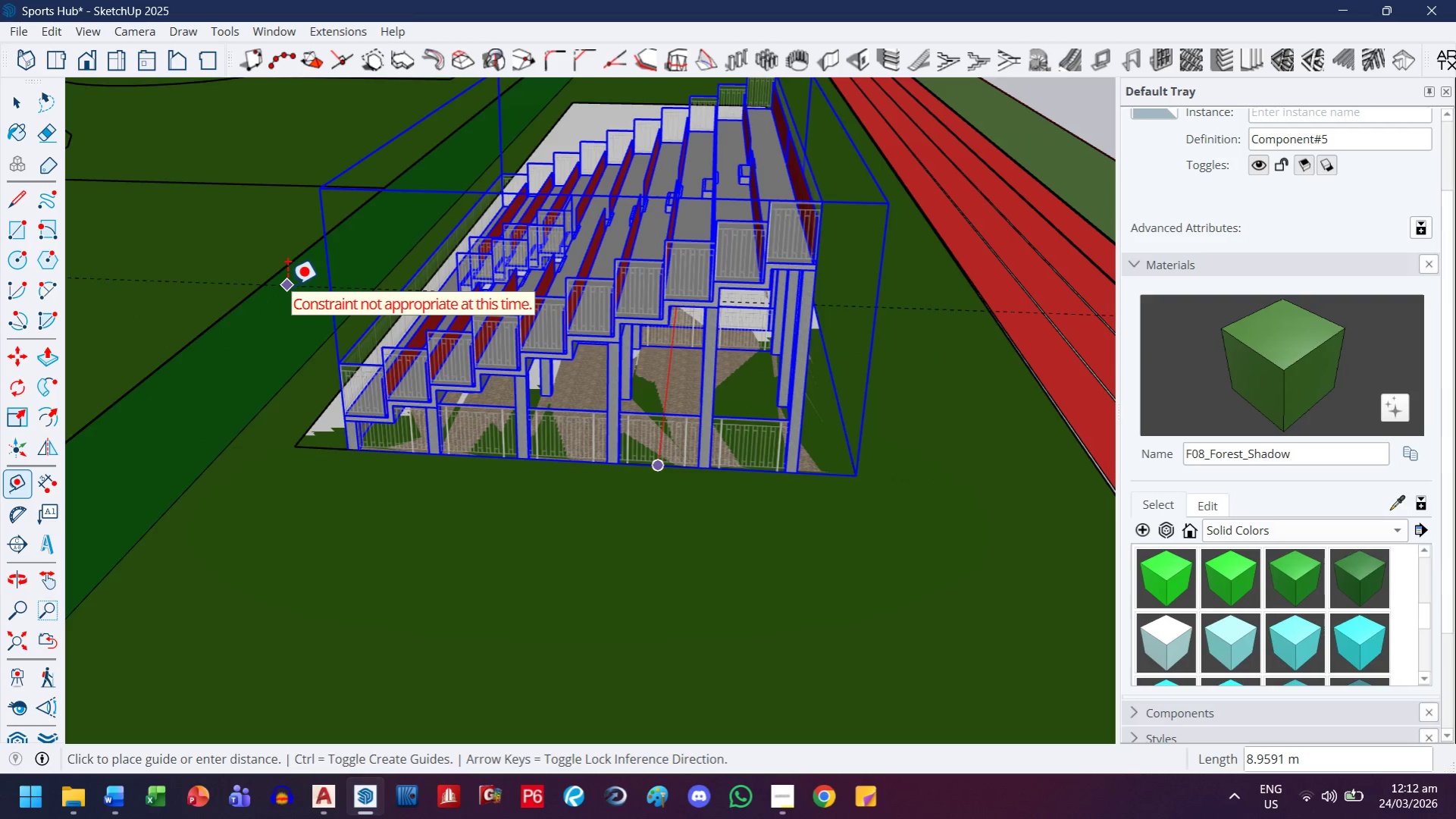 
key(ArrowUp)
 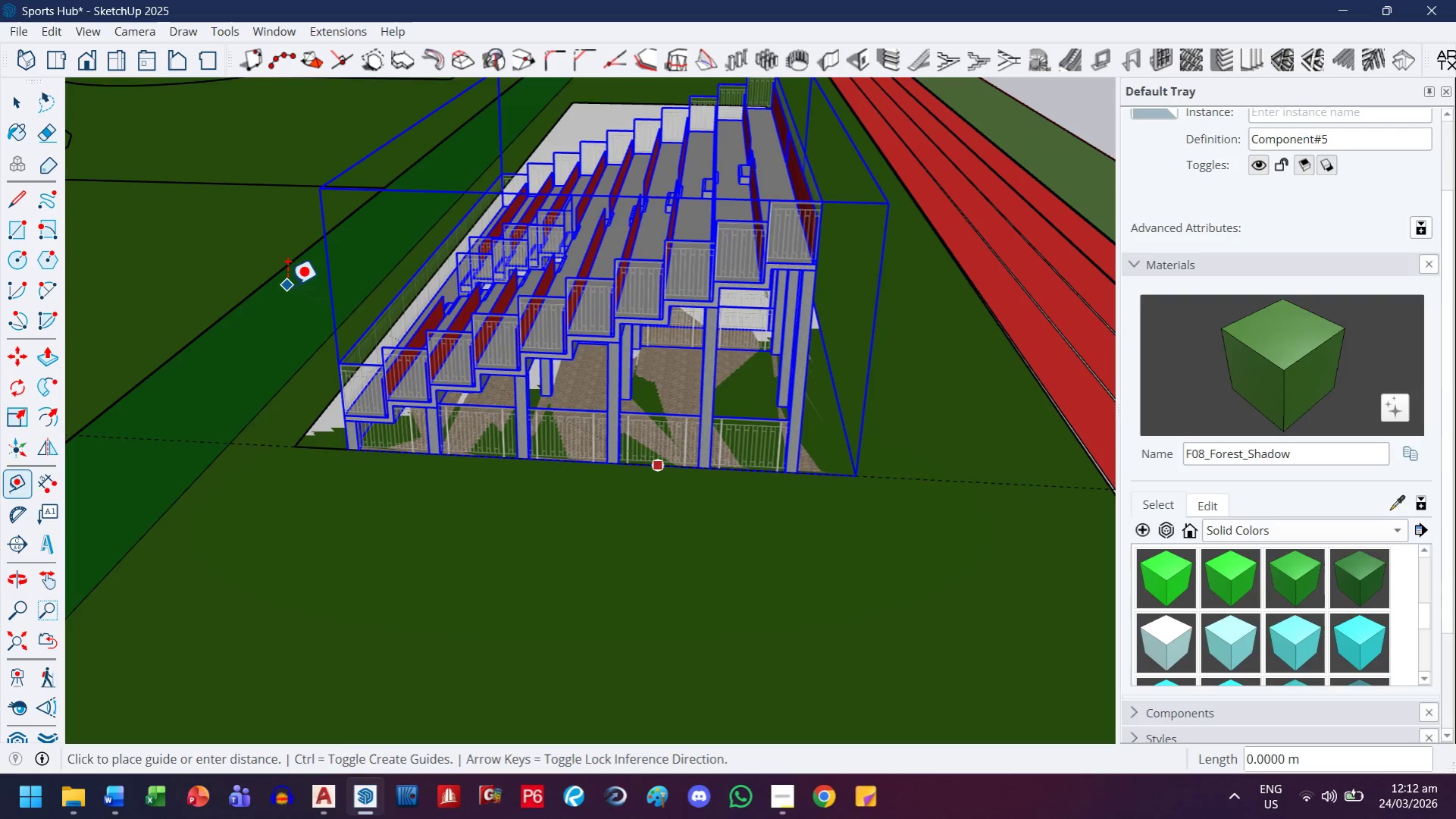 
key(ArrowLeft)
 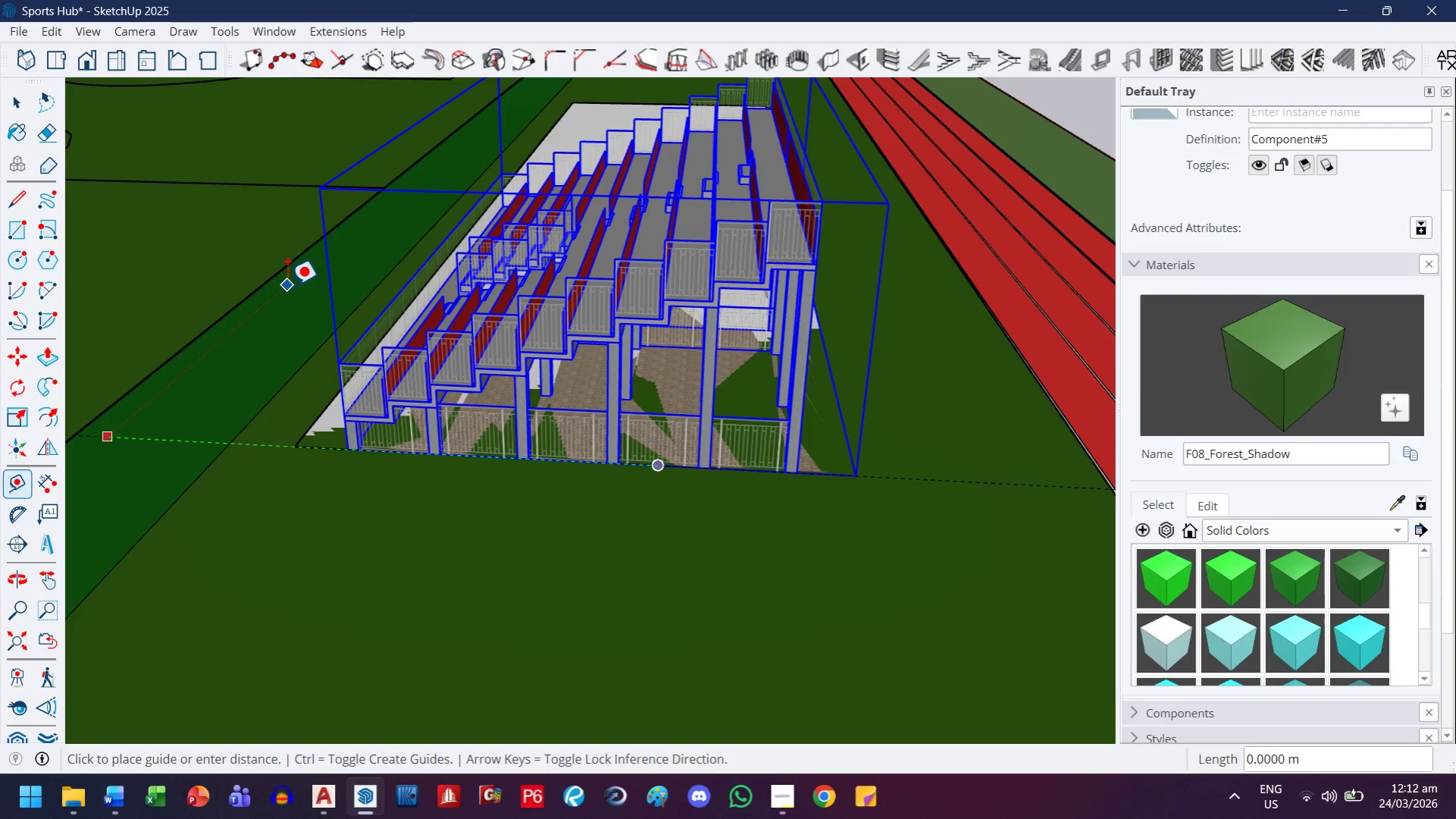 
key(ArrowUp)
 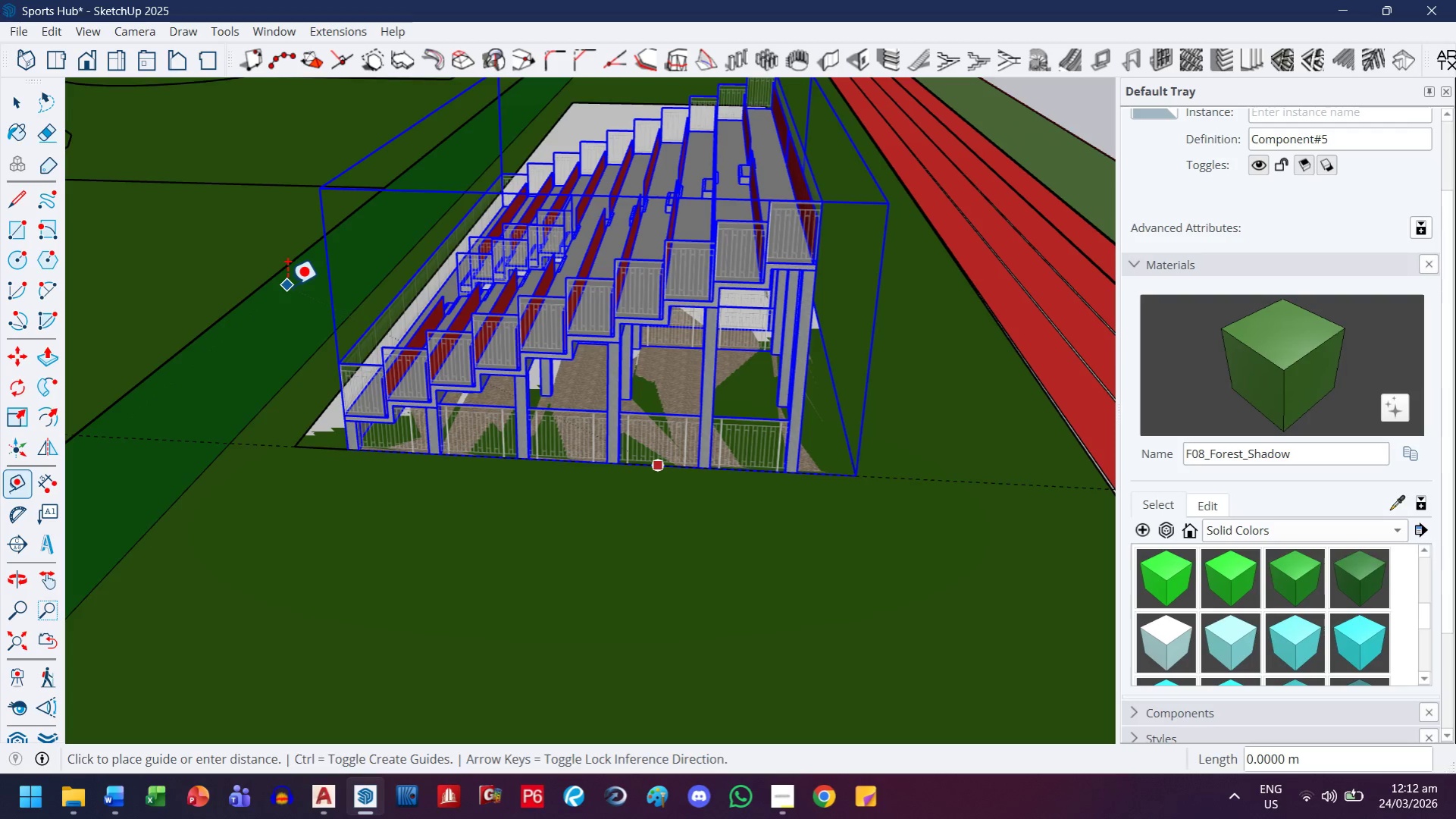 
key(ArrowDown)
 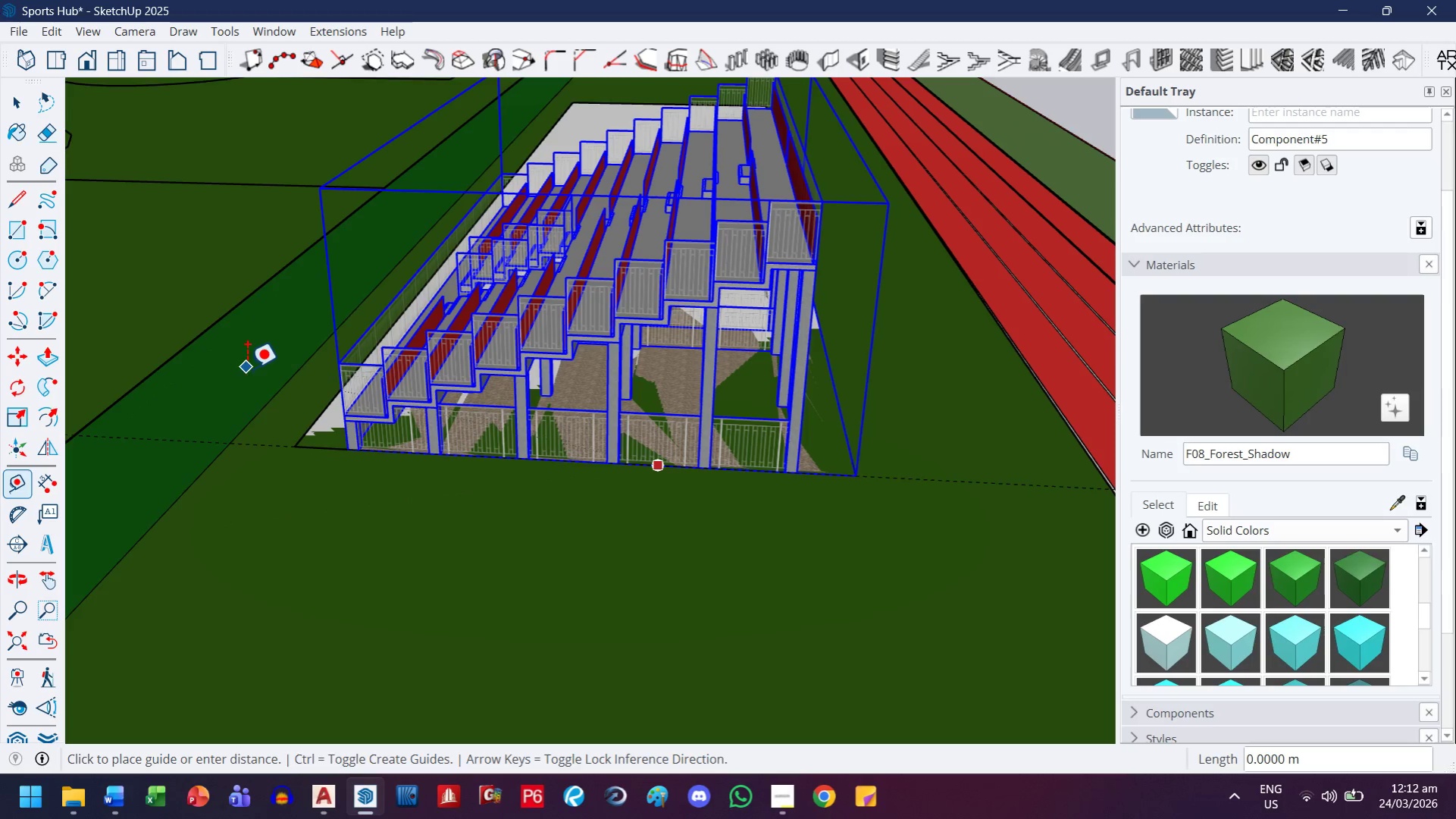 
key(Escape)
 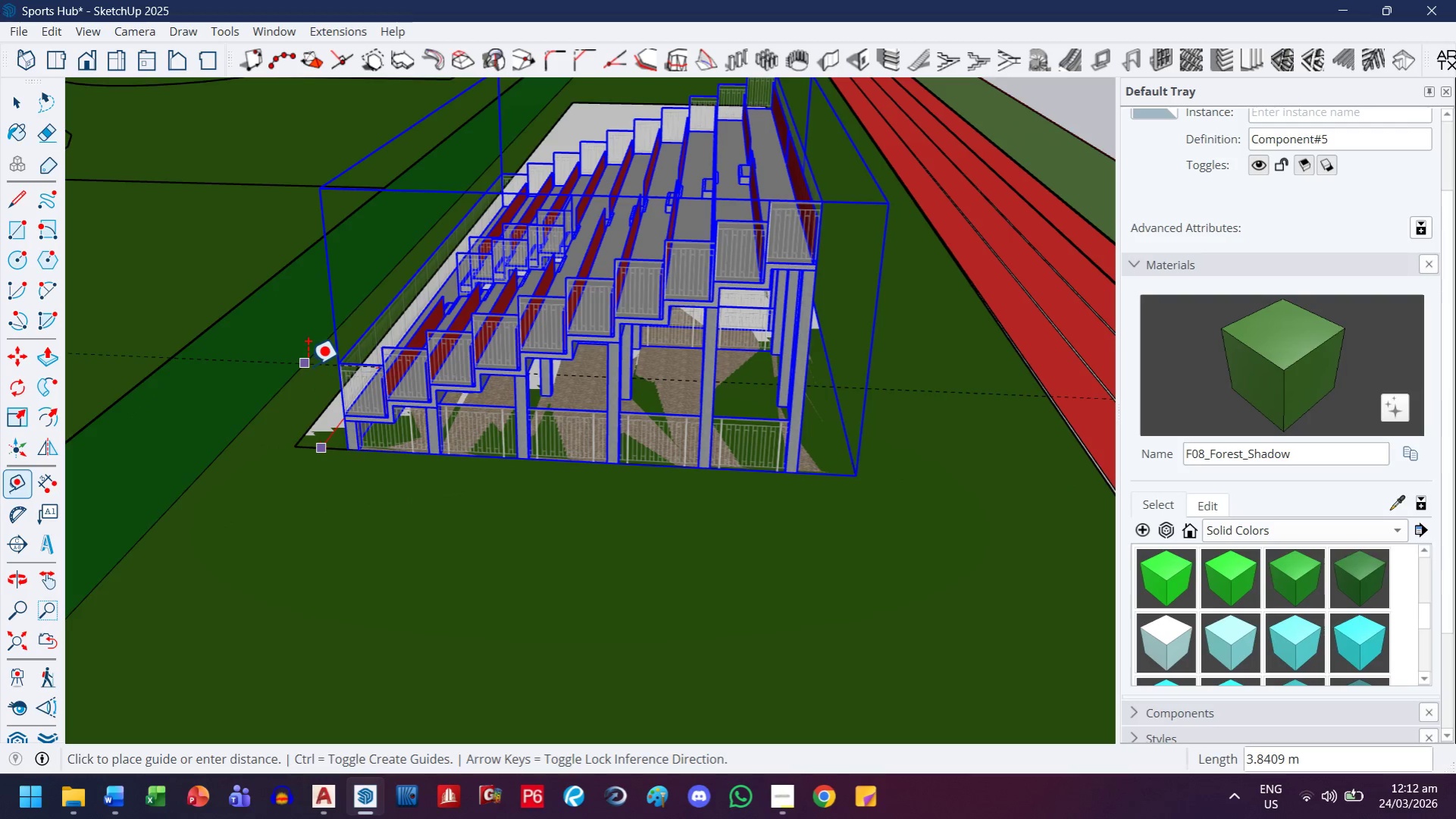 
key(ArrowUp)
 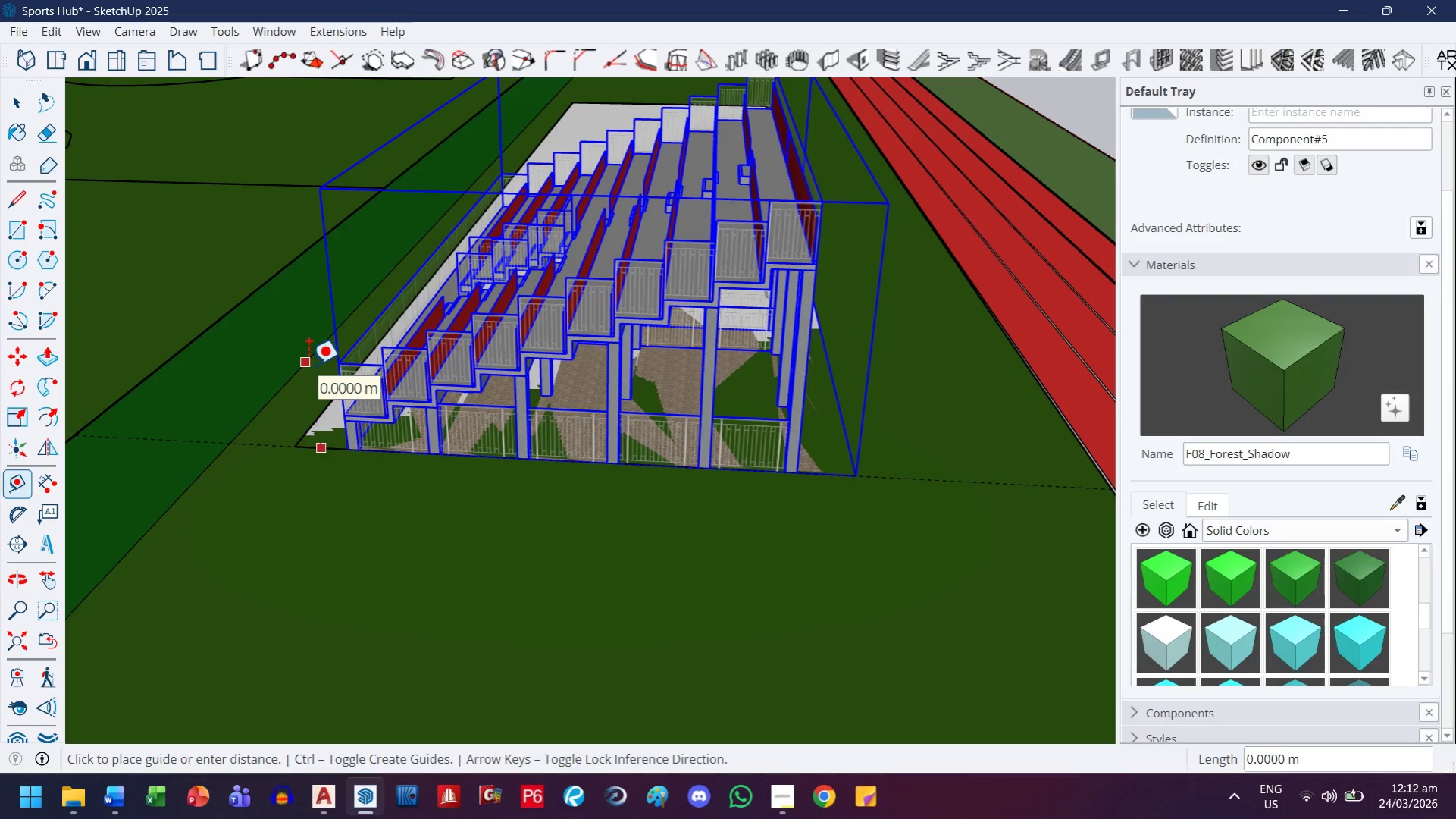 
key(ArrowLeft)
 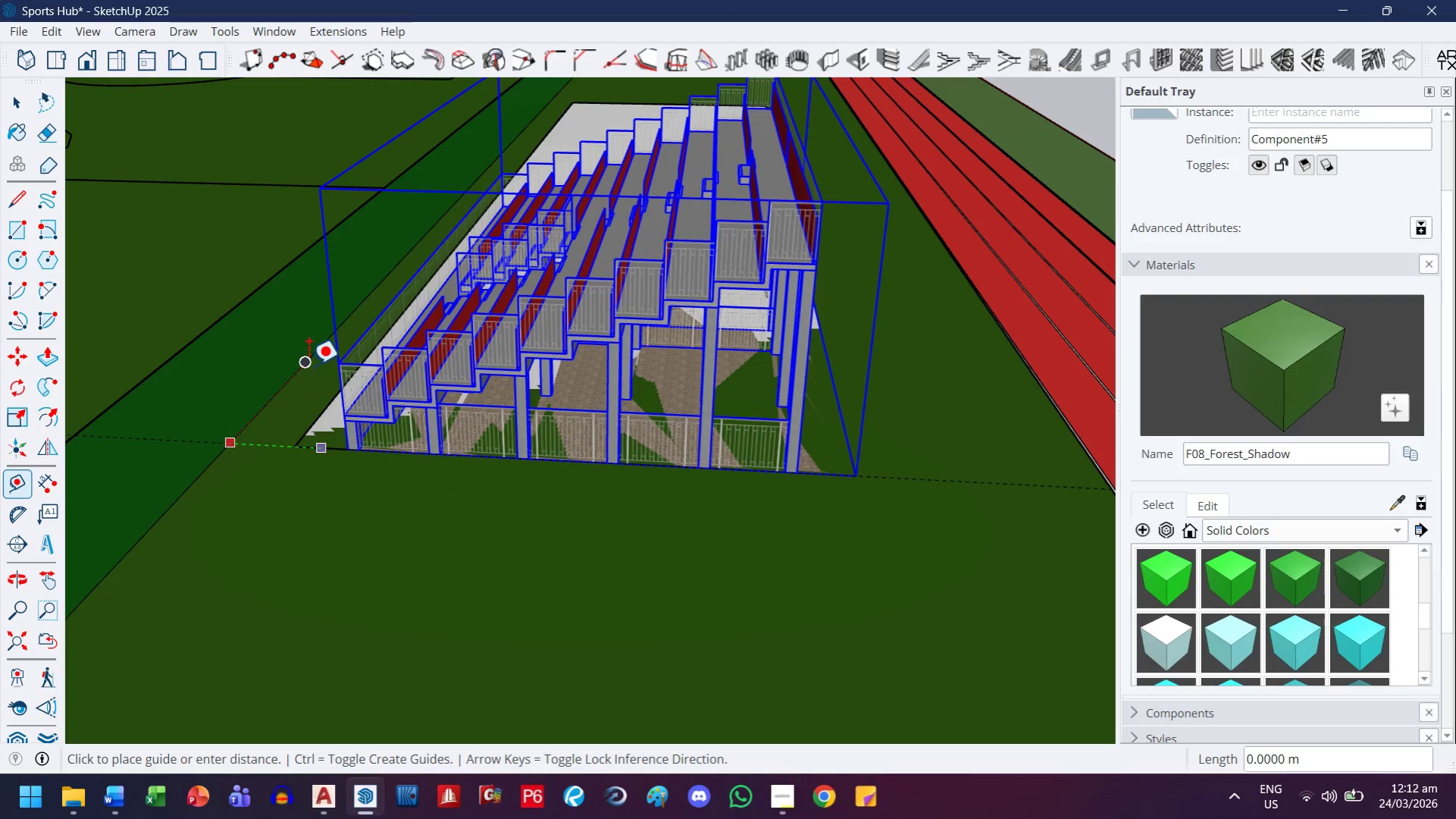 
key(ArrowRight)
 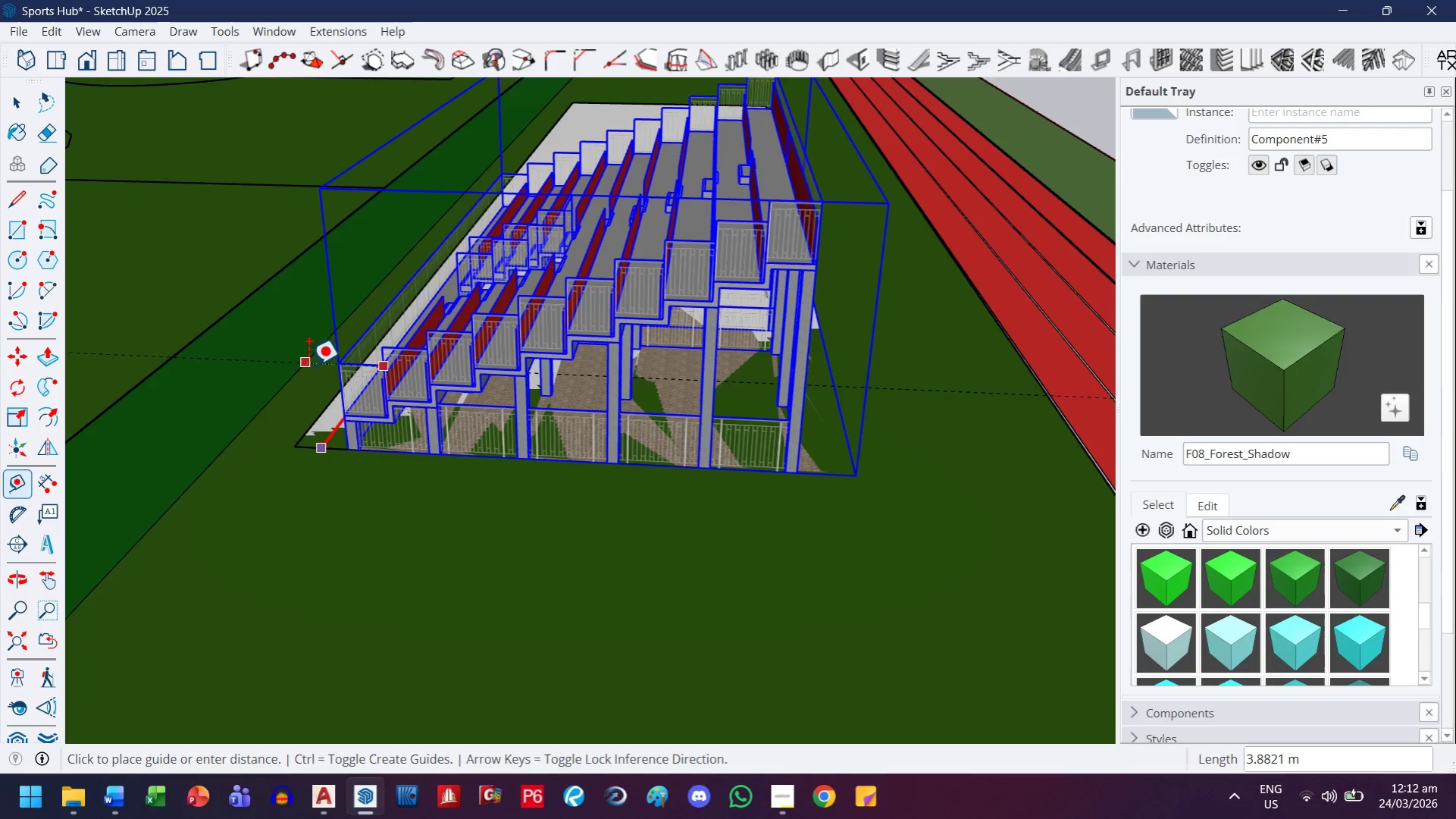 
key(ArrowDown)
 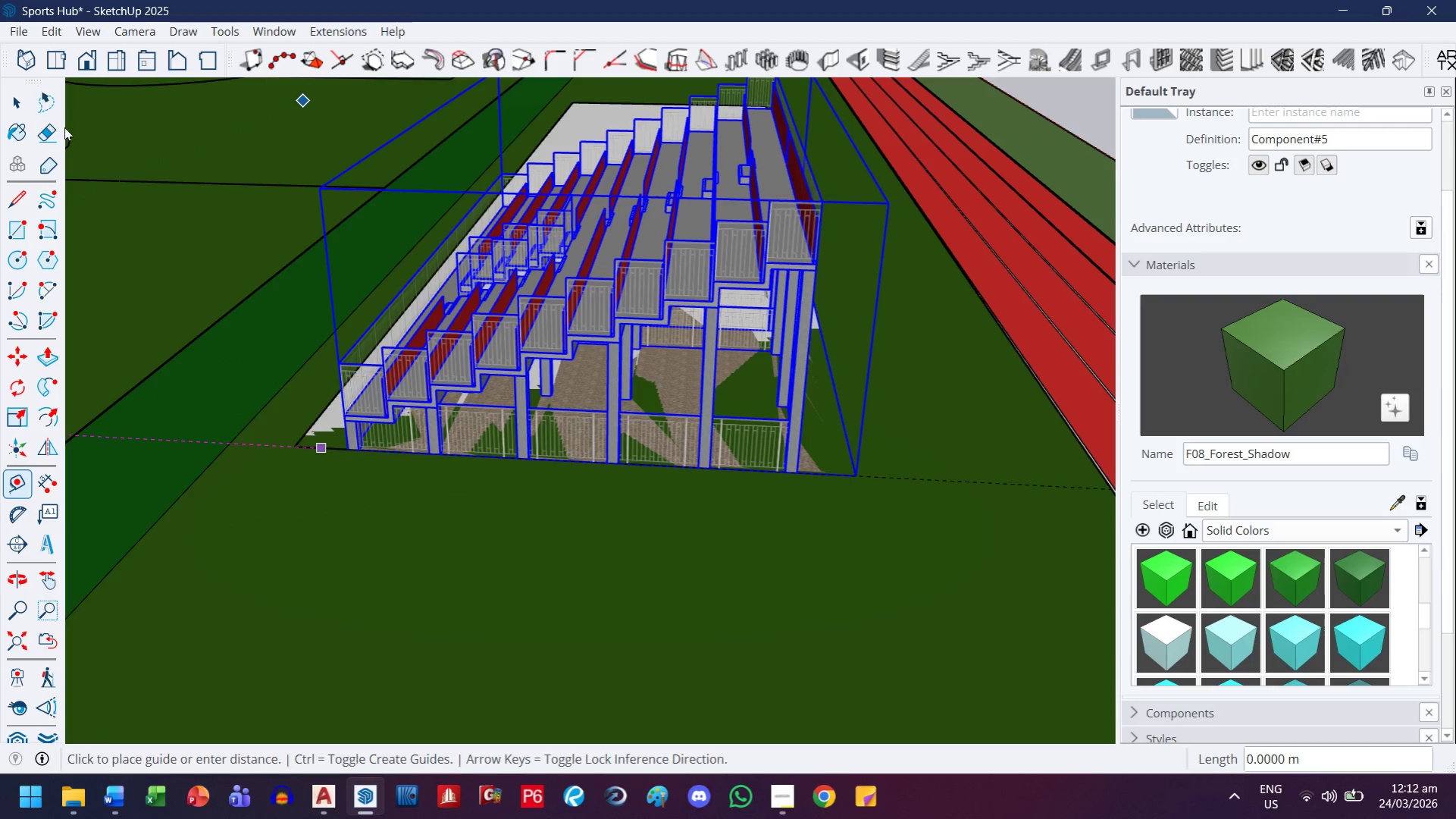 
key(ArrowUp)
 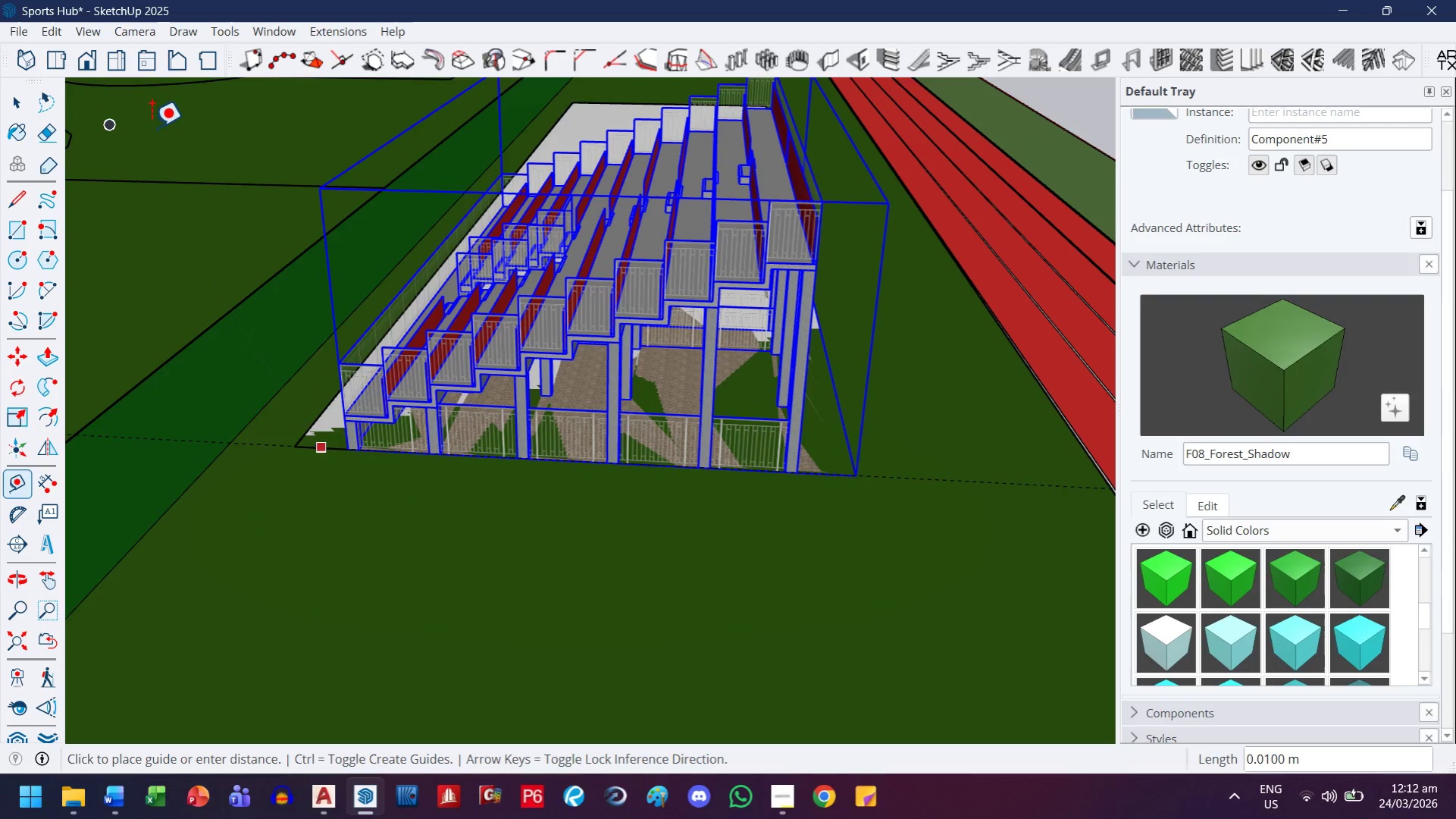 
key(ArrowUp)
 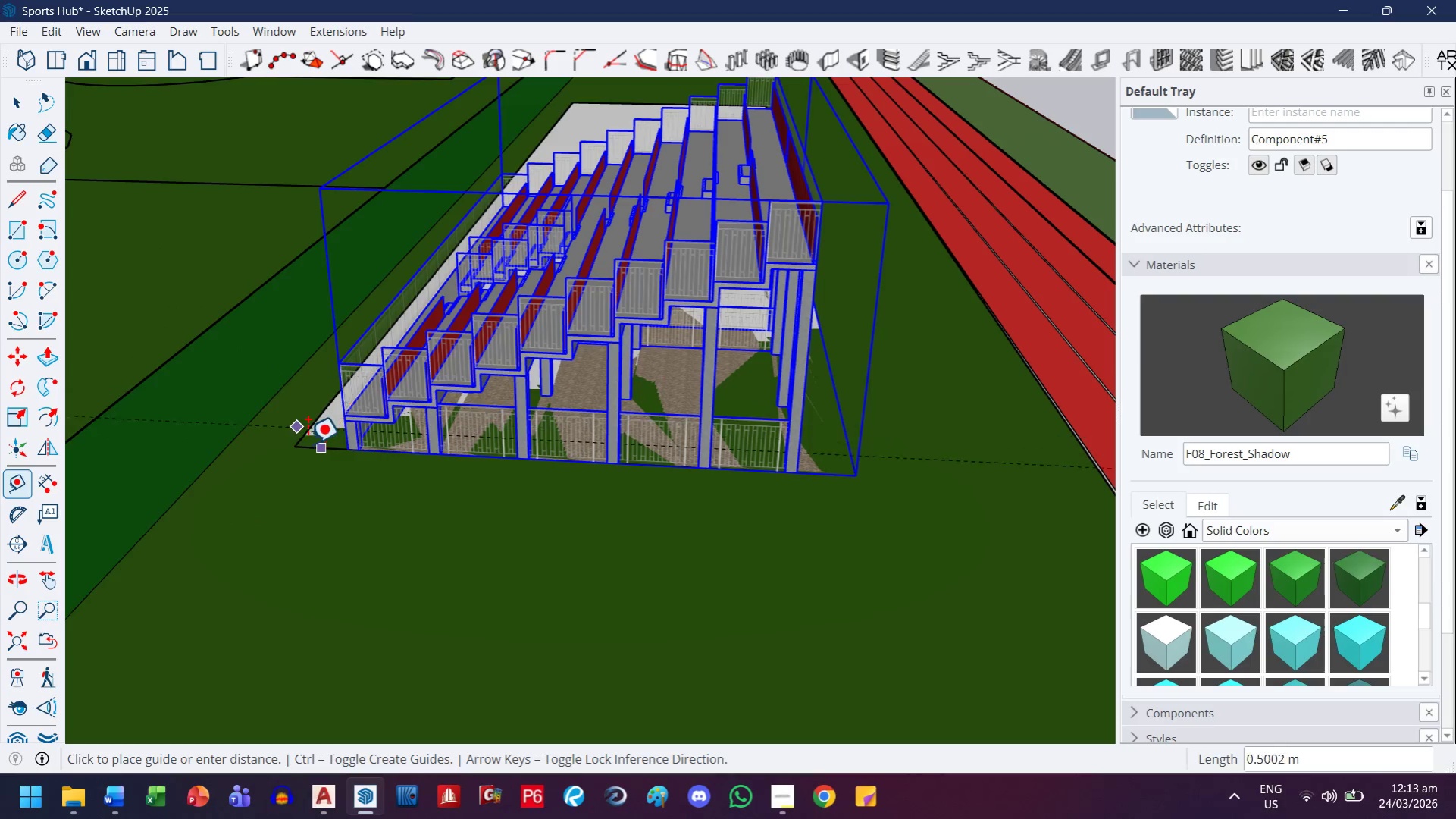 
key(Escape)
 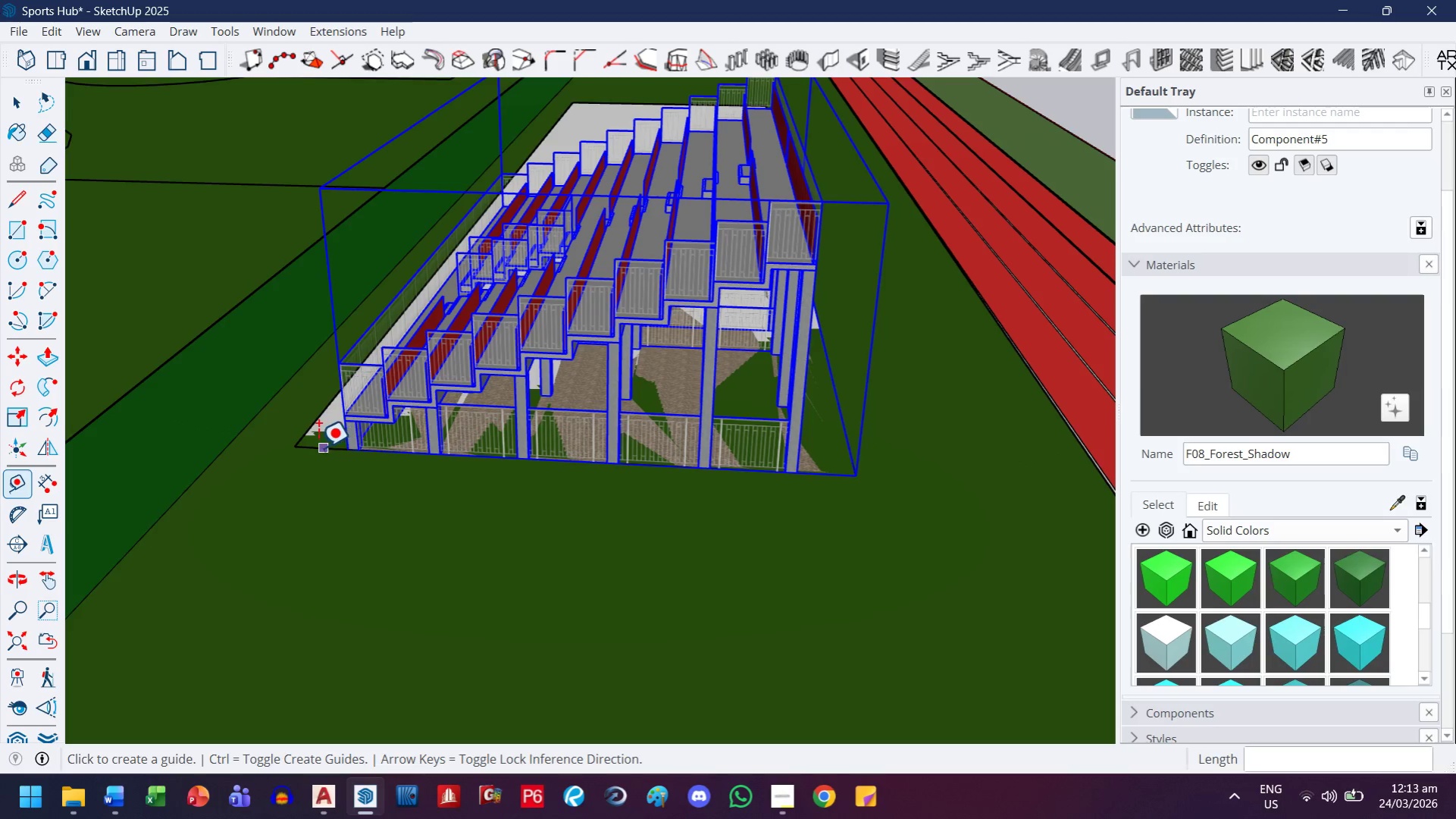 
left_click([317, 447])
 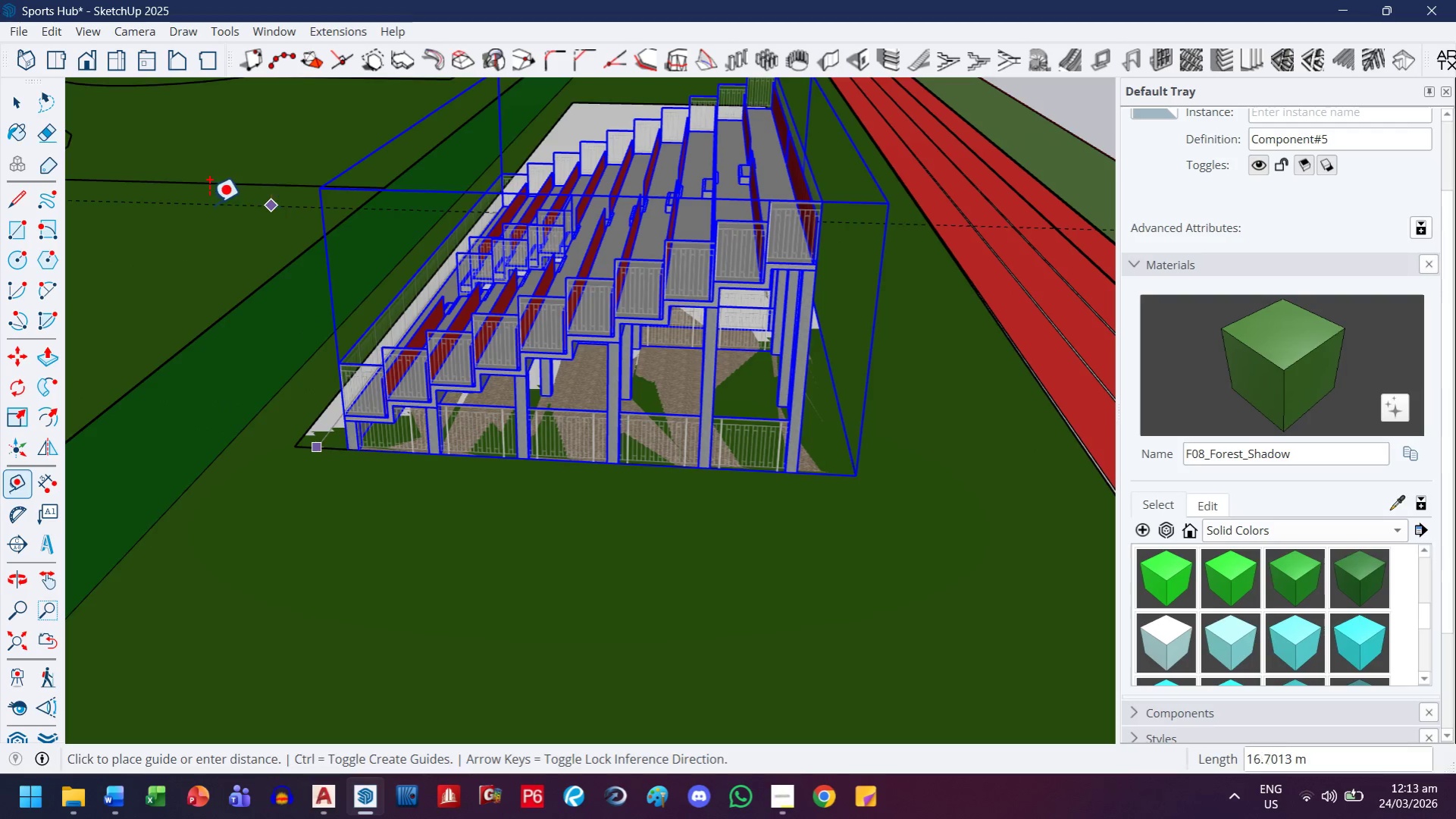 
key(ArrowUp)
 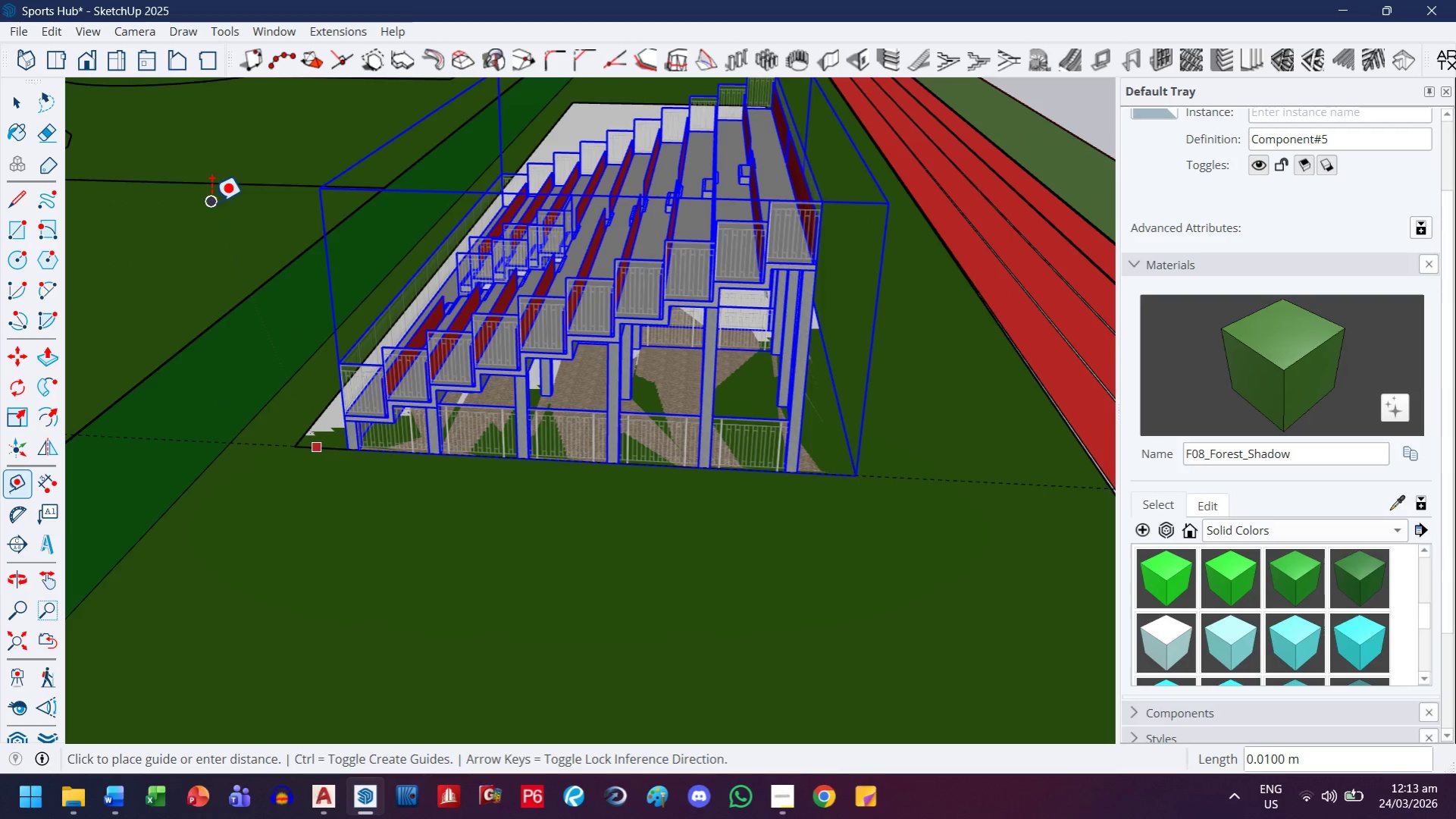 
key(ArrowRight)
 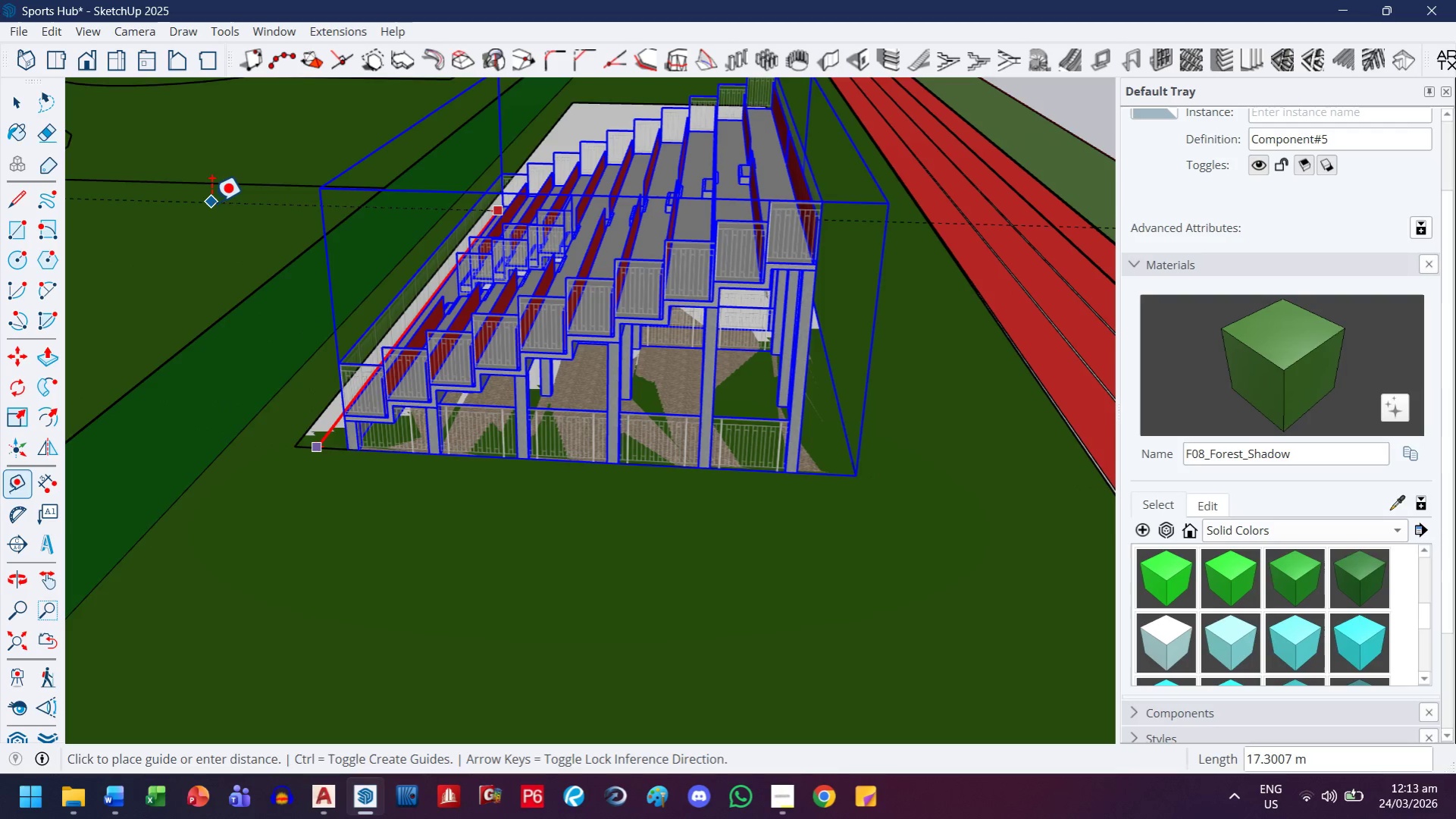 
key(ArrowLeft)
 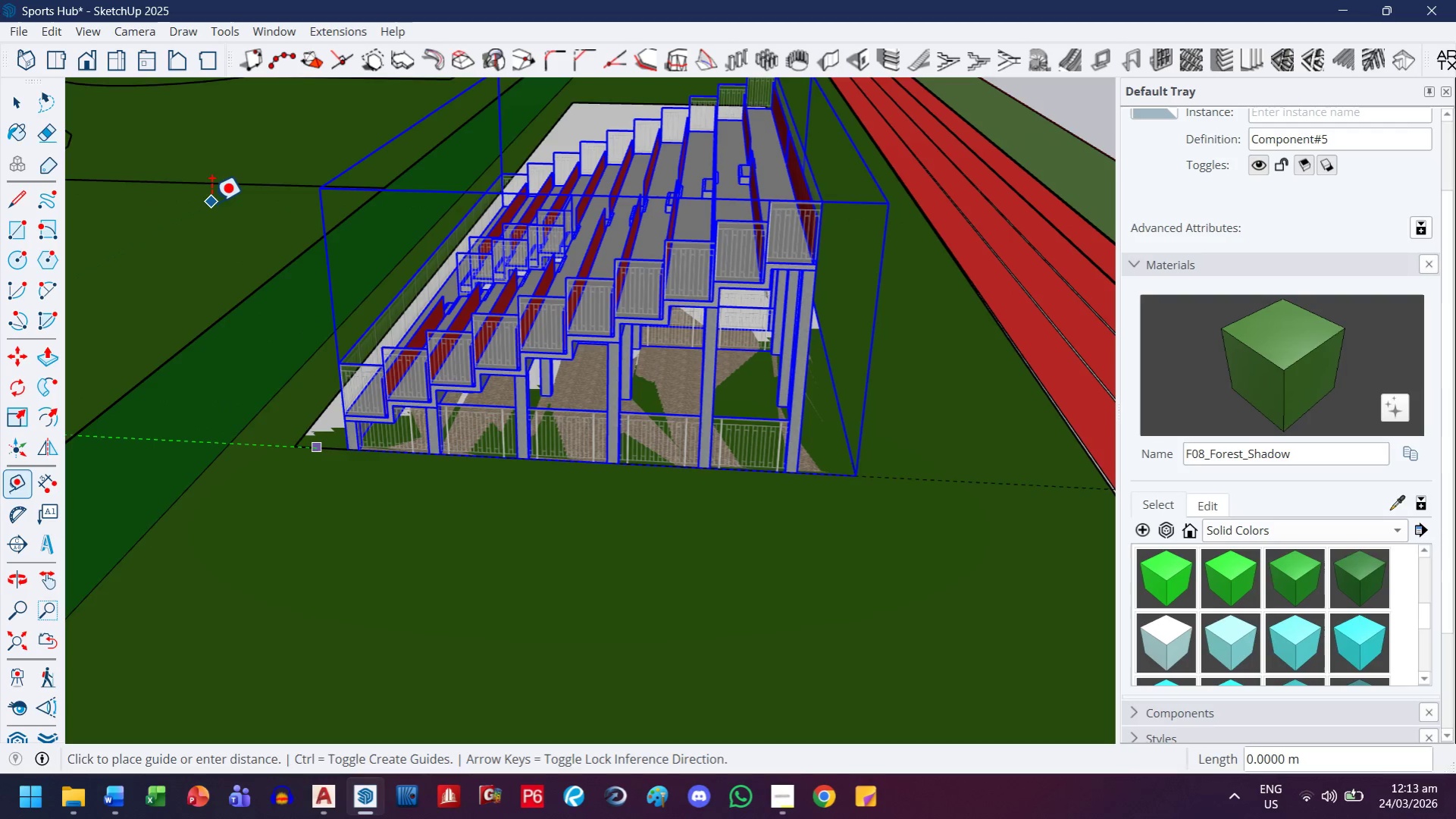 
key(ArrowDown)
 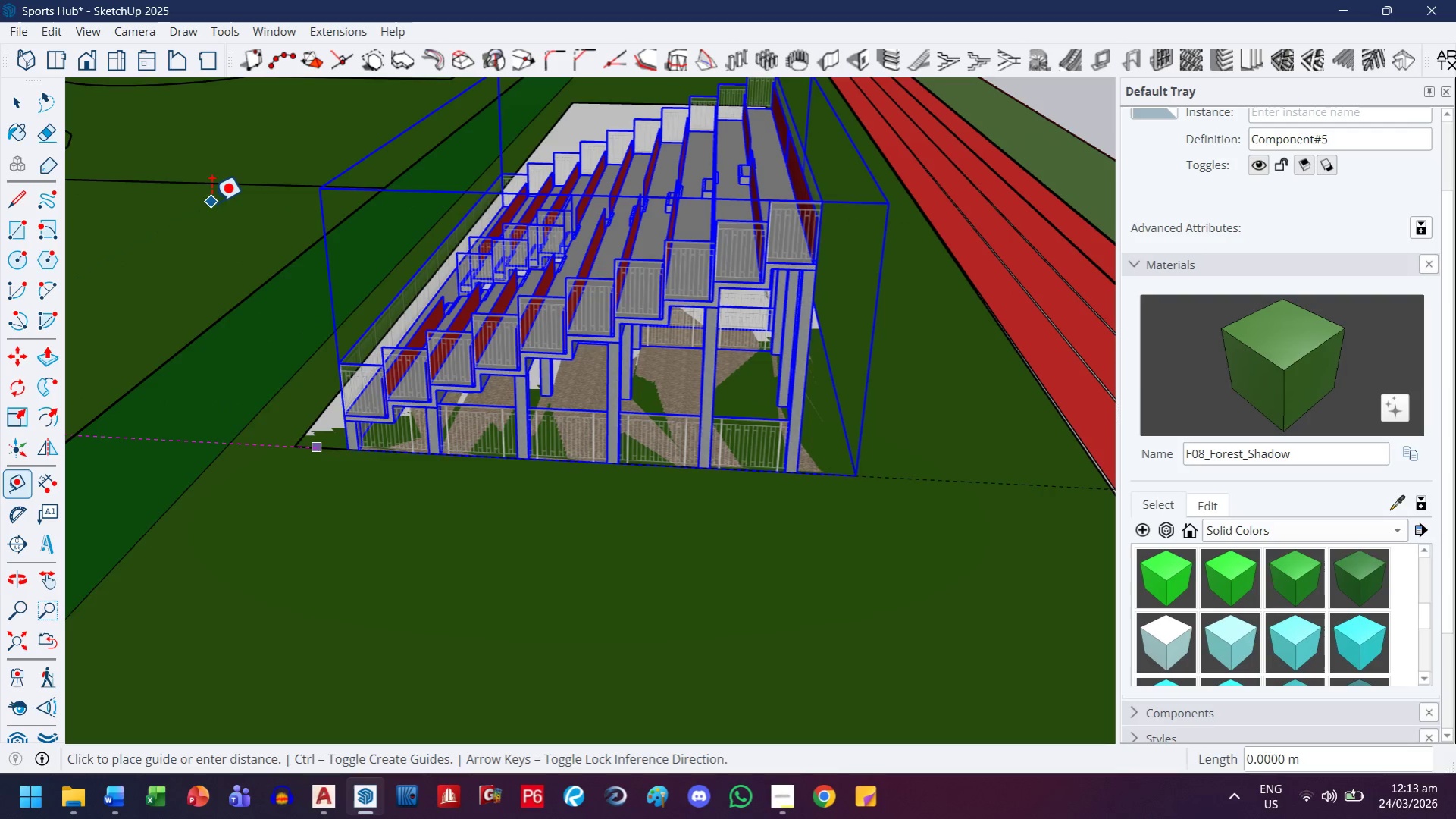 
key(ArrowDown)
 